 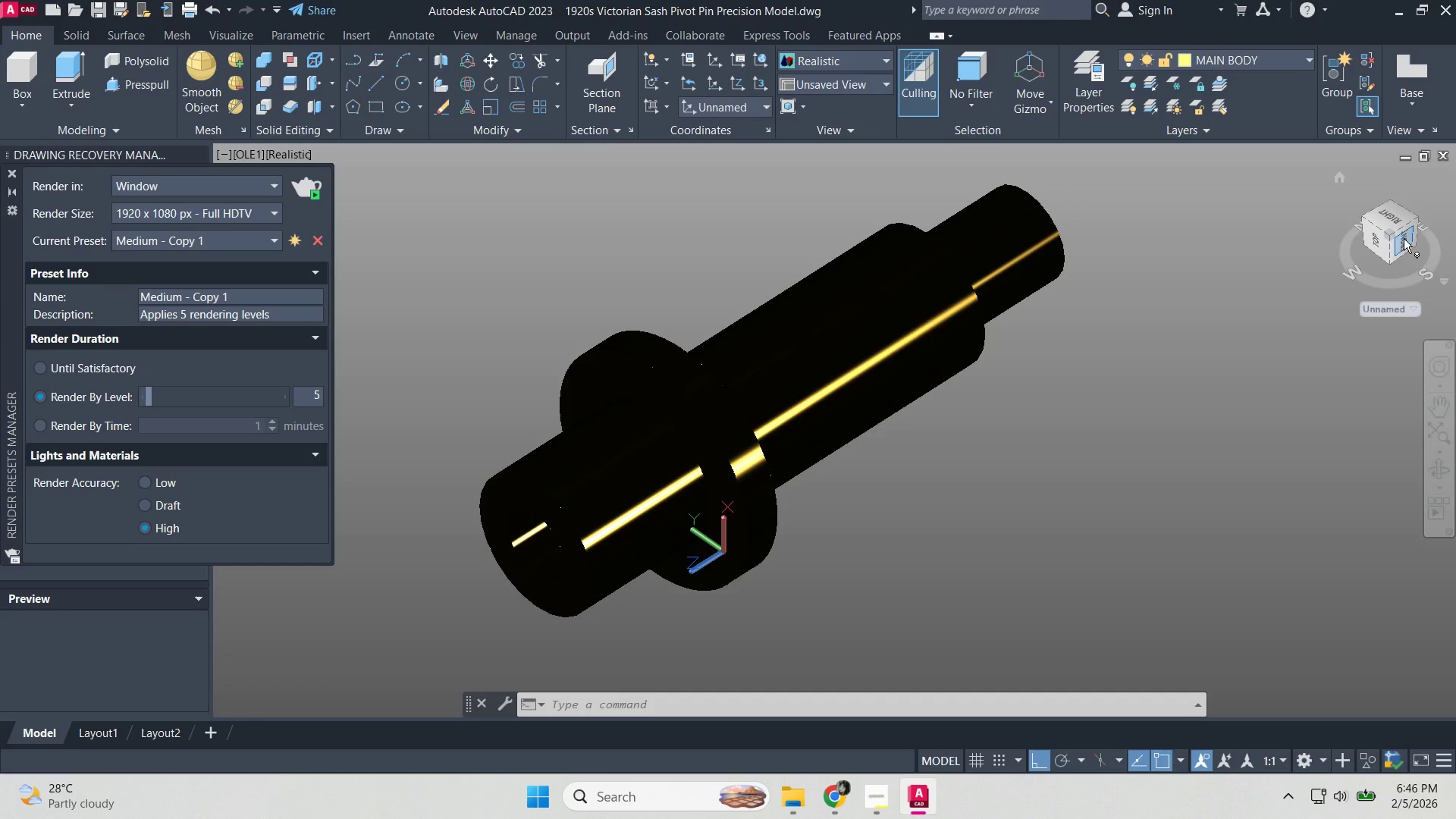 
scroll: coordinate [1202, 325], scroll_direction: down, amount: 2.0
 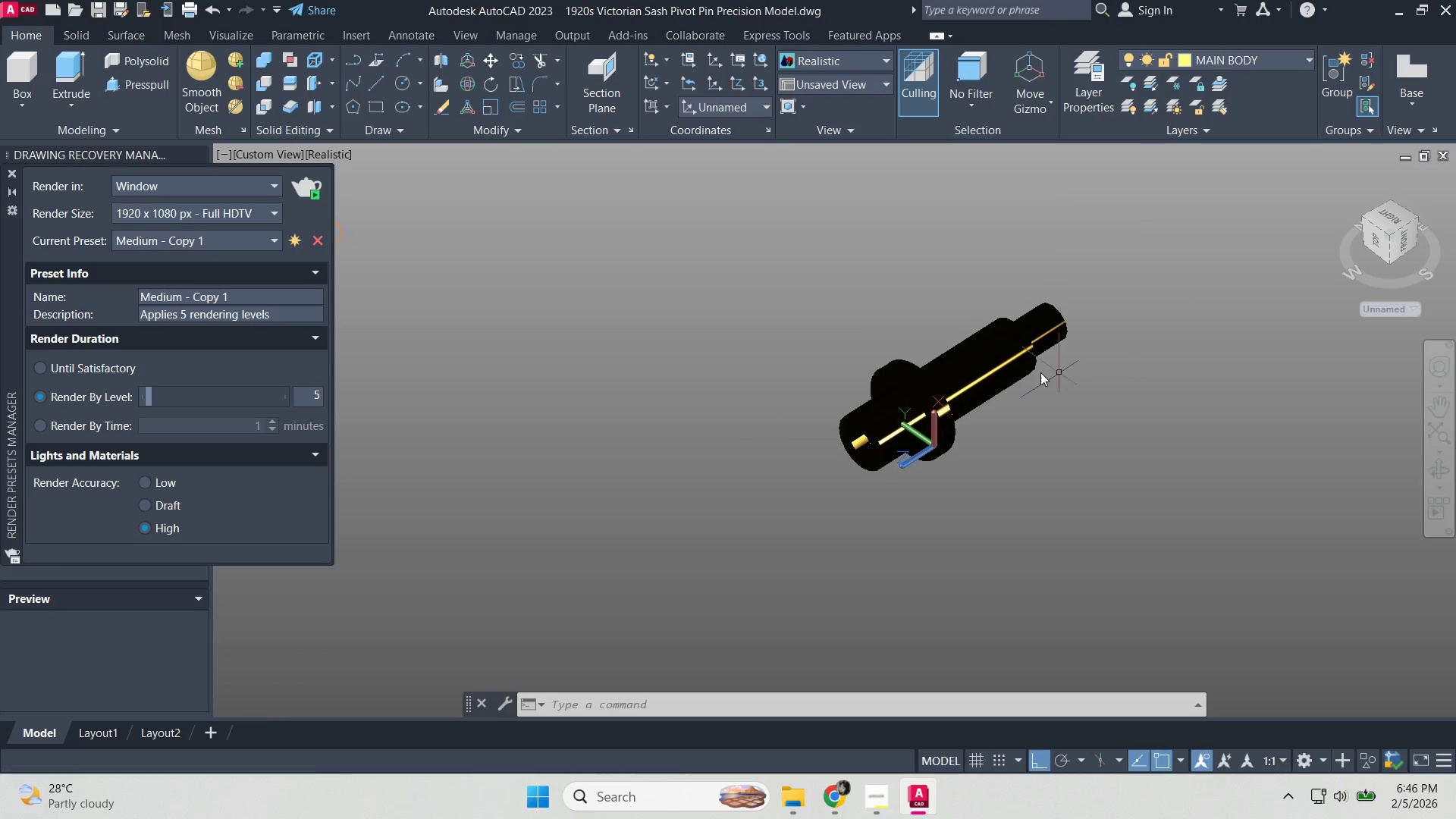 
left_click([978, 365])
 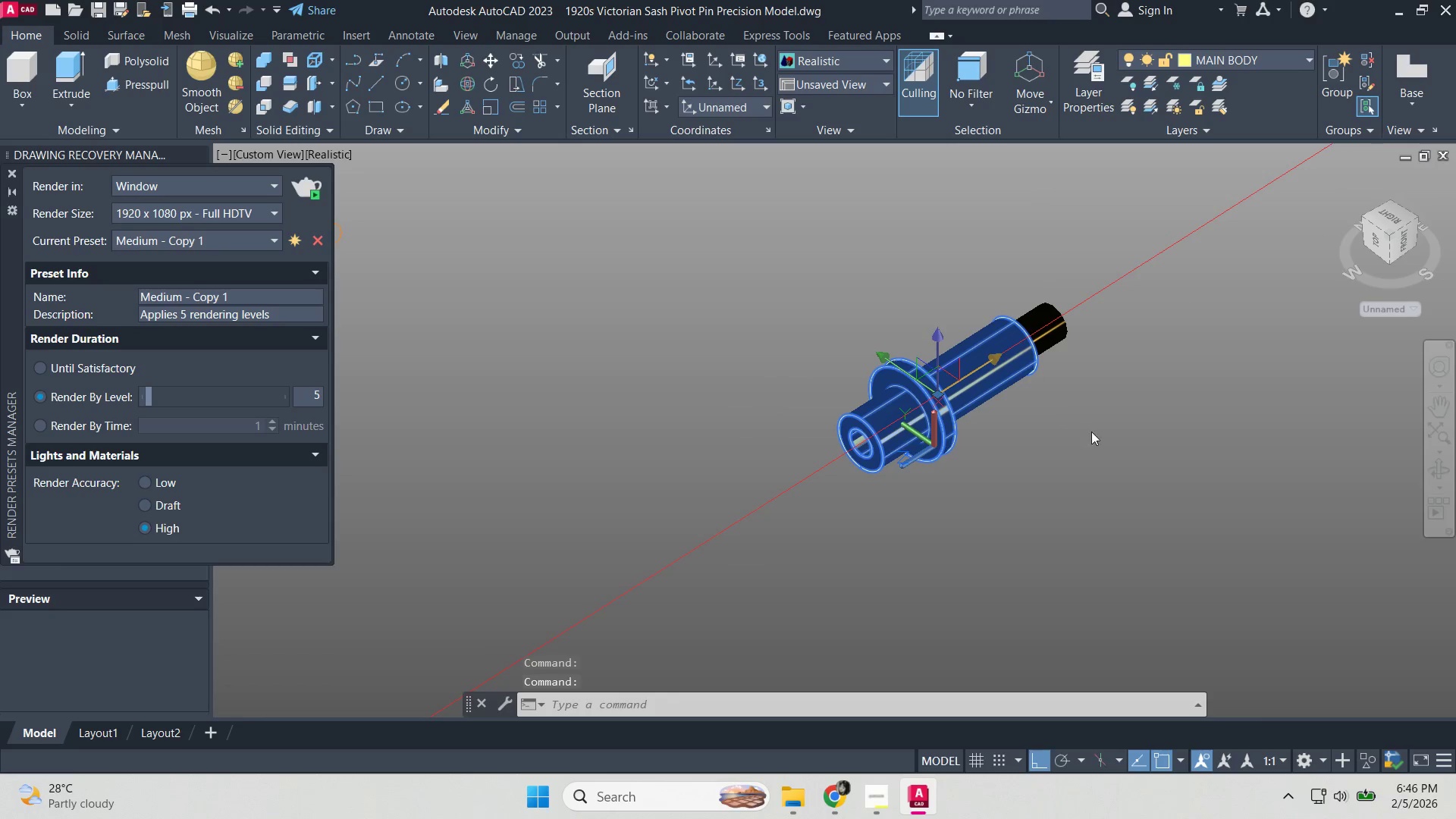 
left_click([1119, 485])
 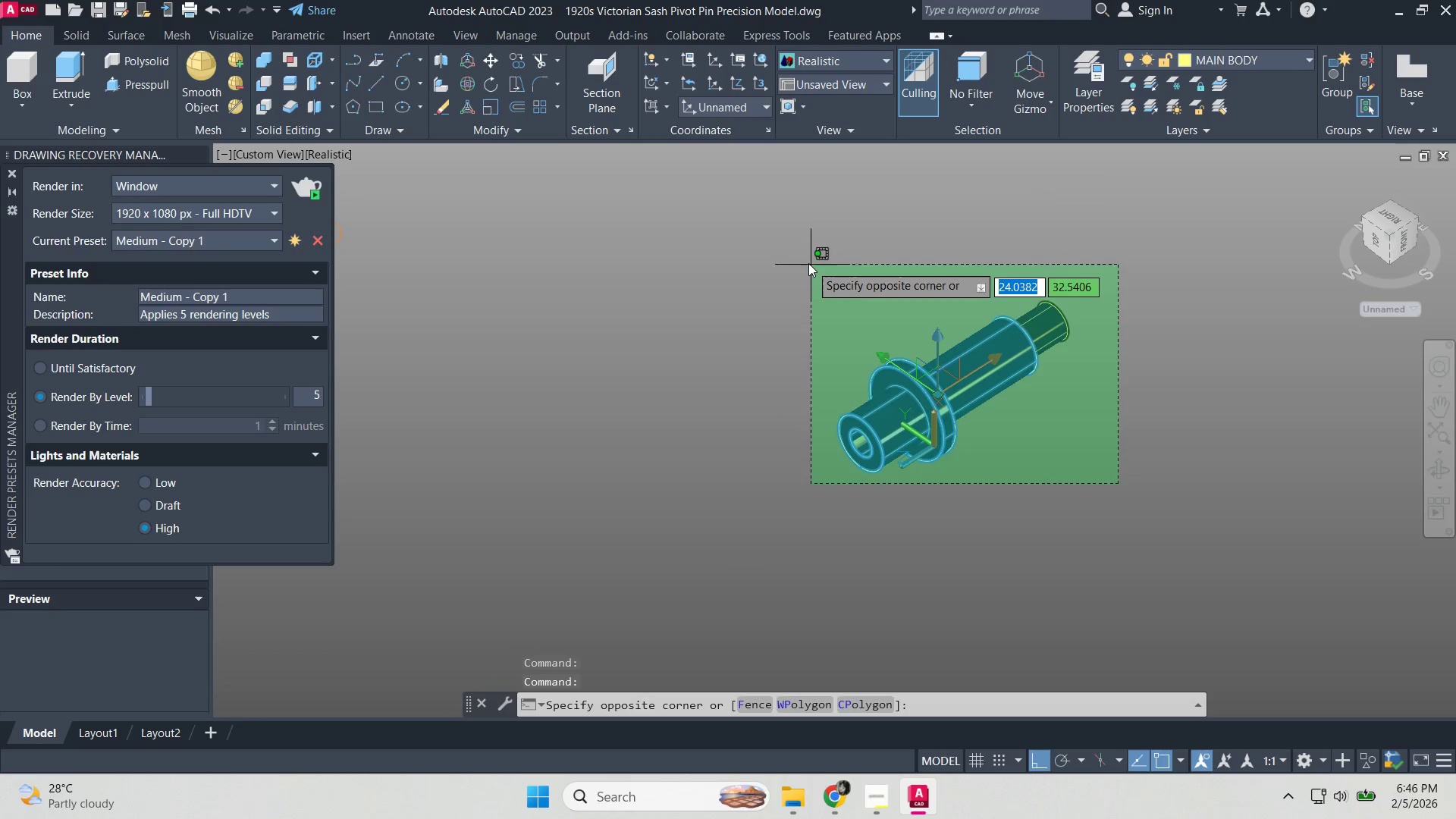 
left_click([802, 260])
 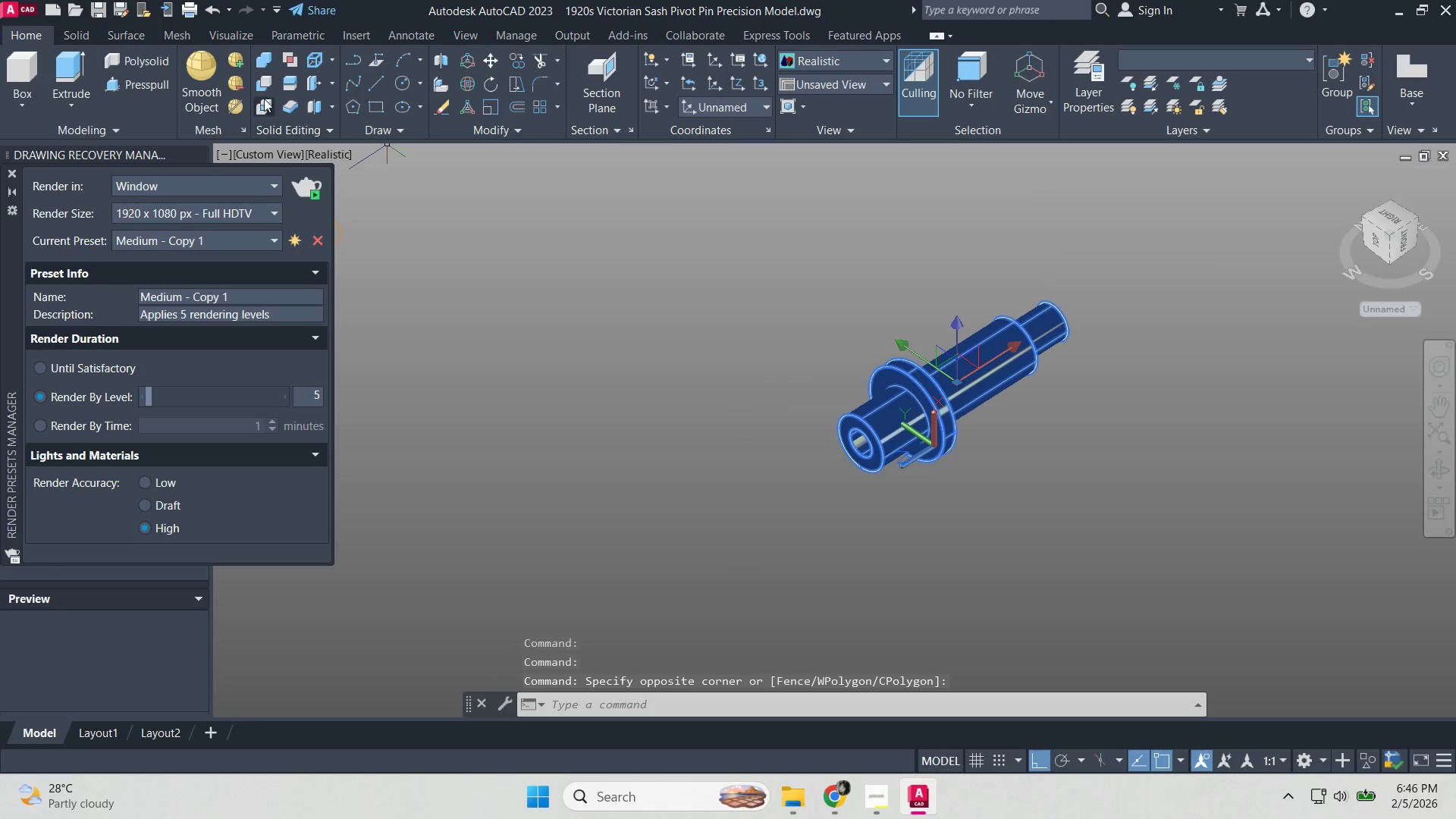 
left_click([266, 58])
 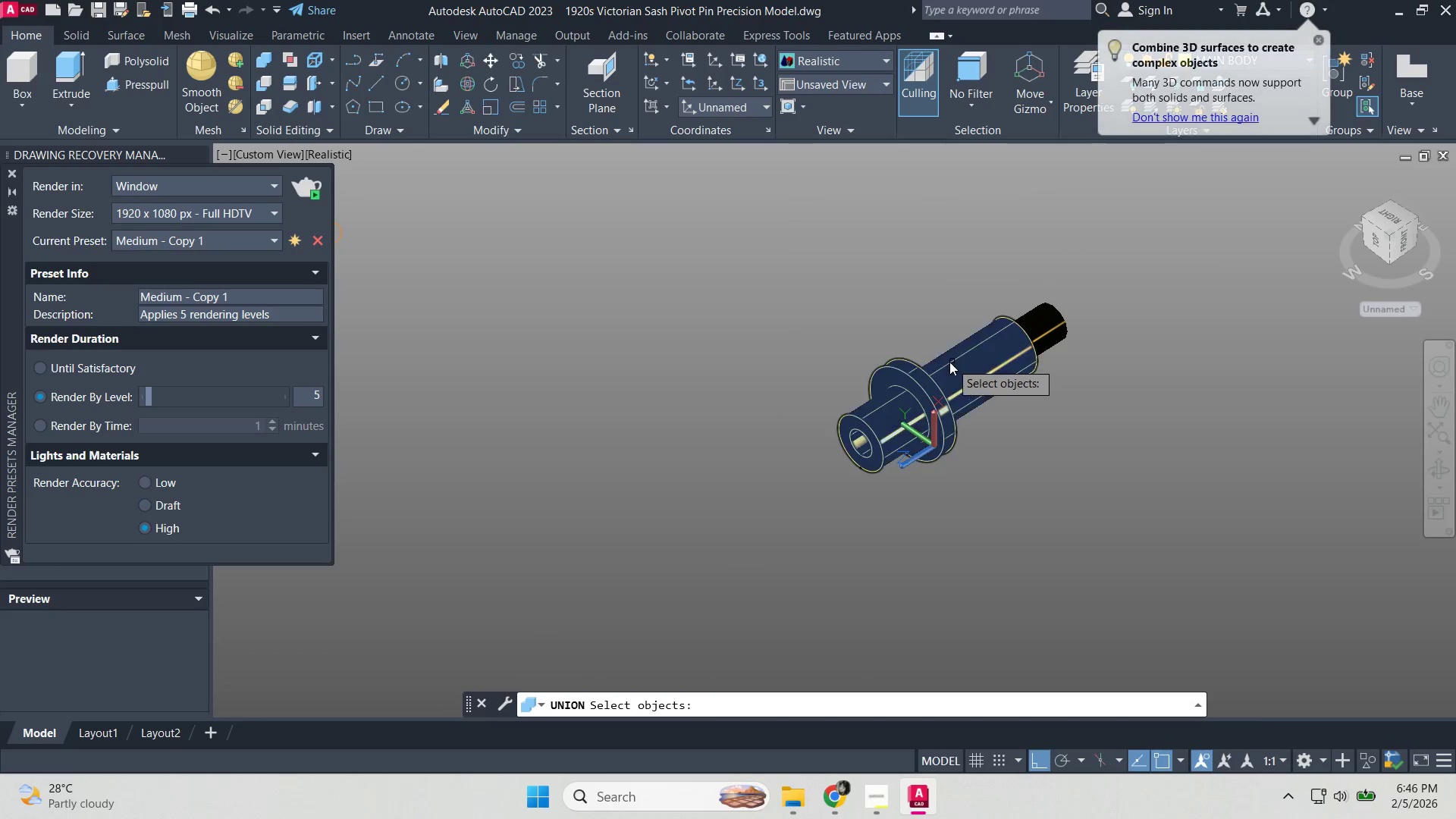 
key(Escape)
 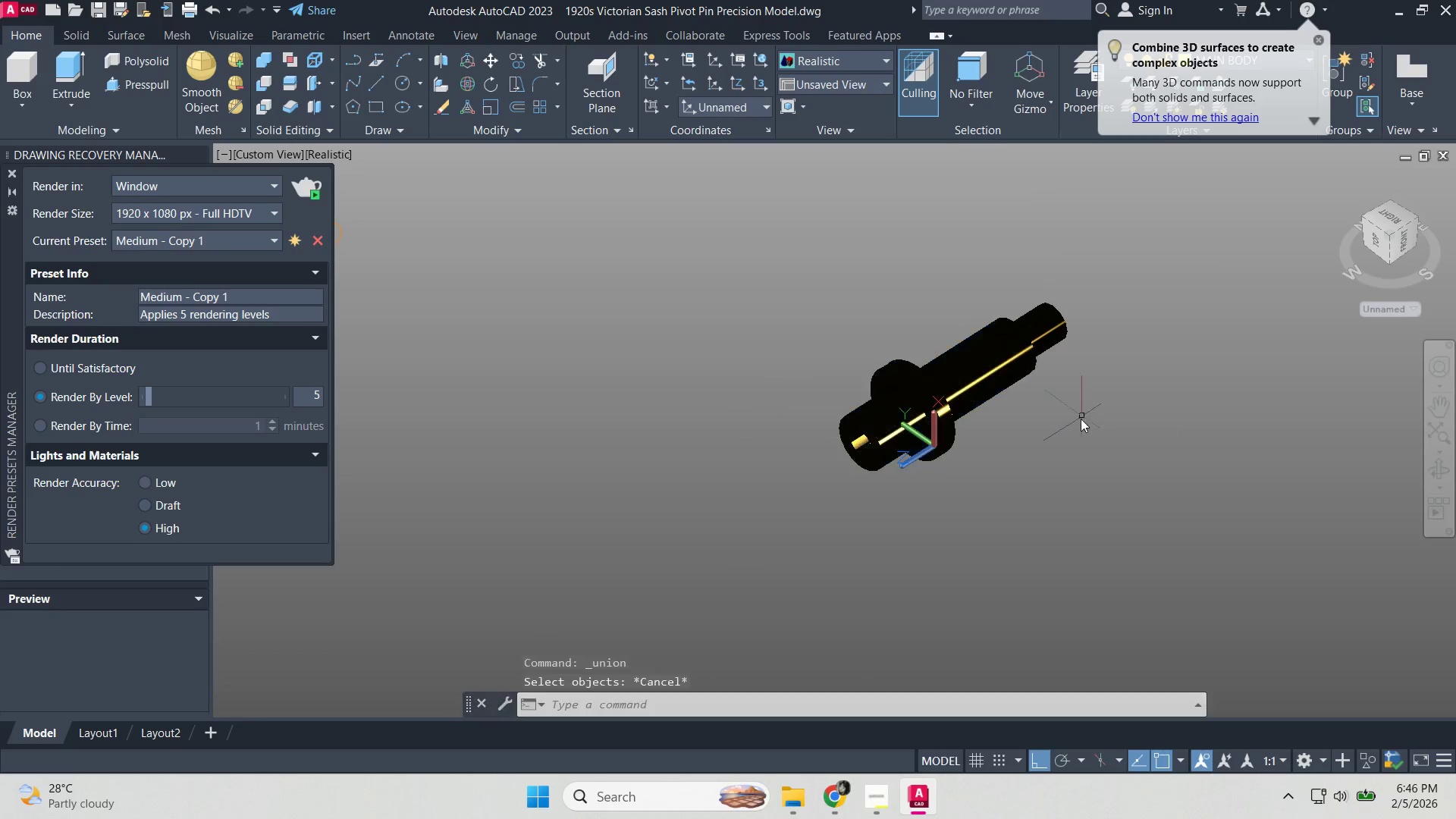 
key(Escape)
 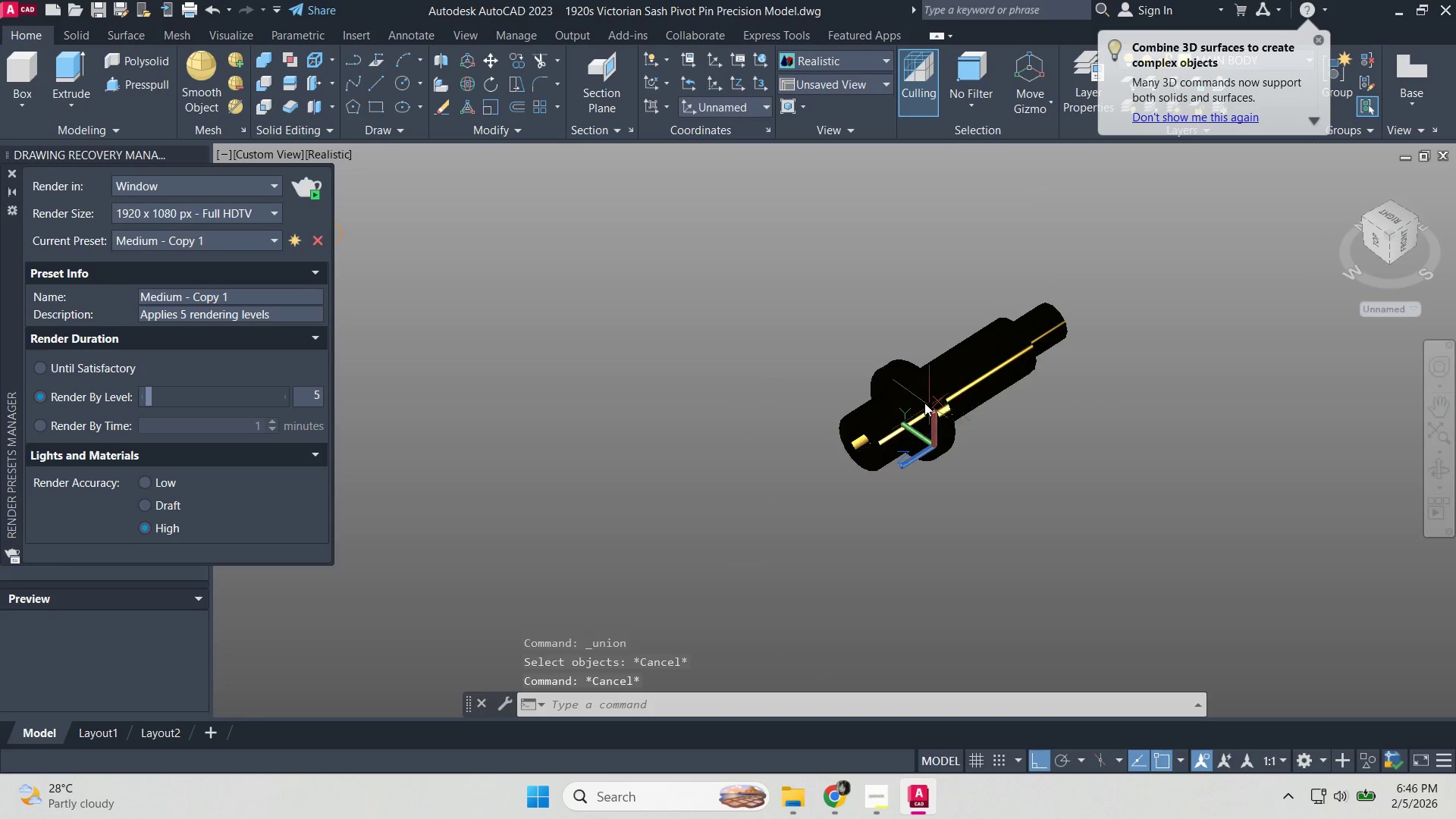 
left_click([921, 400])
 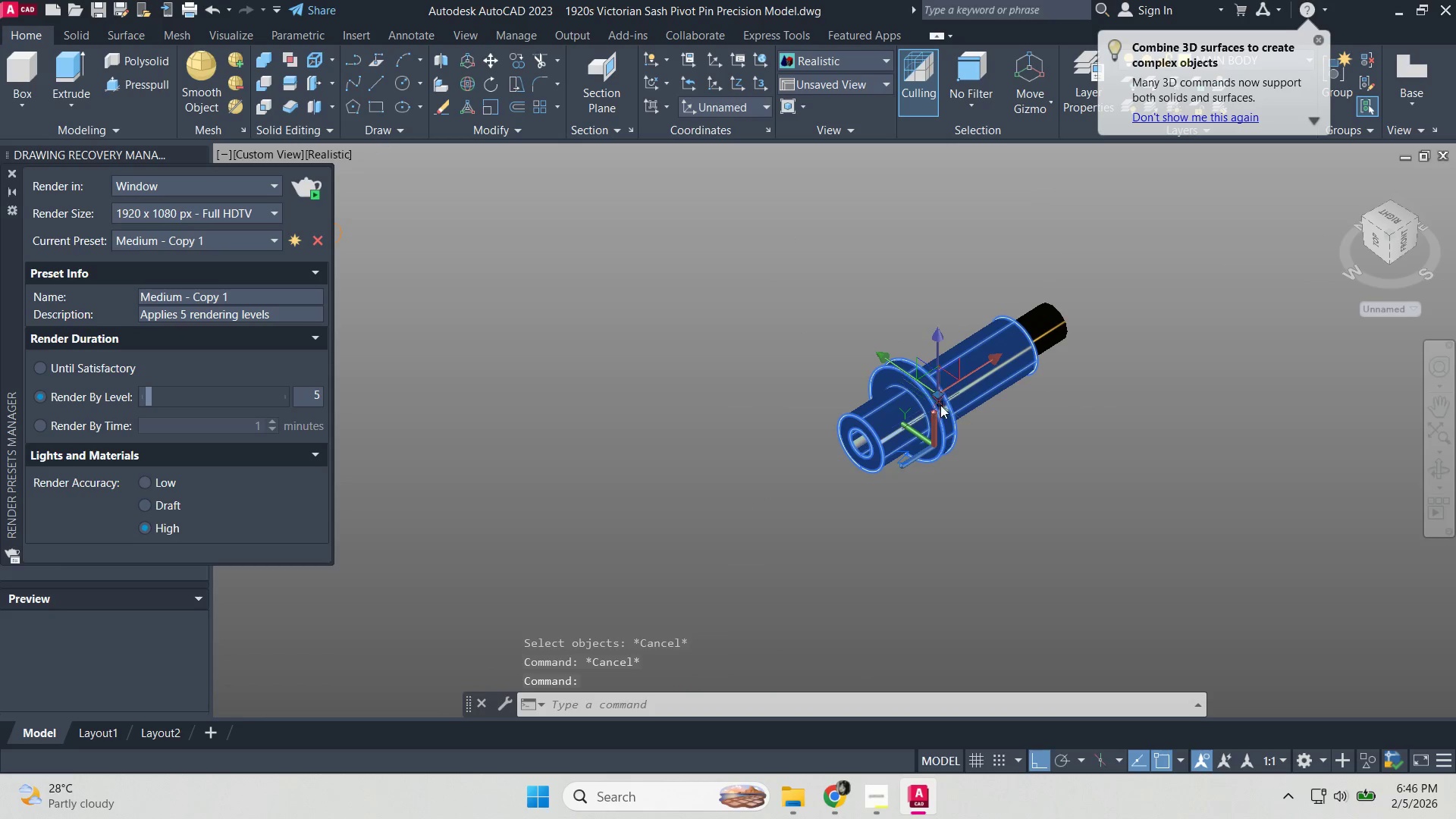 
key(Escape)
 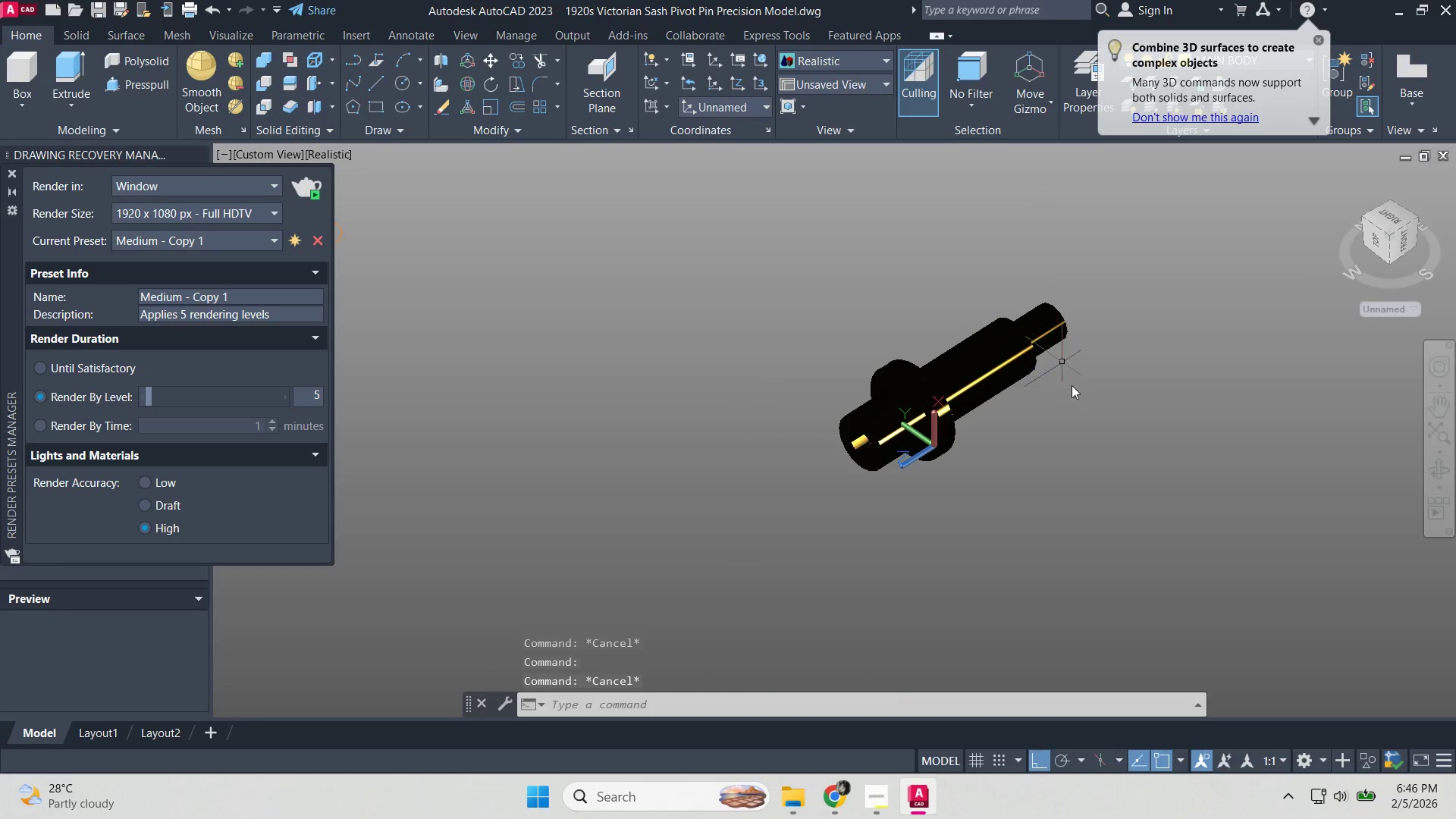 
left_click_drag(start_coordinate=[1085, 431], to_coordinate=[1046, 376])
 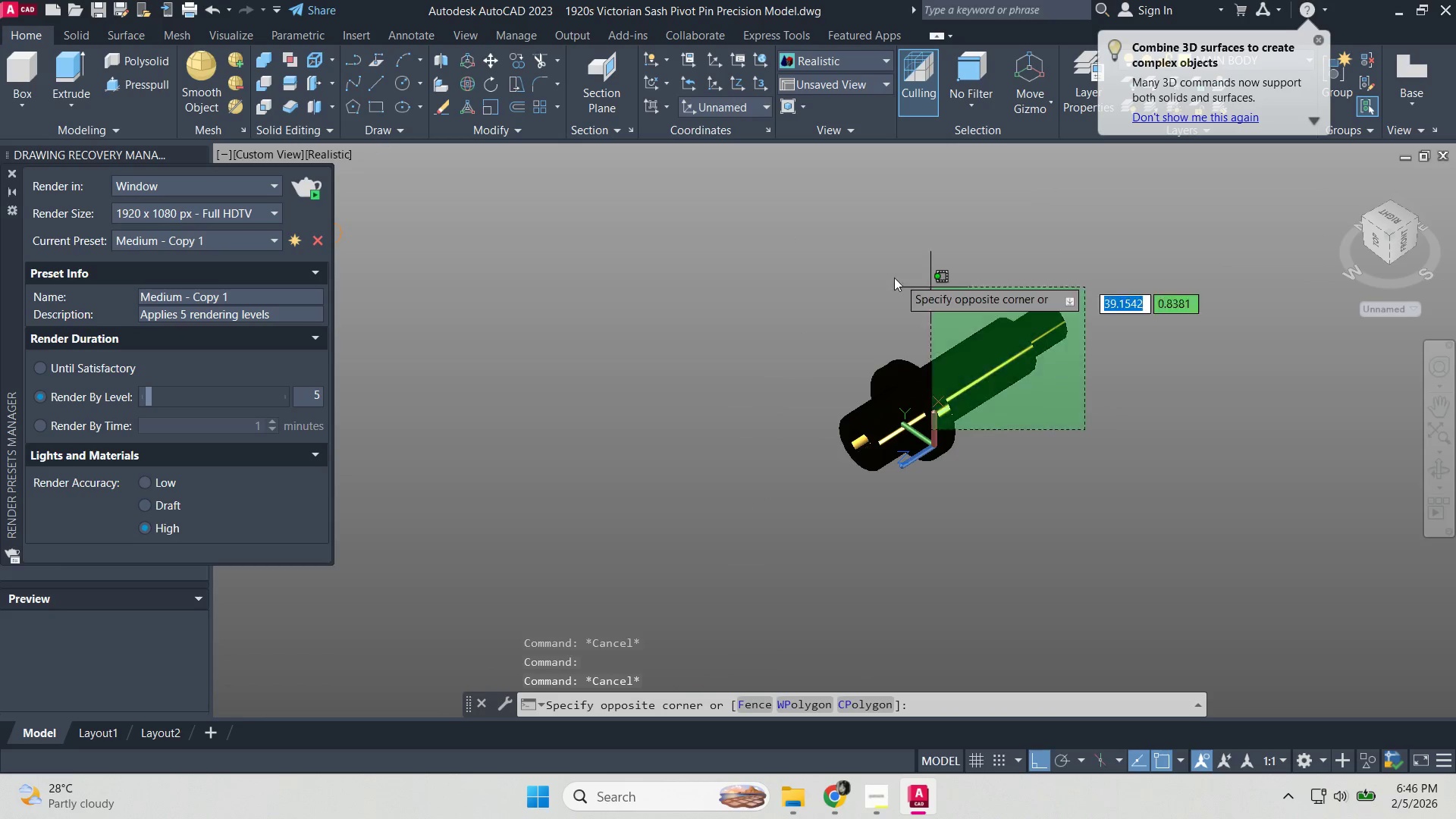 
left_click_drag(start_coordinate=[885, 277], to_coordinate=[874, 275])
 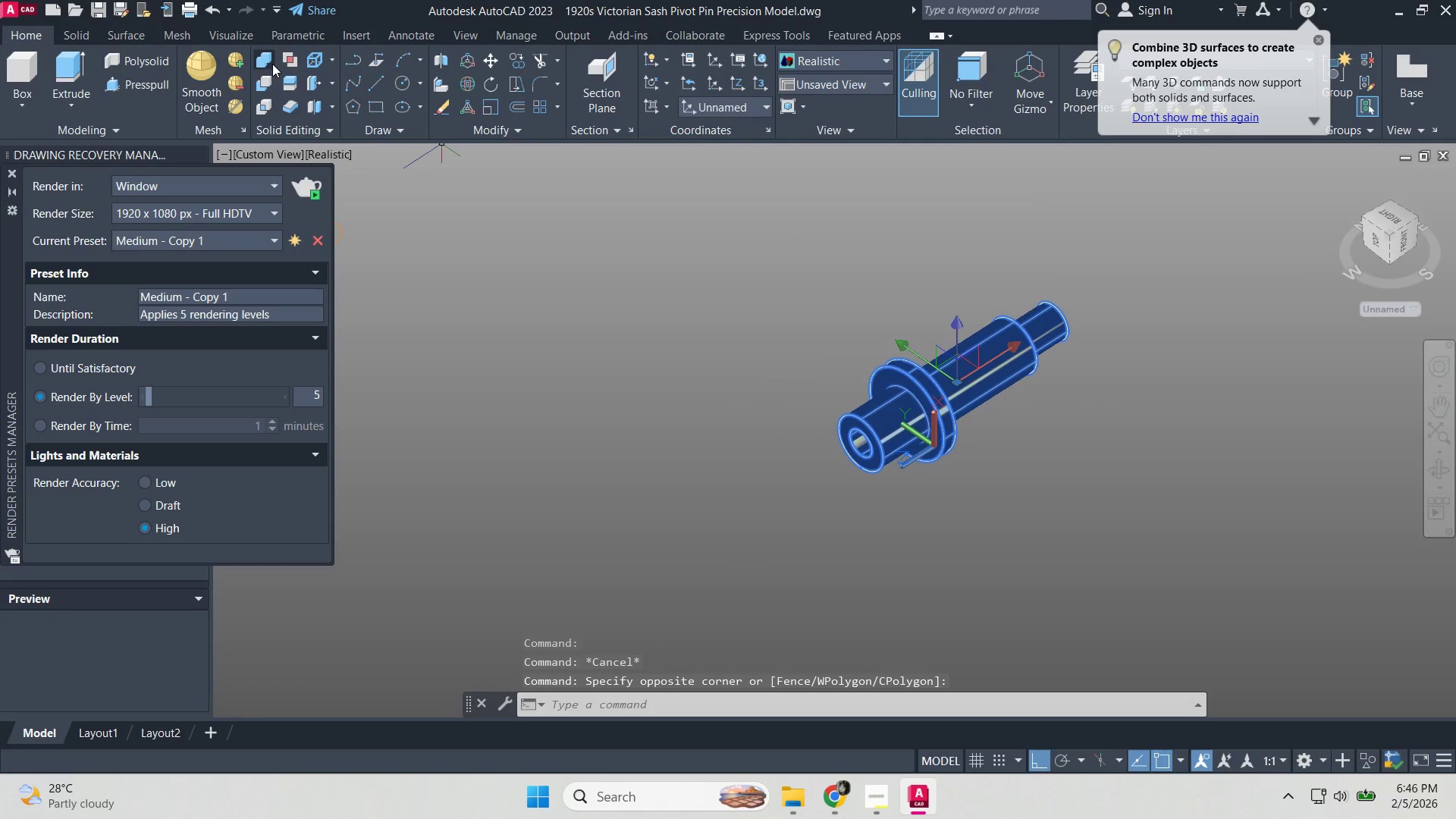 
left_click([268, 61])
 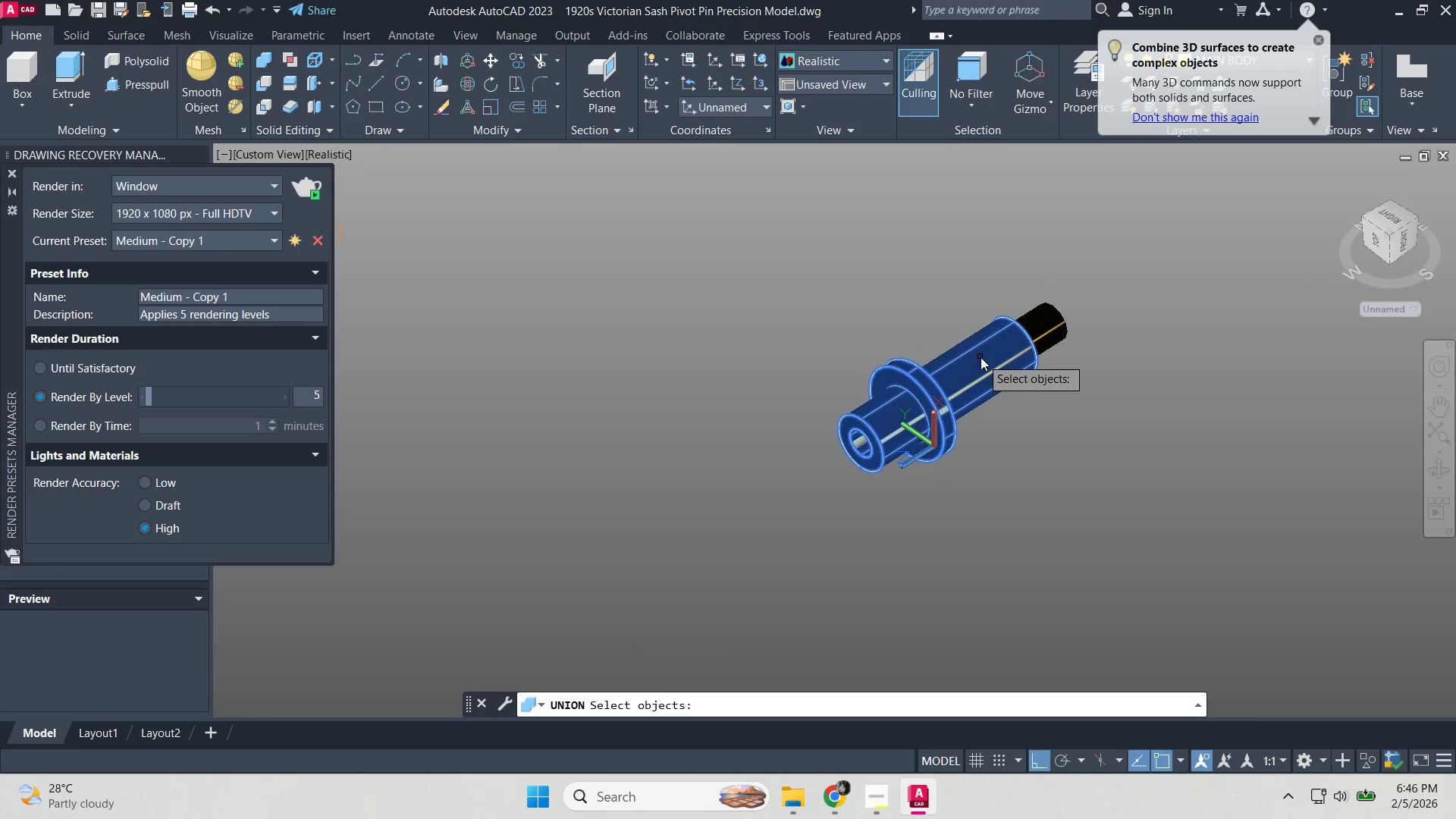 
double_click([1053, 322])
 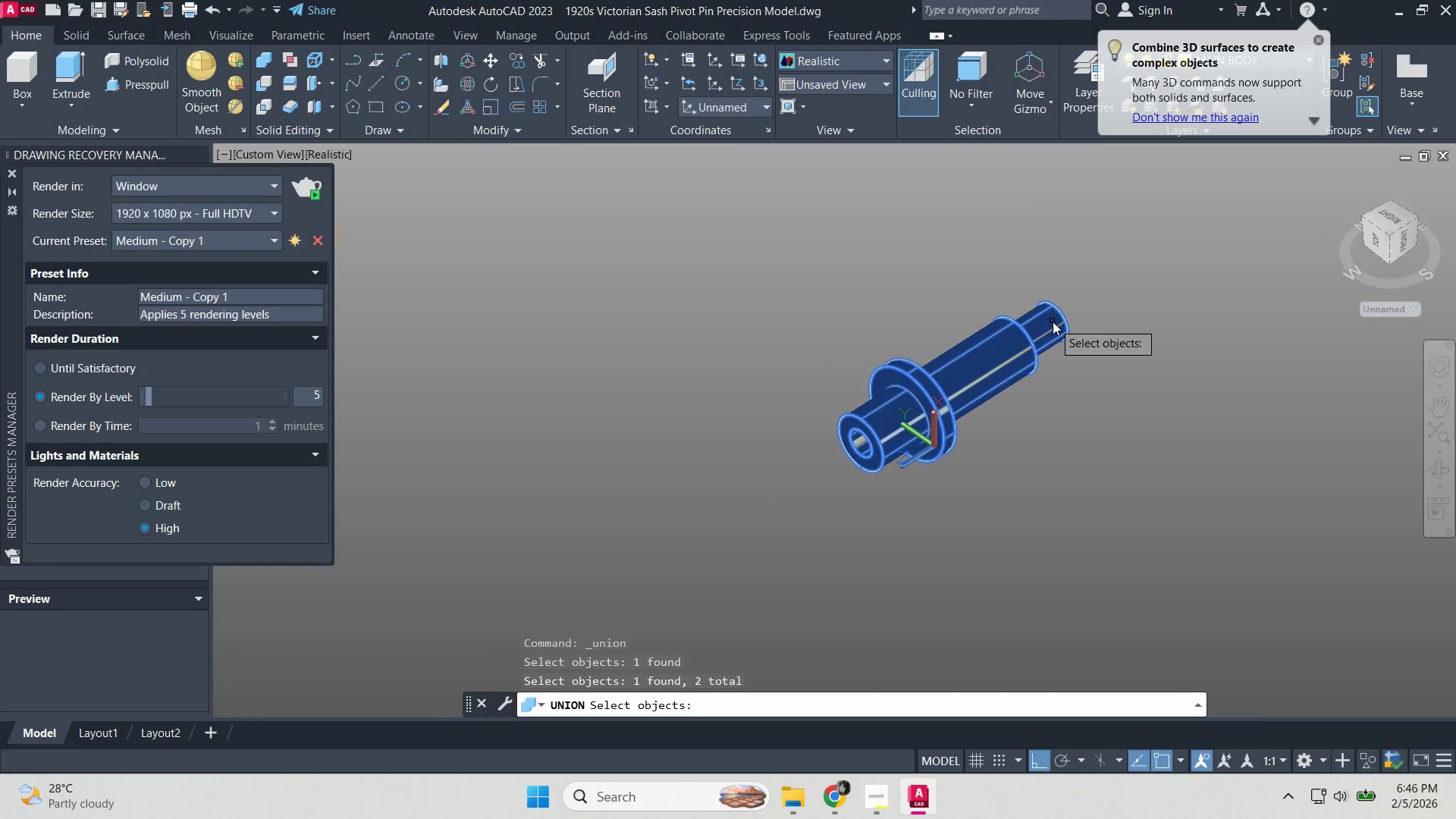 
key(Space)
 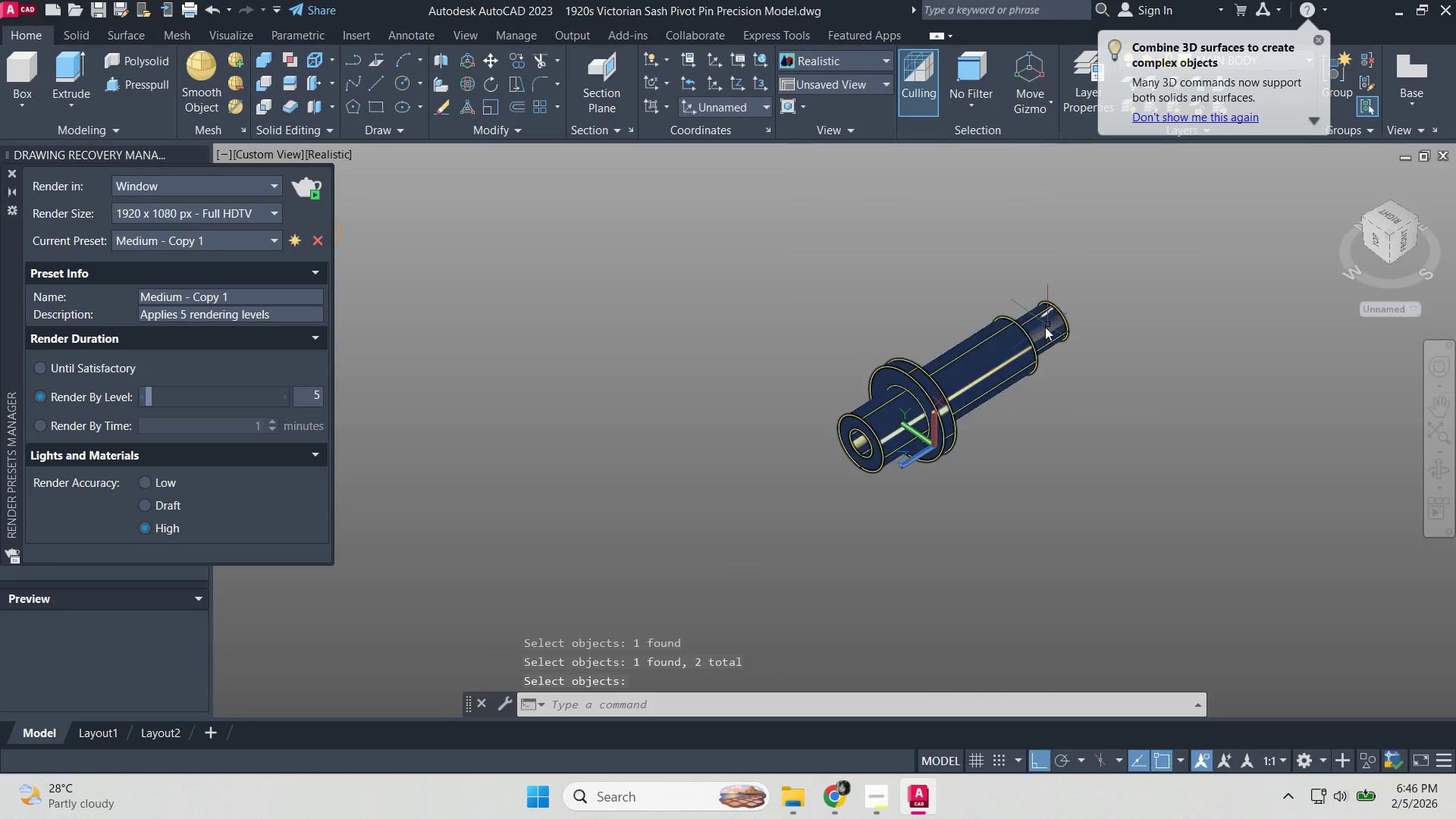 
key(Escape)
 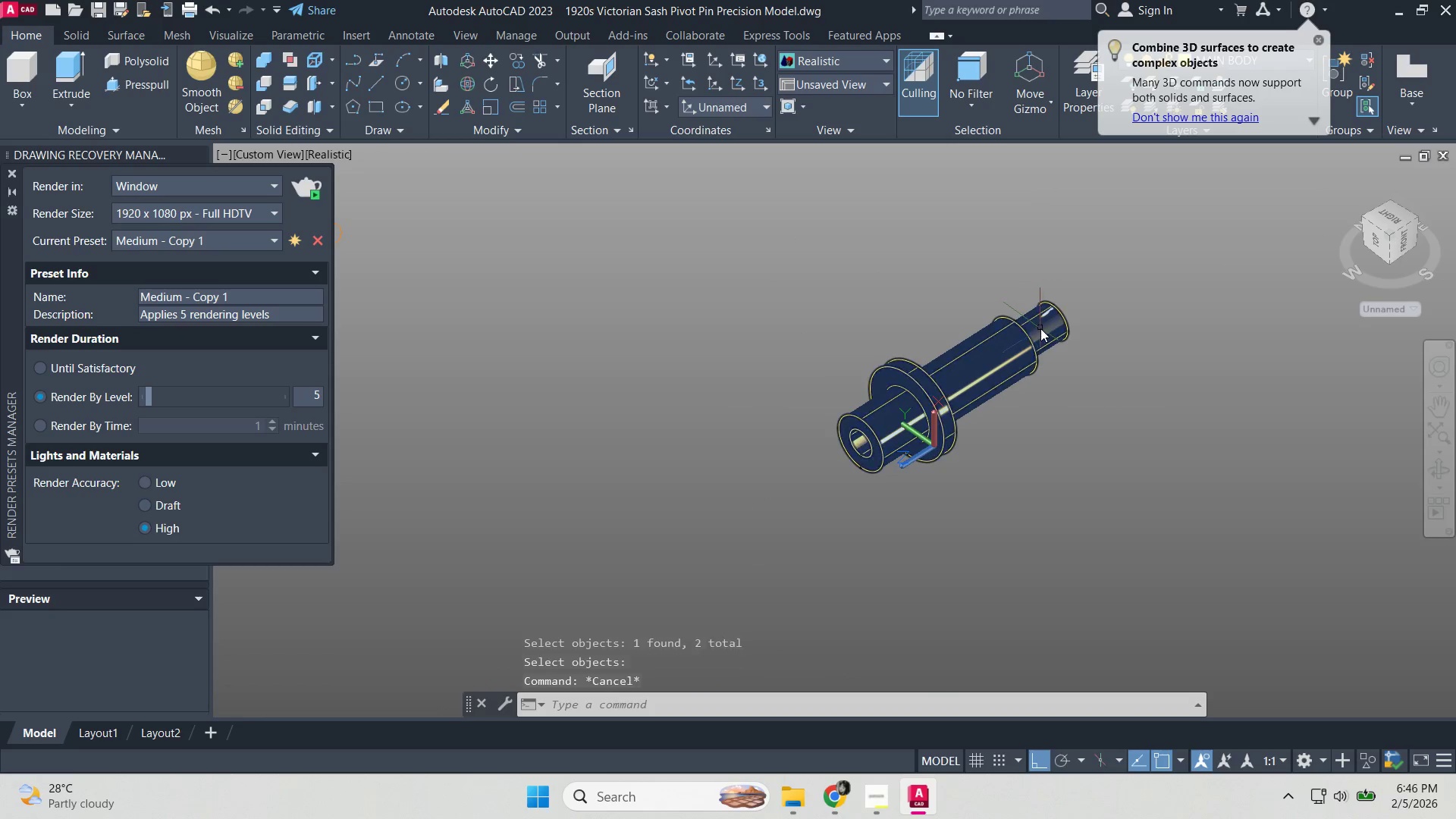 
left_click([1040, 328])
 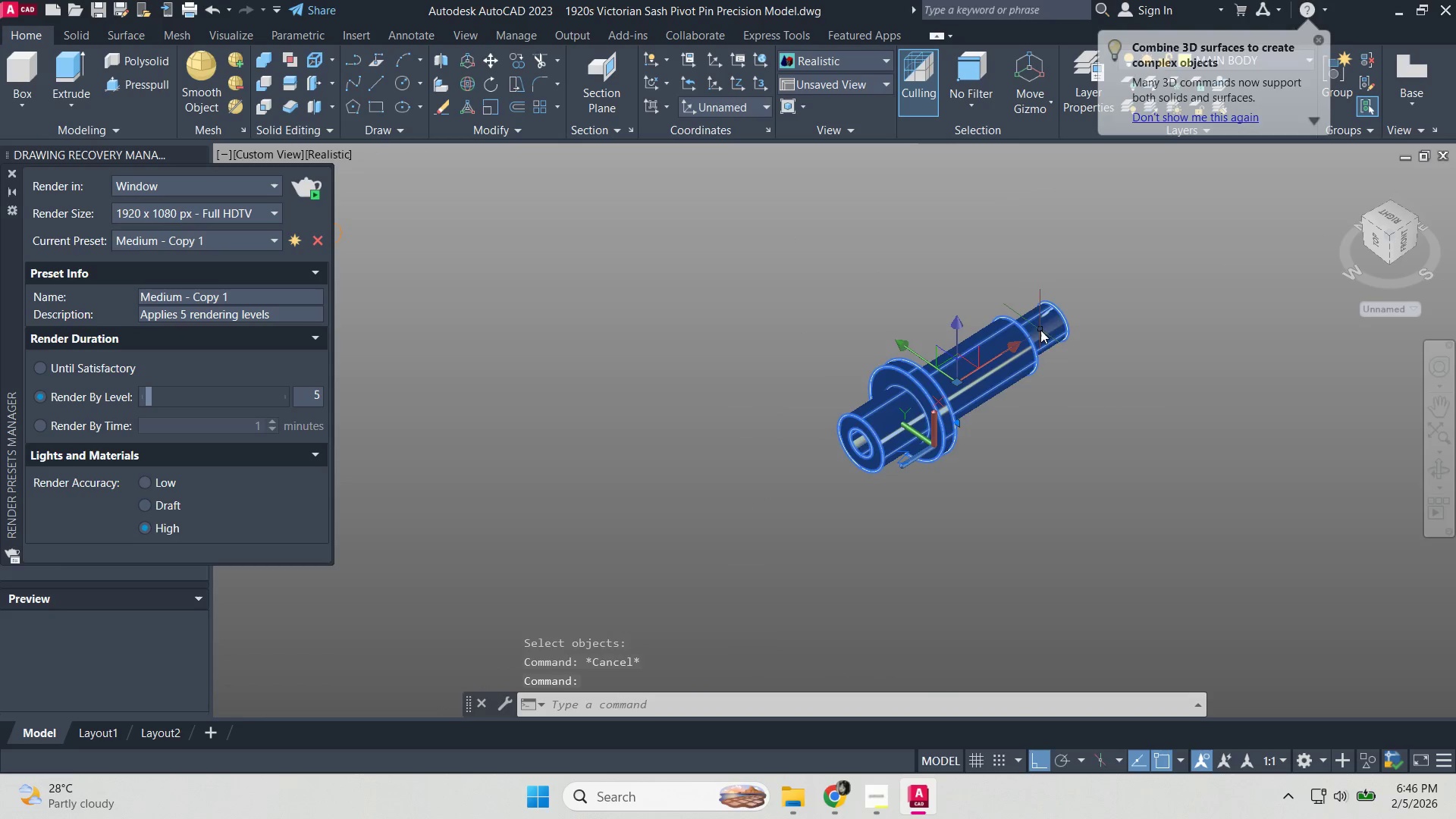 
key(Escape)
 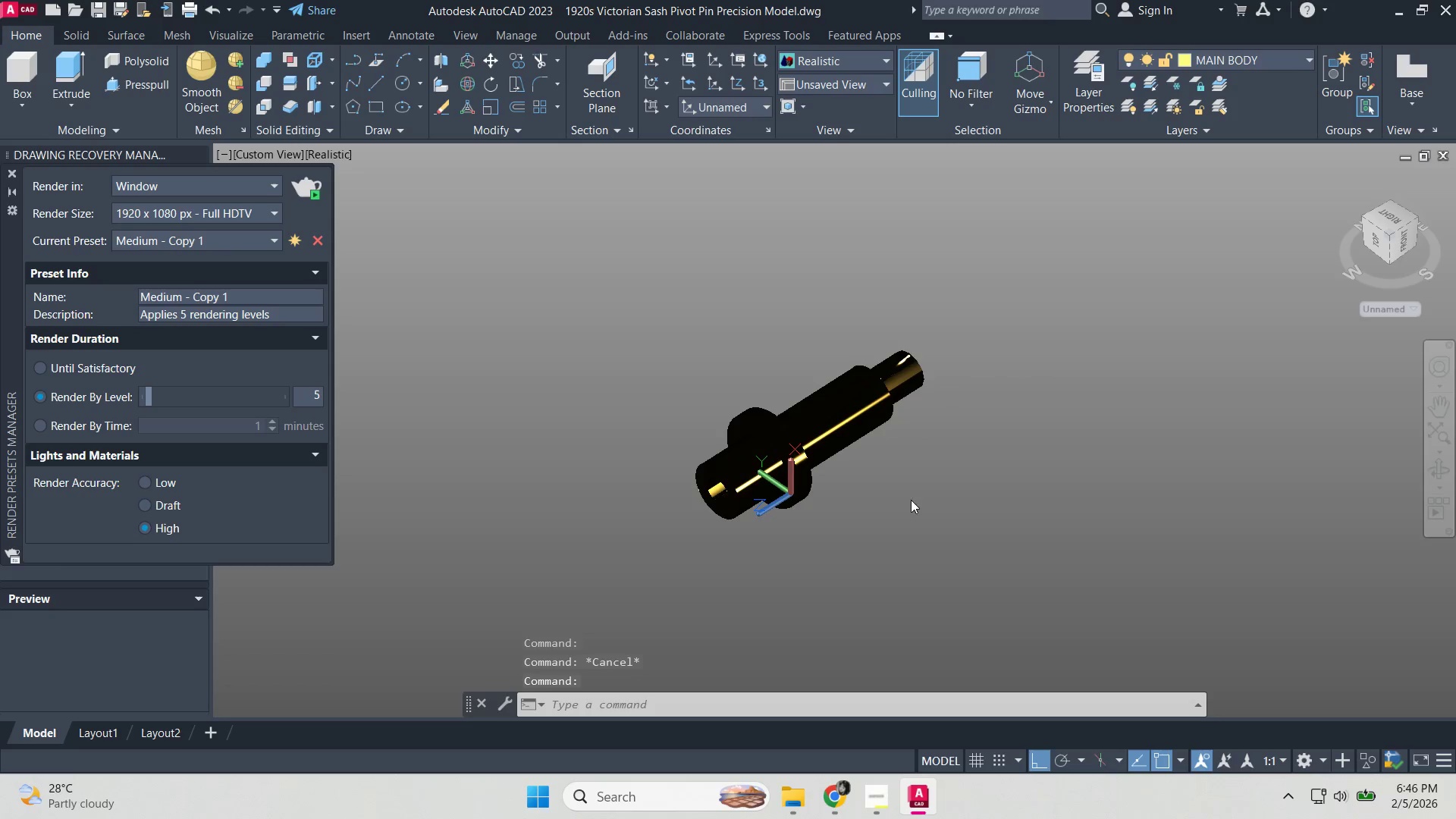 
scroll: coordinate [915, 471], scroll_direction: up, amount: 3.0
 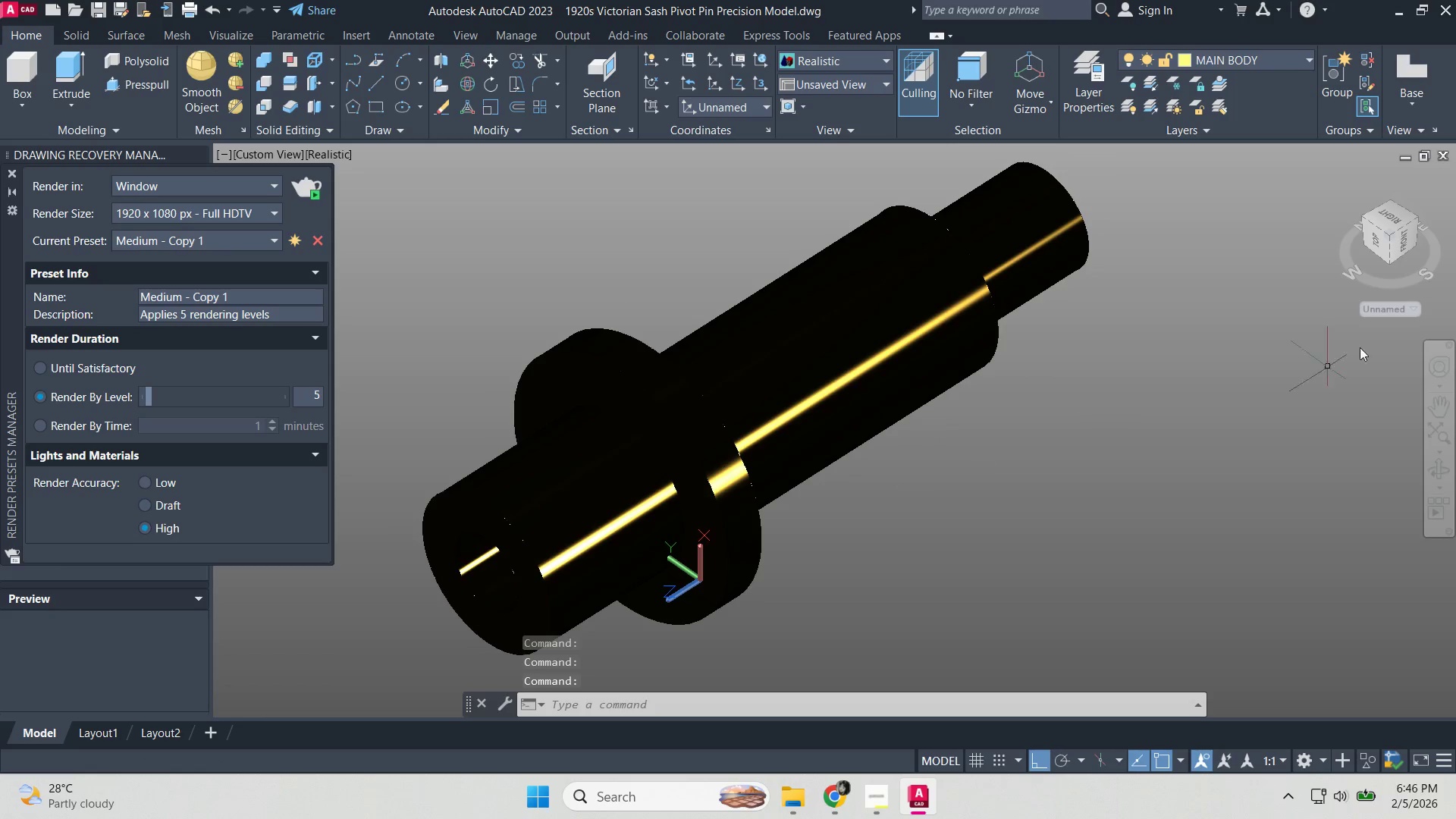 
left_click([1391, 236])
 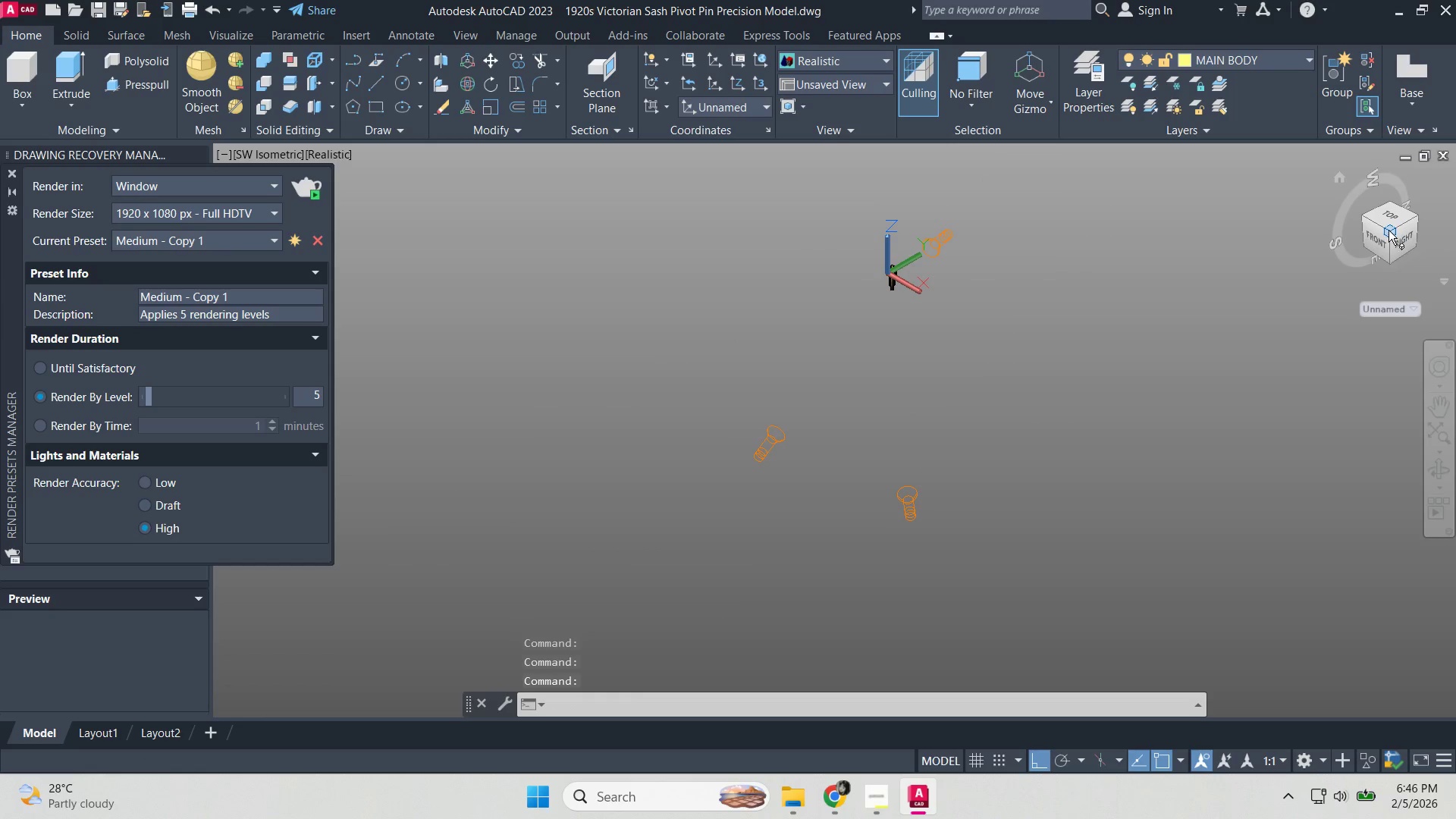 
key(Escape)
type(us w plan  )
key(Escape)
type(ucs w plan  )
 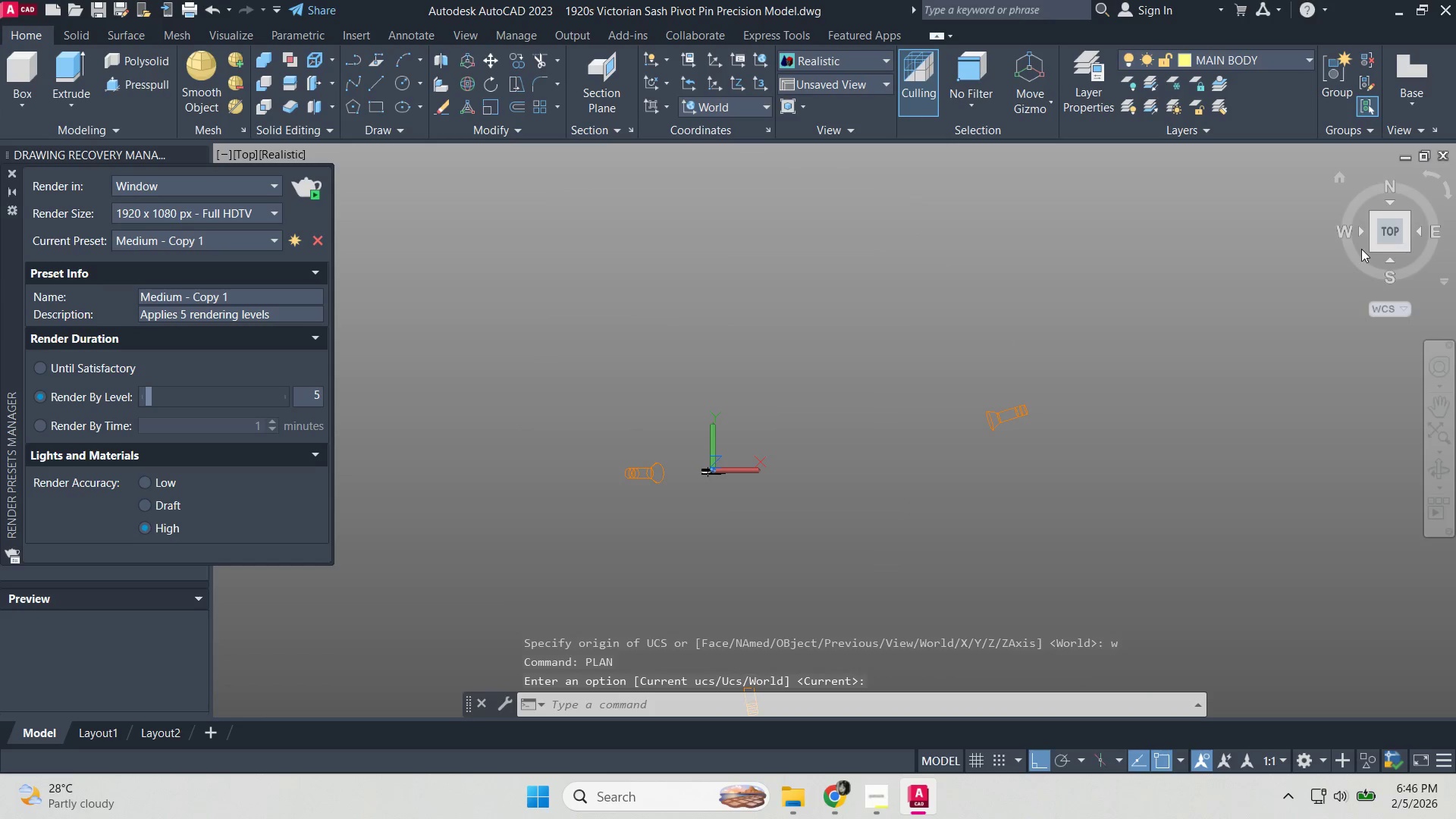 
left_click([1372, 247])
 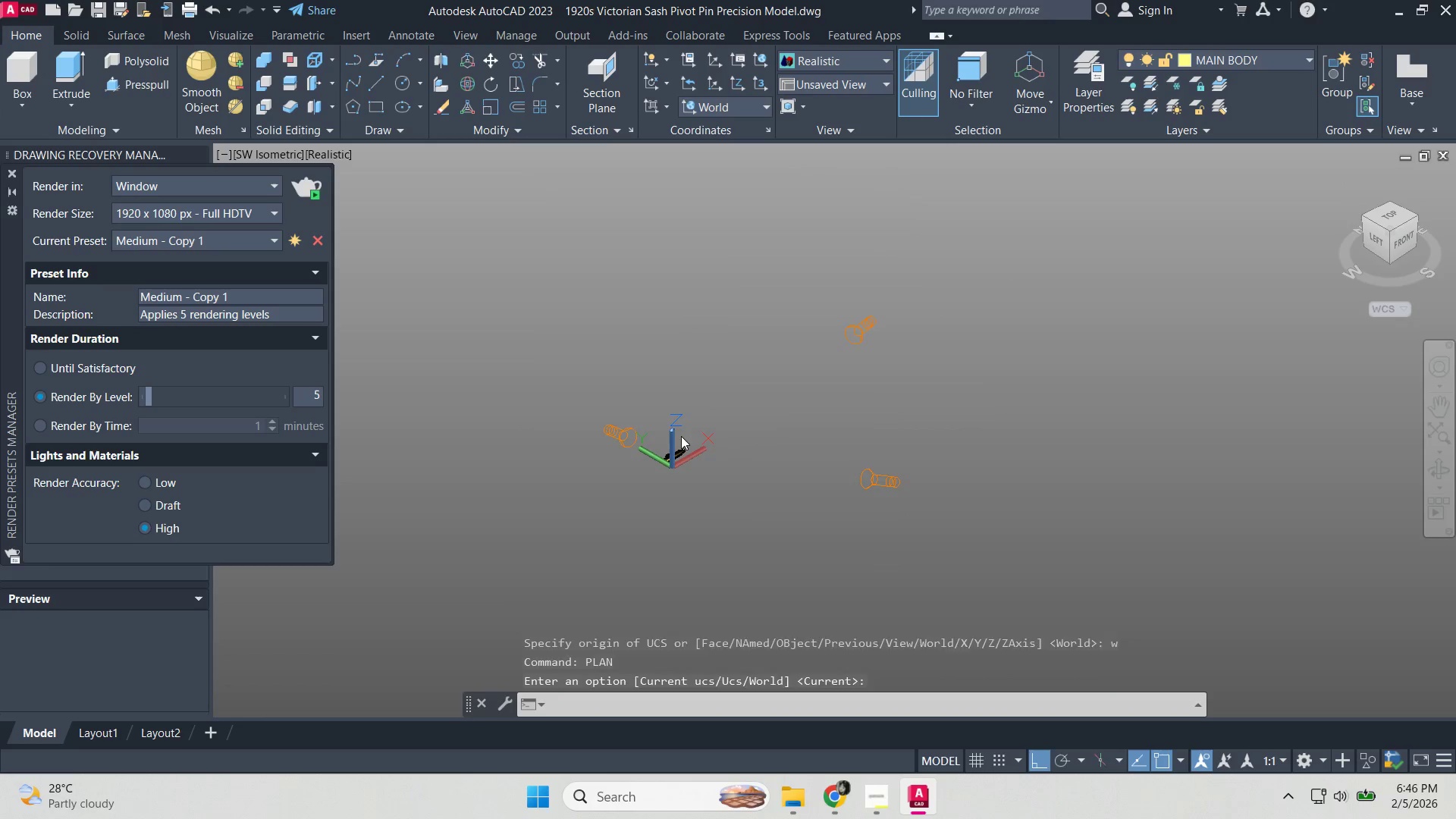 
scroll: coordinate [802, 410], scroll_direction: up, amount: 9.0
 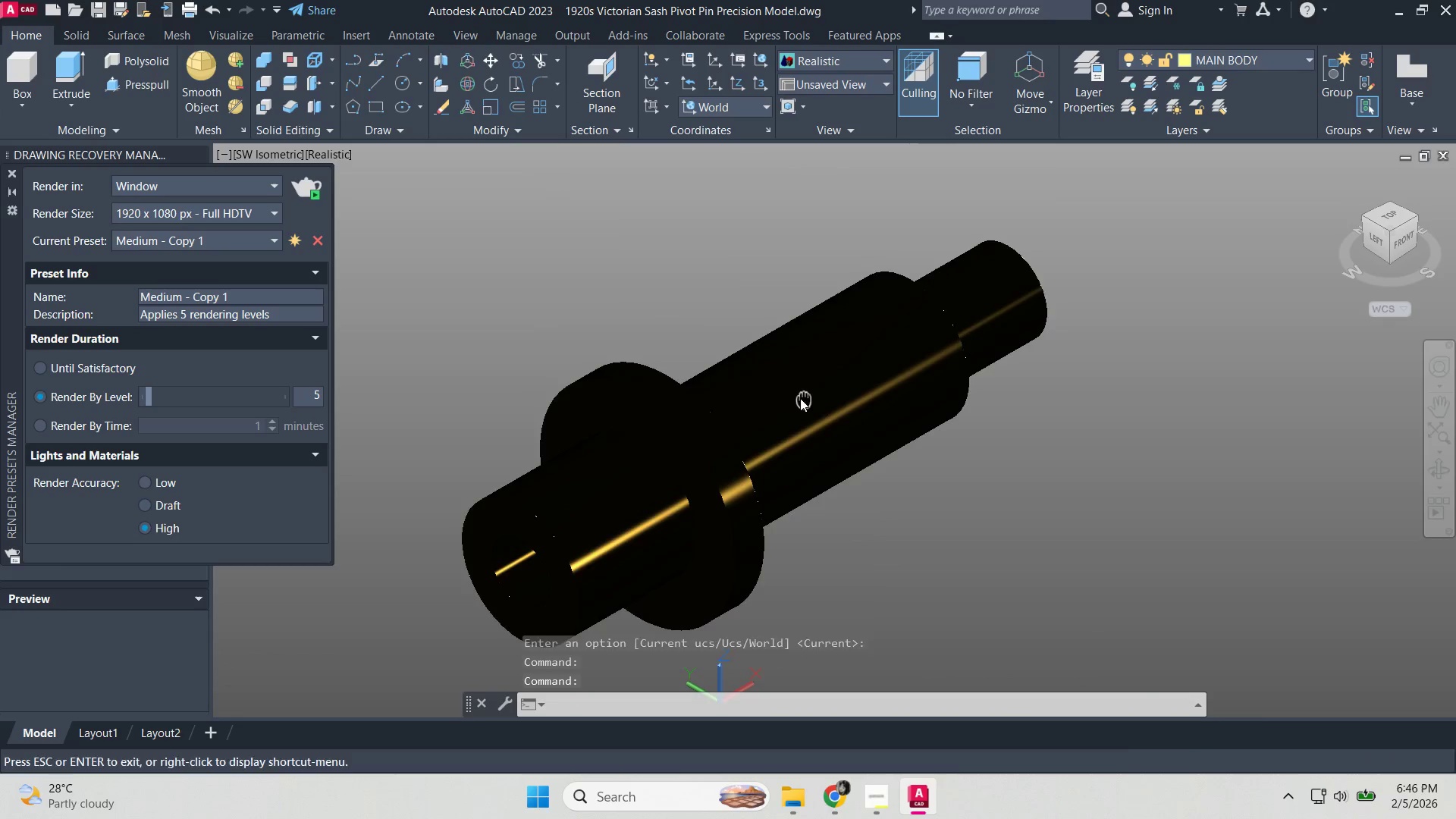 
scroll: coordinate [808, 435], scroll_direction: down, amount: 7.0
 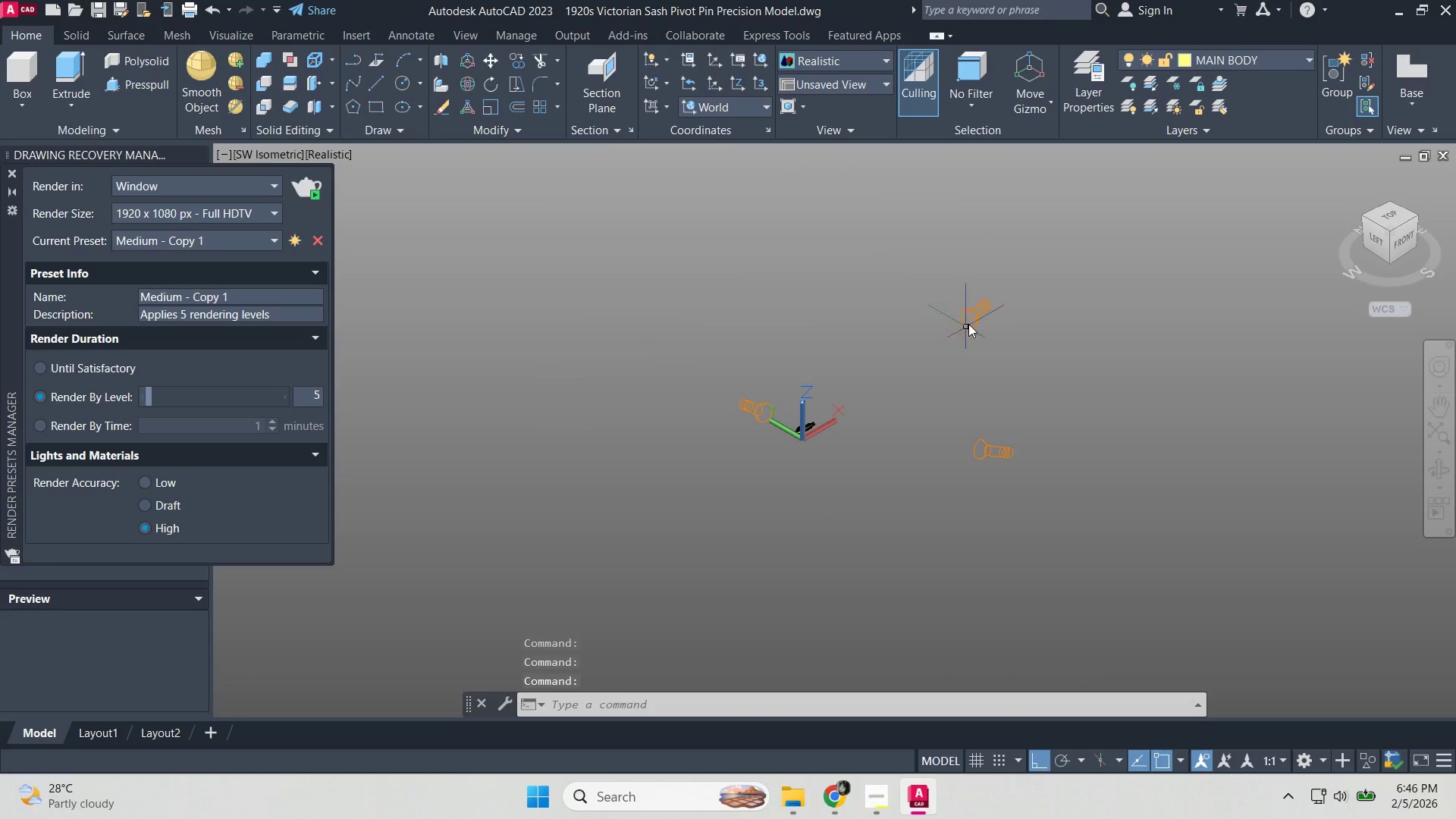 
left_click([973, 321])
 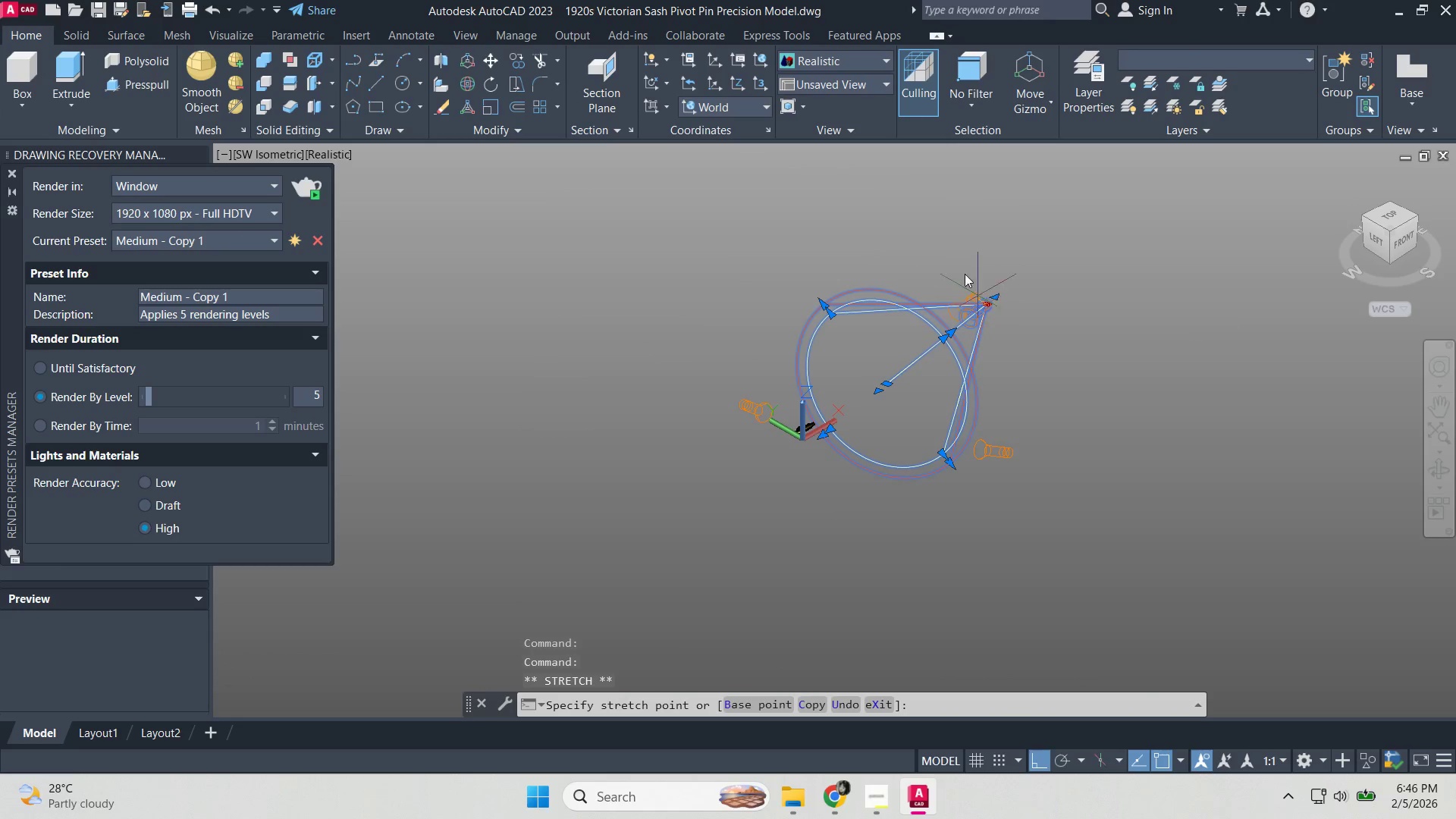 
double_click([959, 255])
 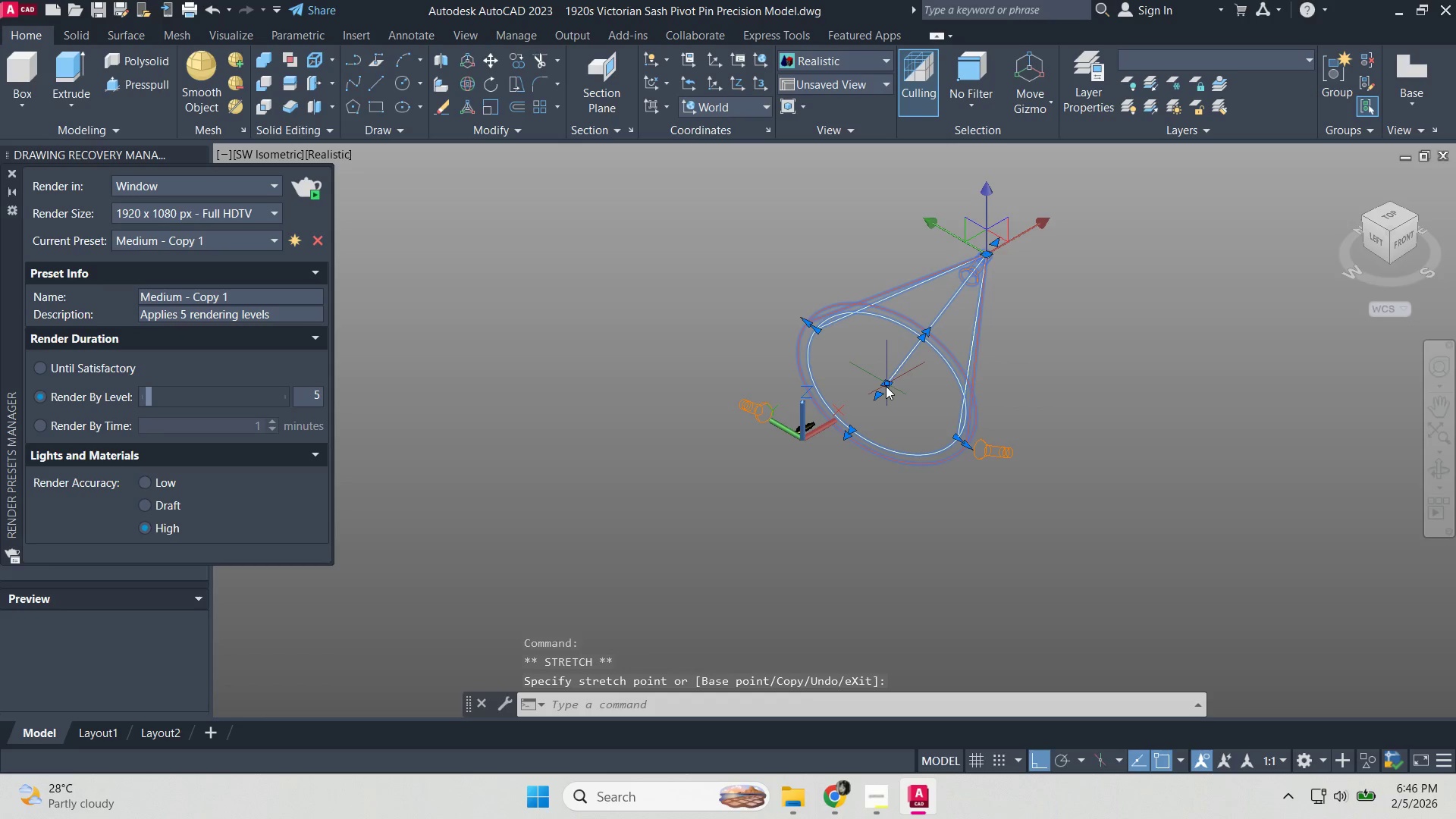 
double_click([838, 399])
 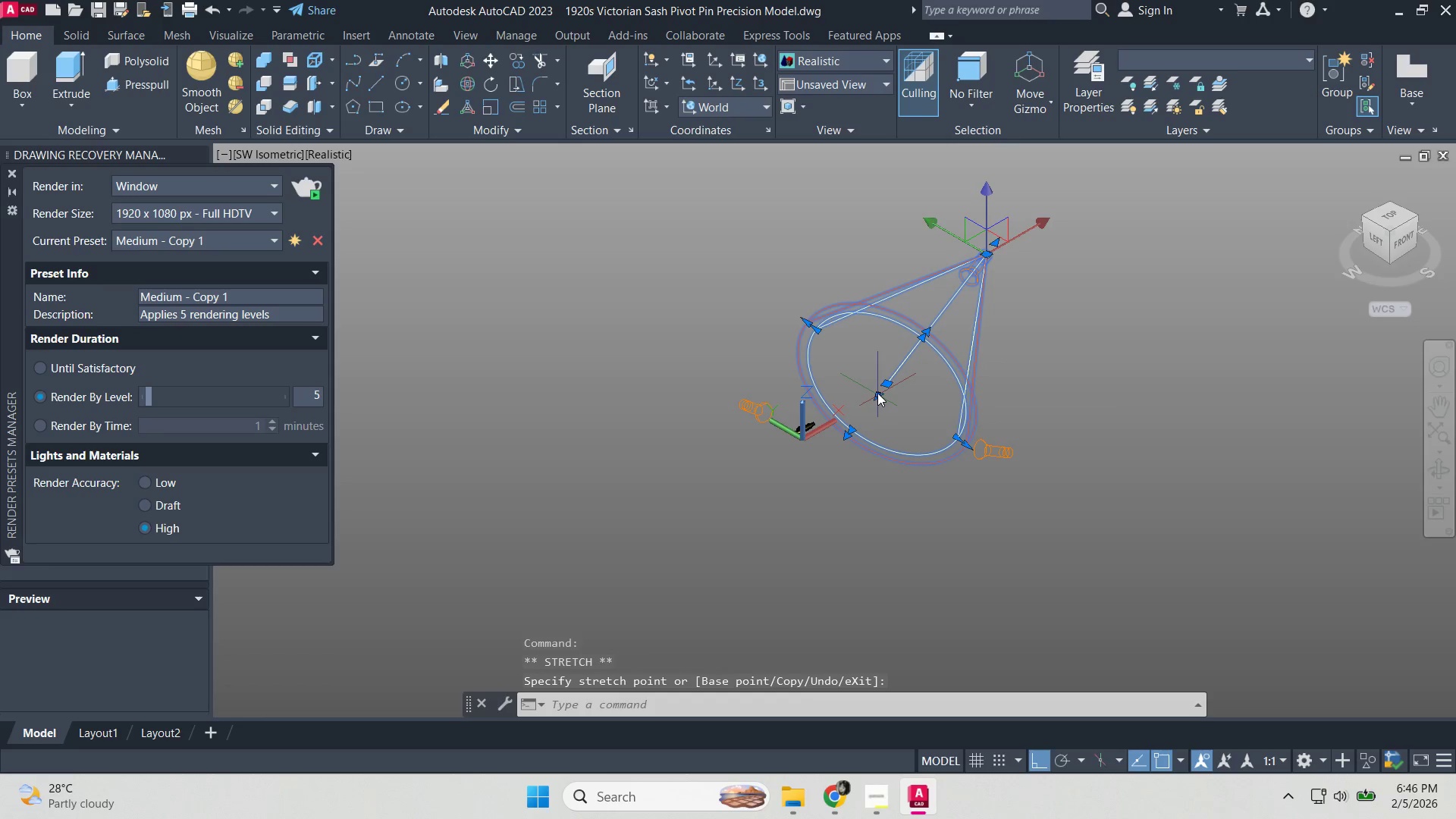 
left_click_drag(start_coordinate=[876, 395], to_coordinate=[839, 397])
 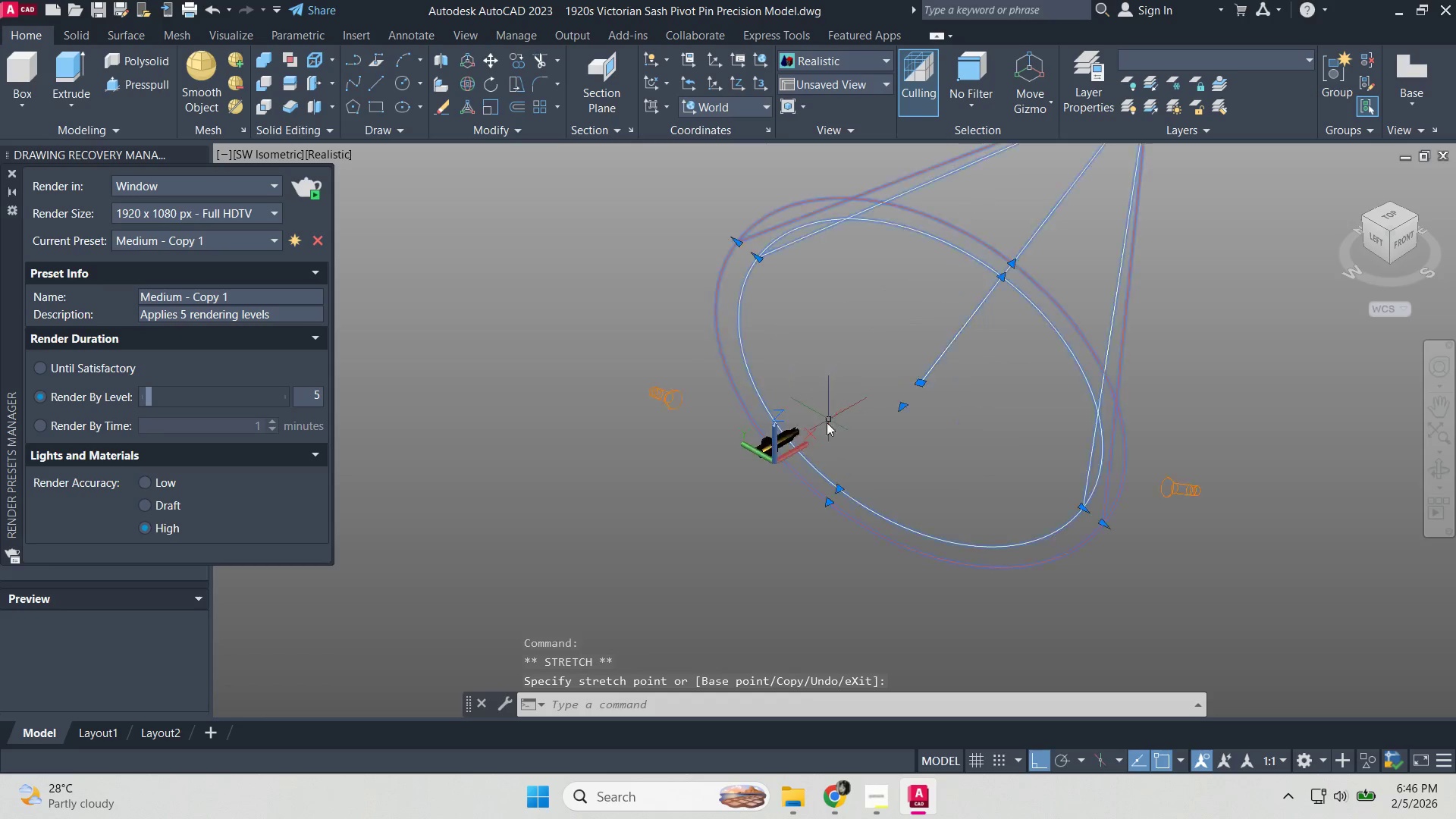 
left_click([839, 397])
 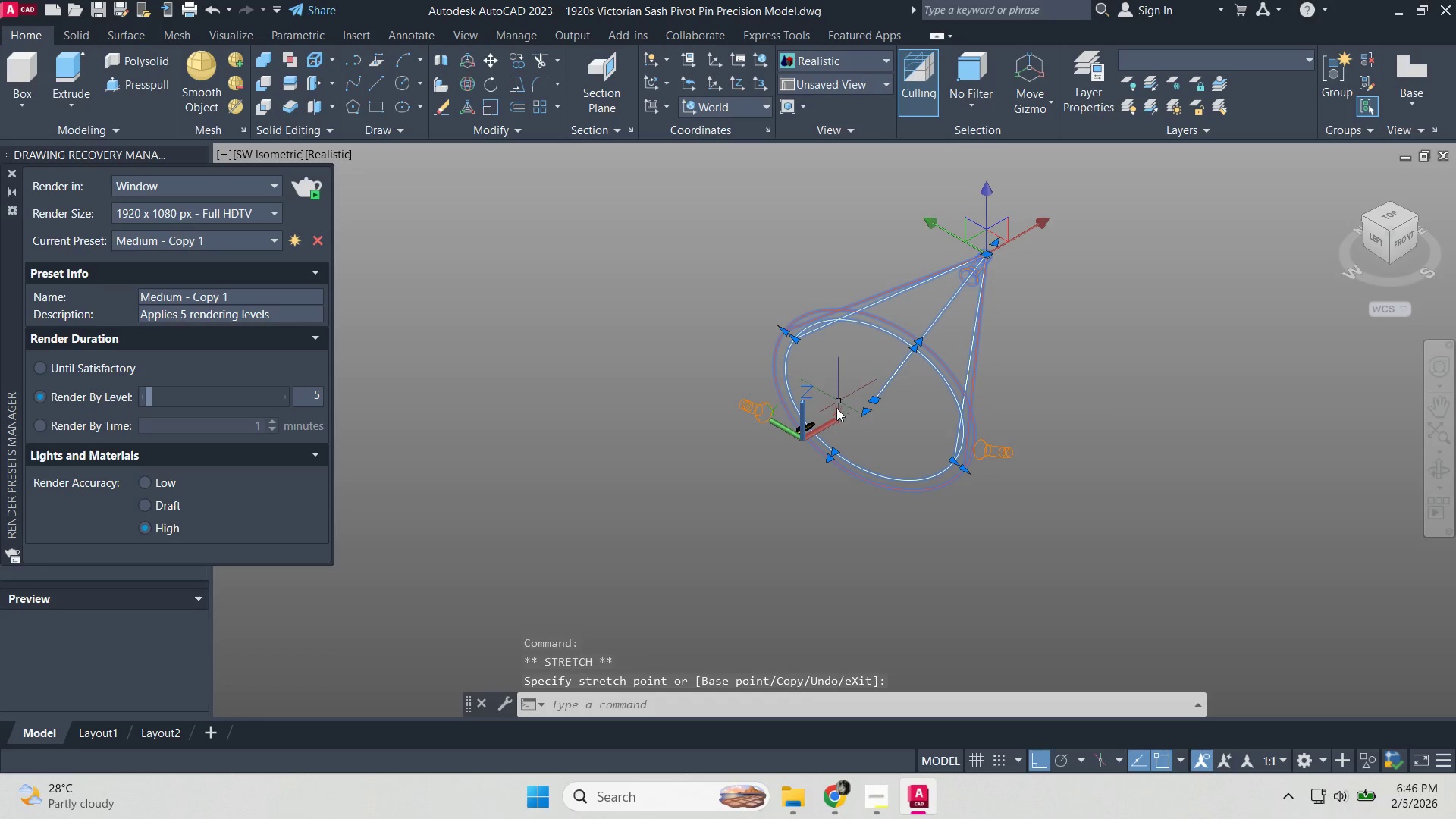 
scroll: coordinate [827, 421], scroll_direction: up, amount: 3.0
 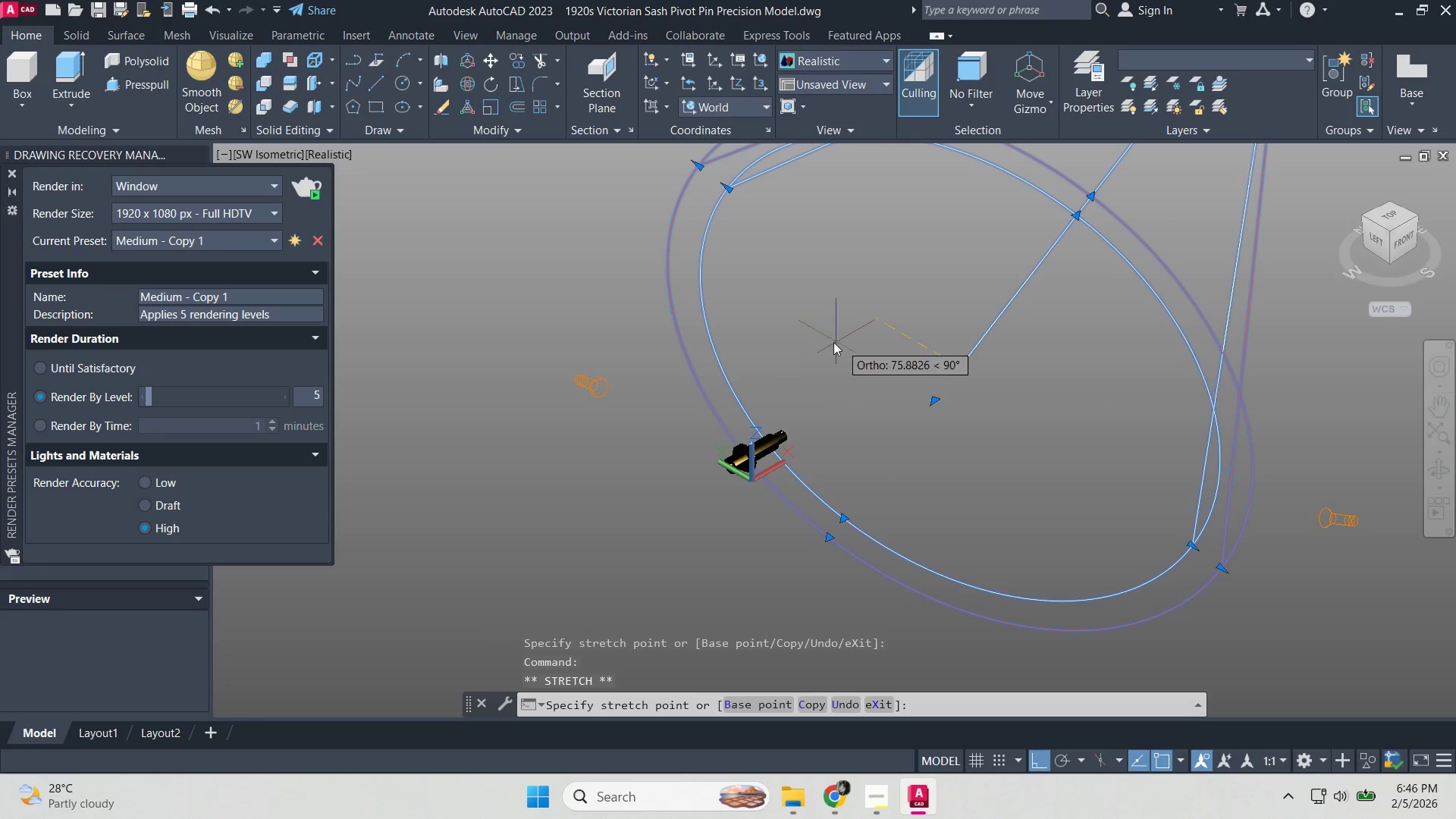 
left_click([795, 340])
 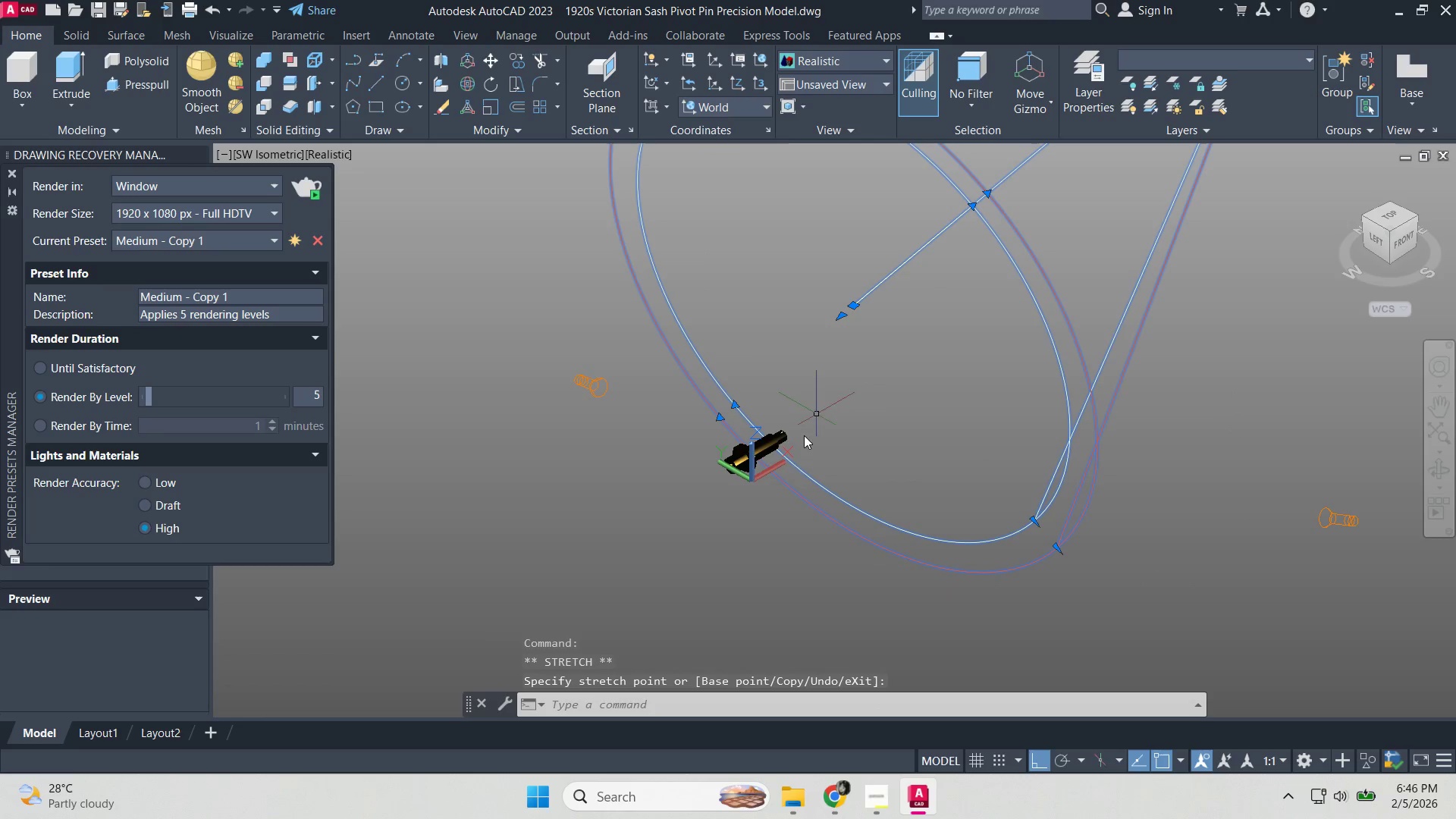 
scroll: coordinate [776, 482], scroll_direction: none, amount: 0.0
 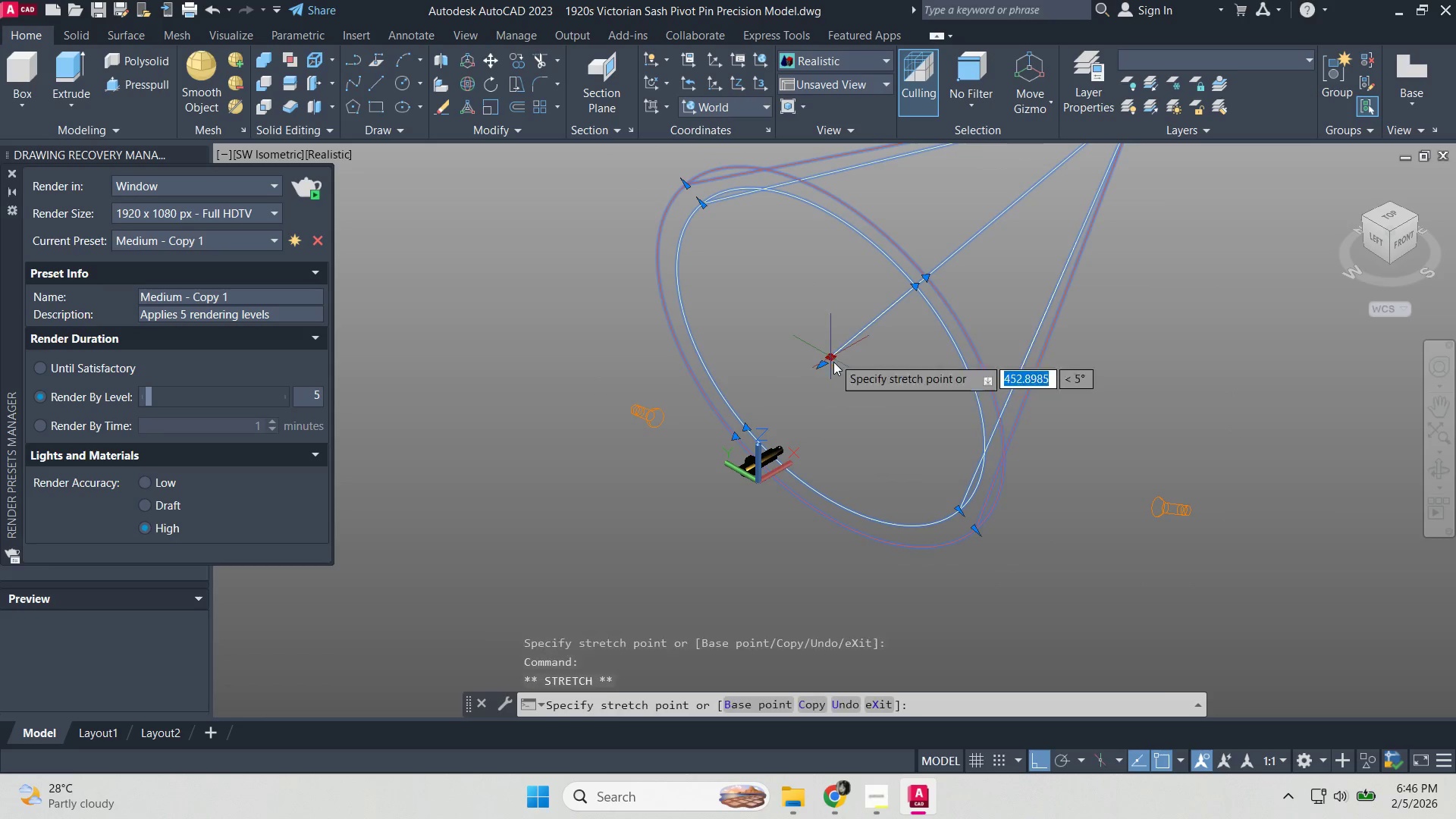 
double_click([834, 402])
 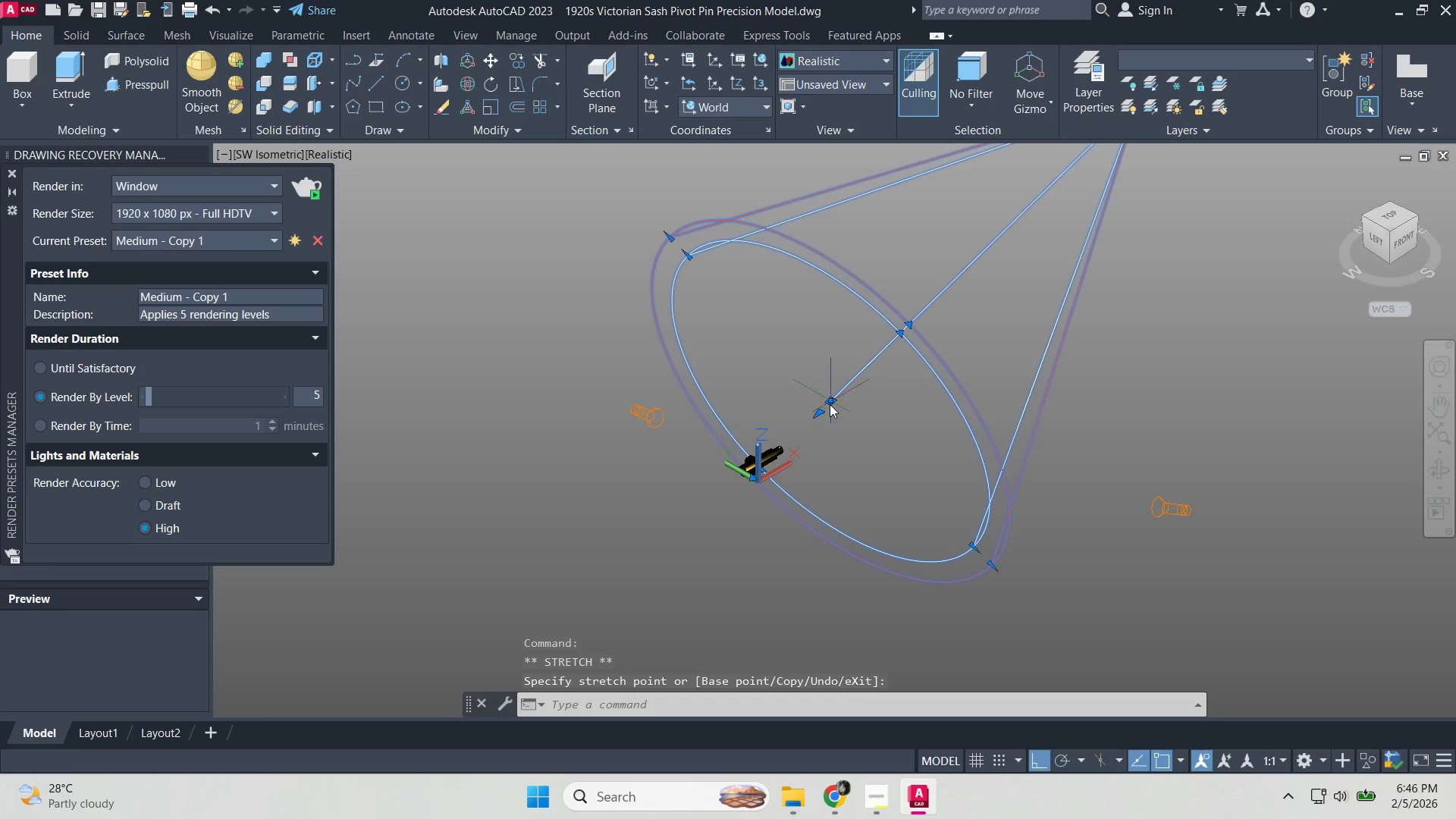 
left_click([779, 457])
 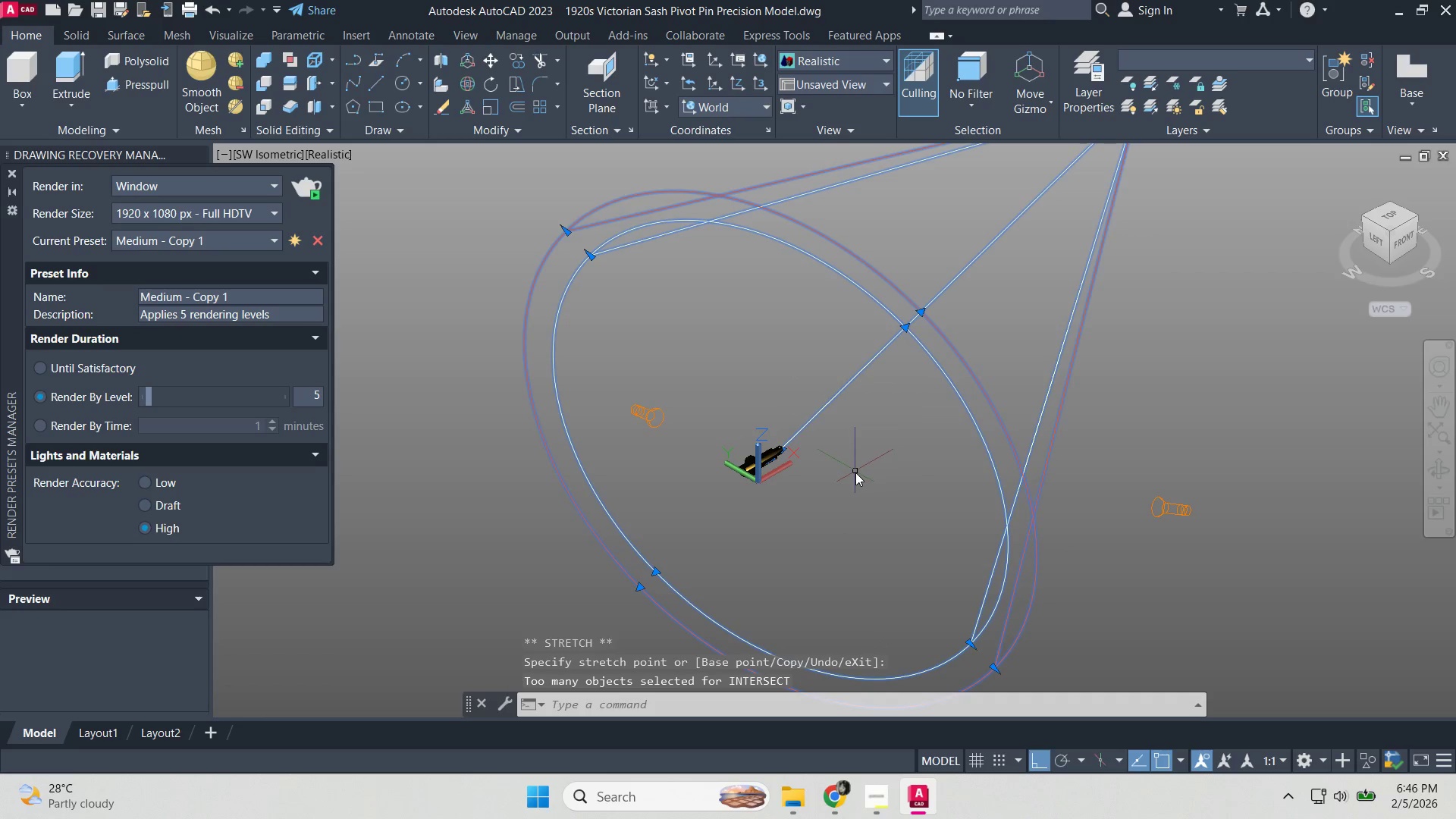 
key(Backquote)
 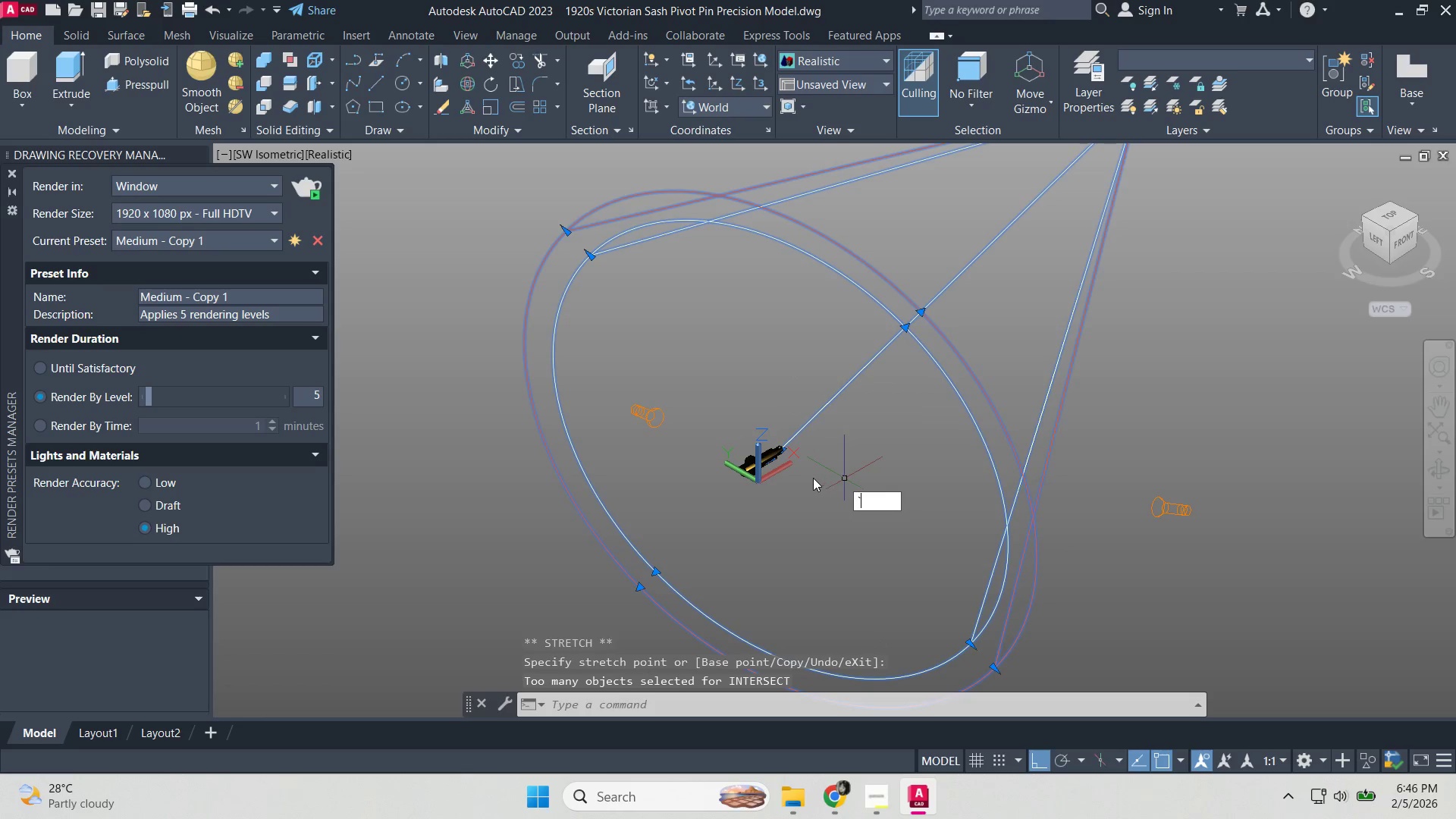 
key(Escape)
 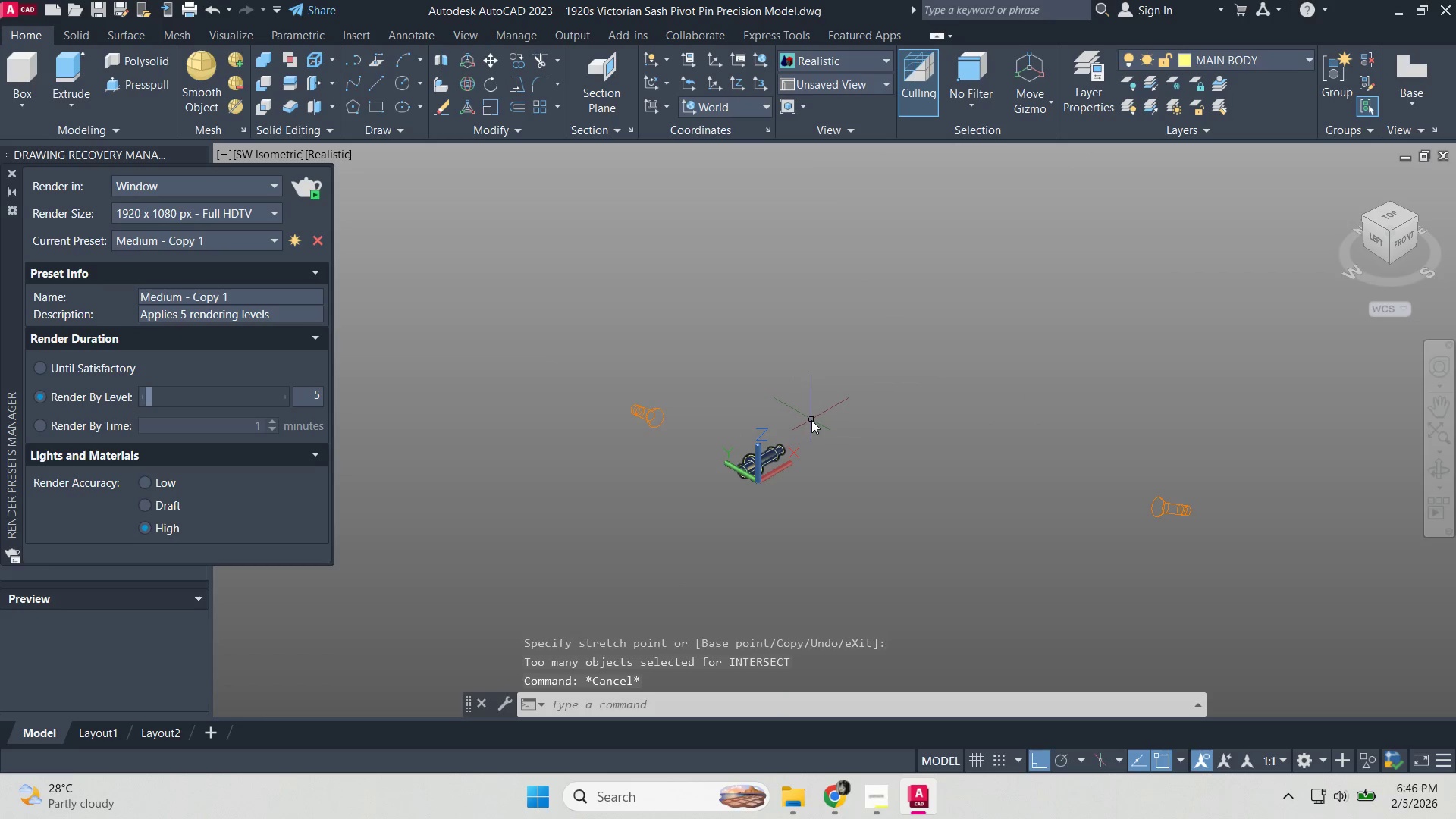 
left_click([719, 419])
 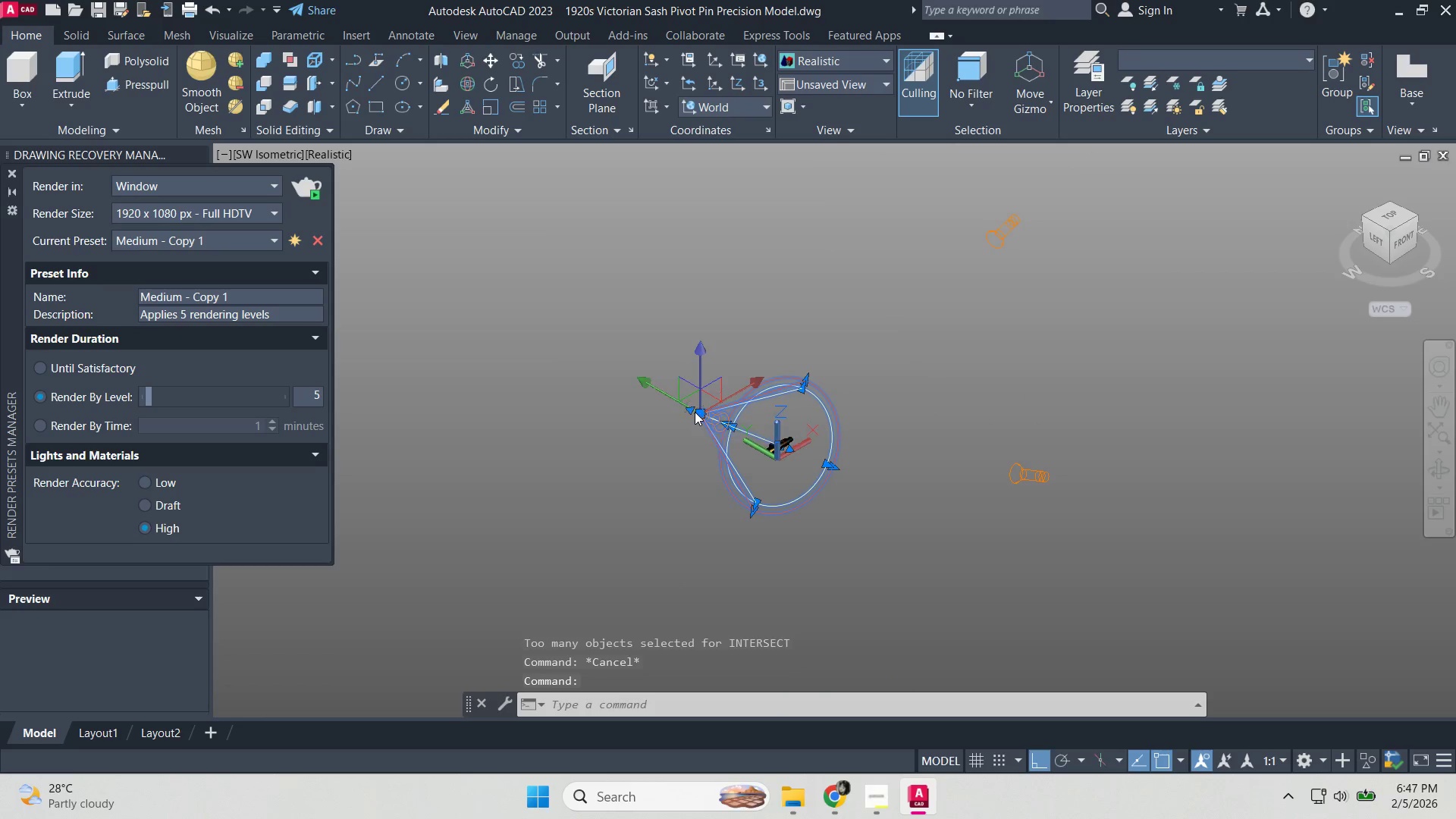 
scroll: coordinate [805, 422], scroll_direction: down, amount: 1.0
 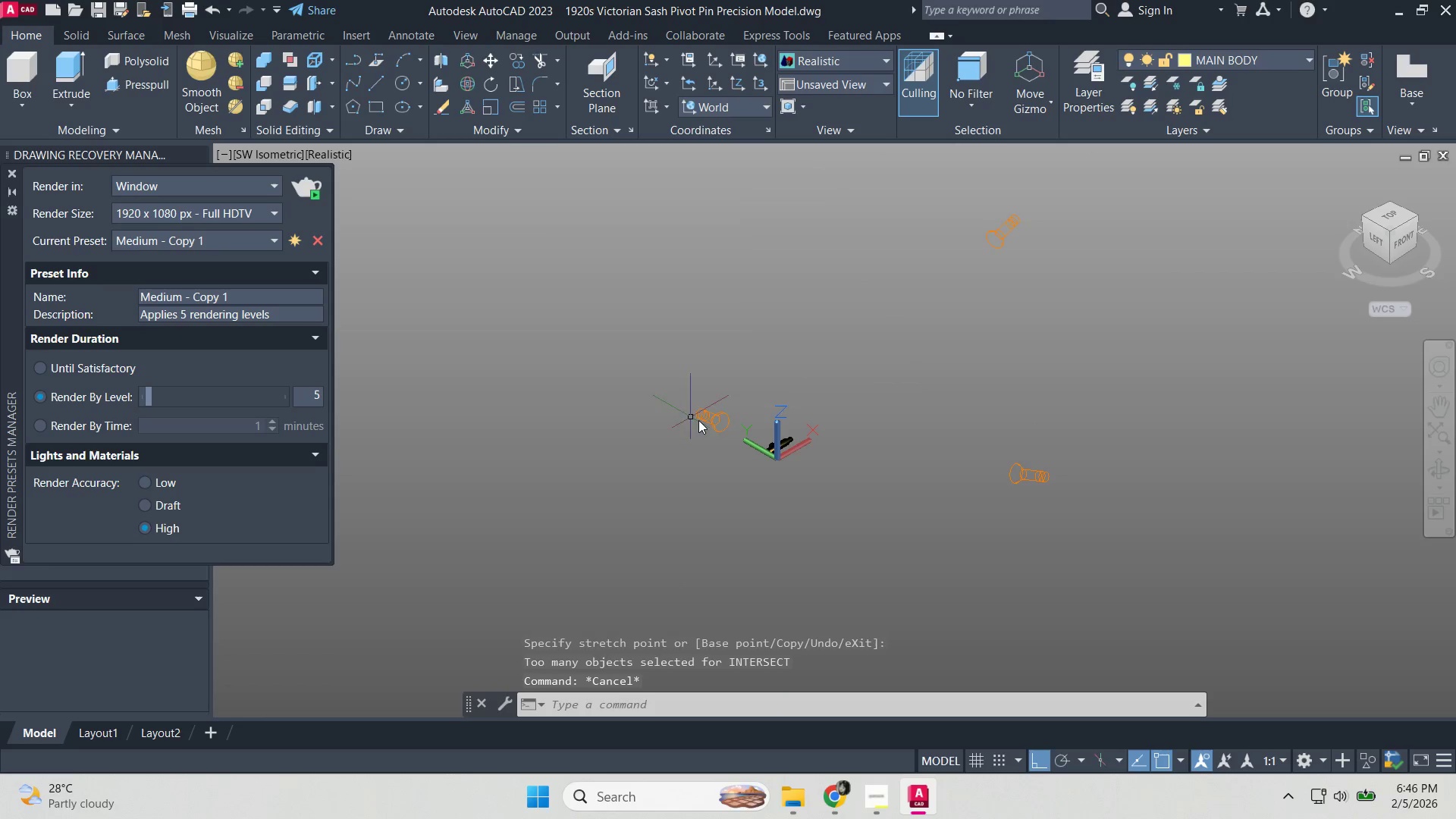 
double_click([638, 384])
 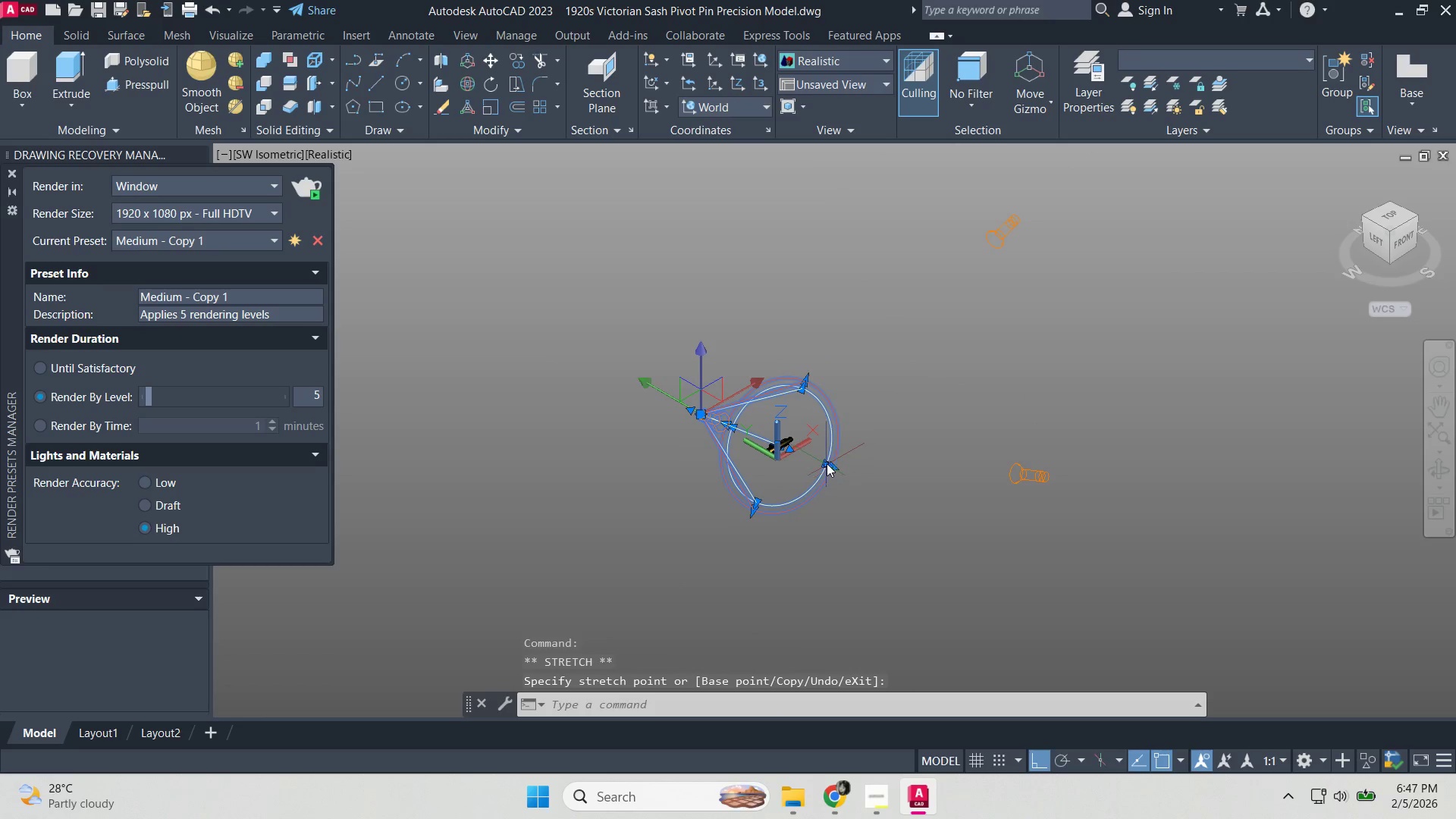 
left_click([825, 463])
 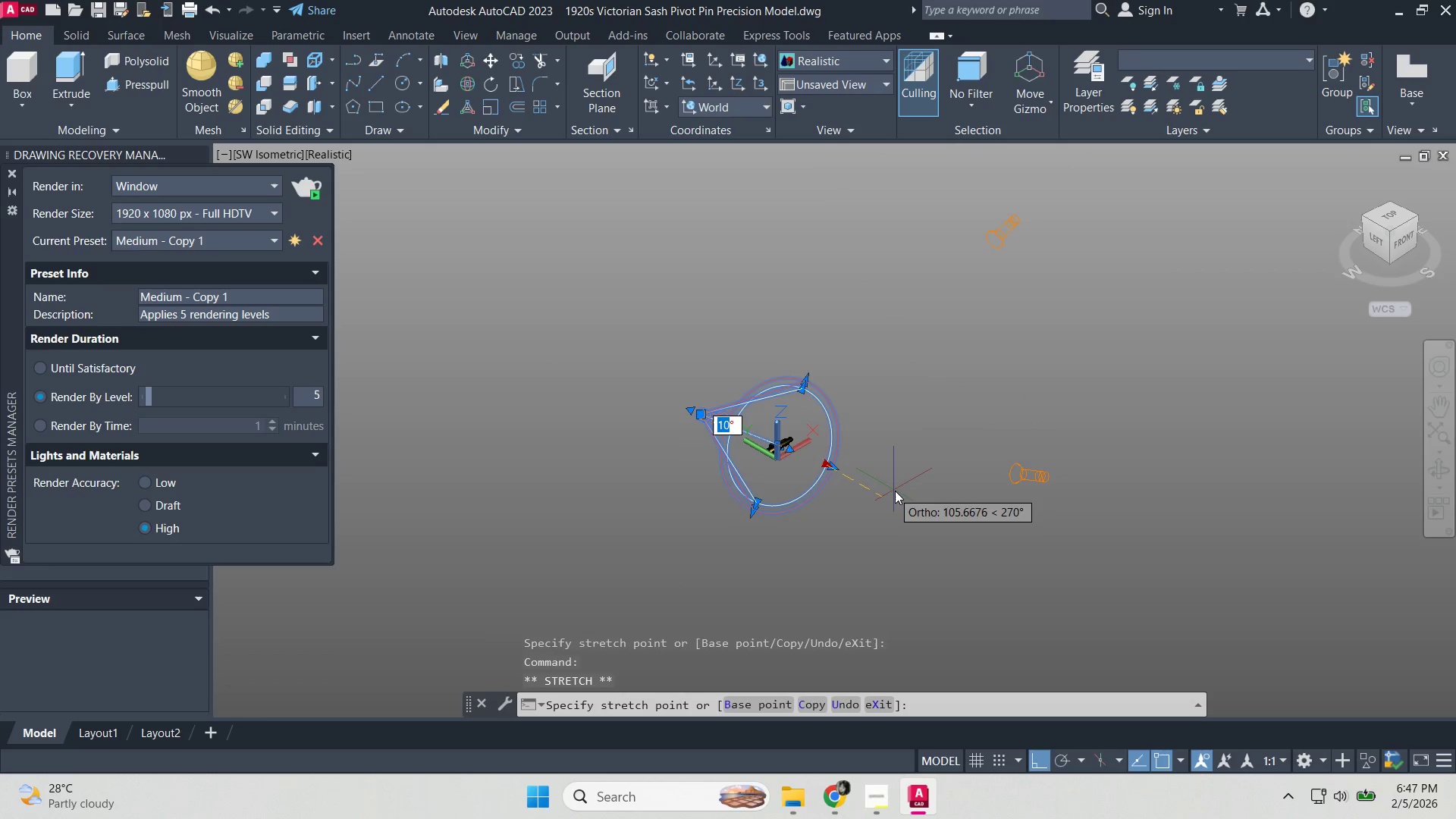 
double_click([895, 491])
 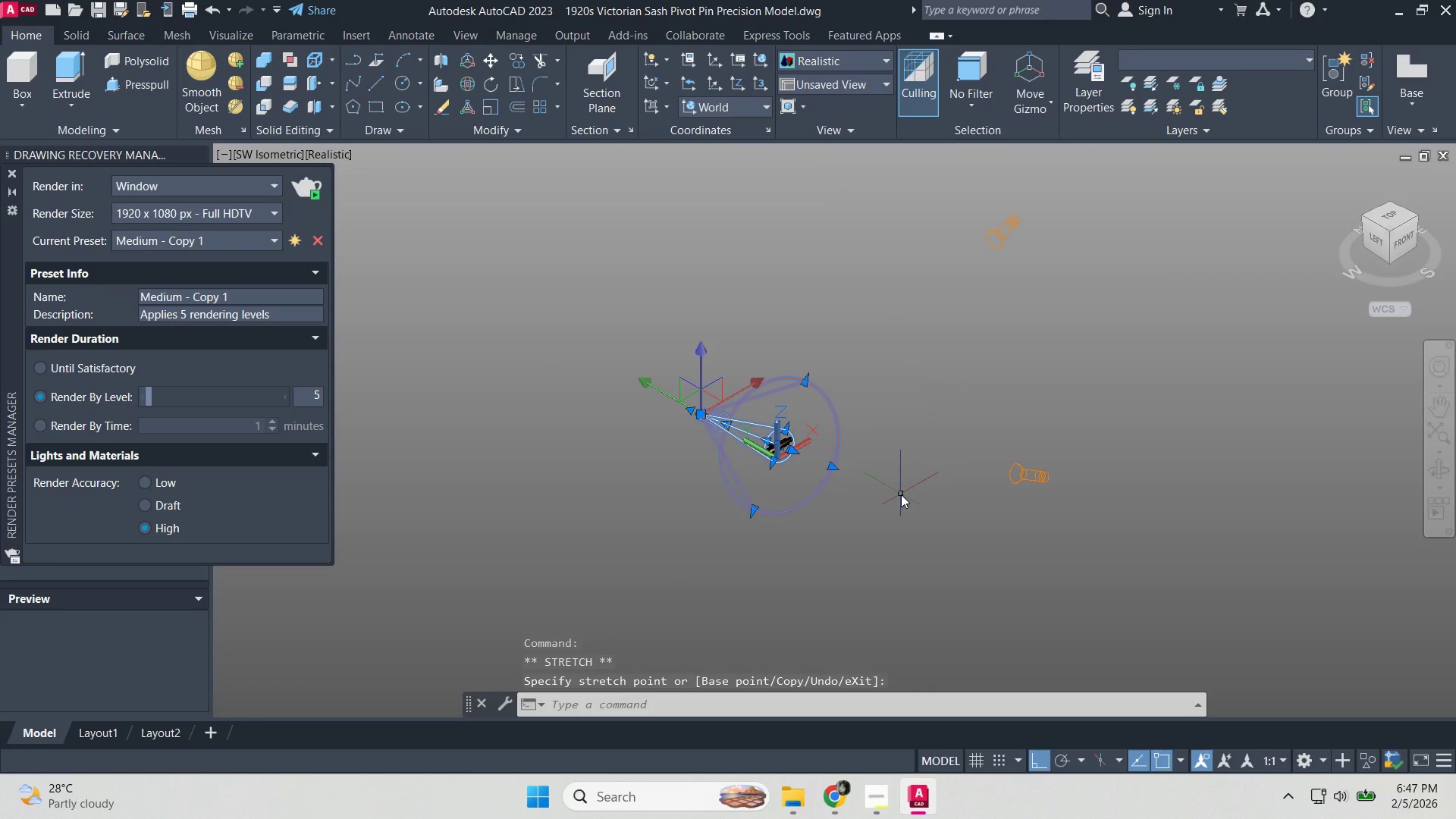 
key(Control+Z)
 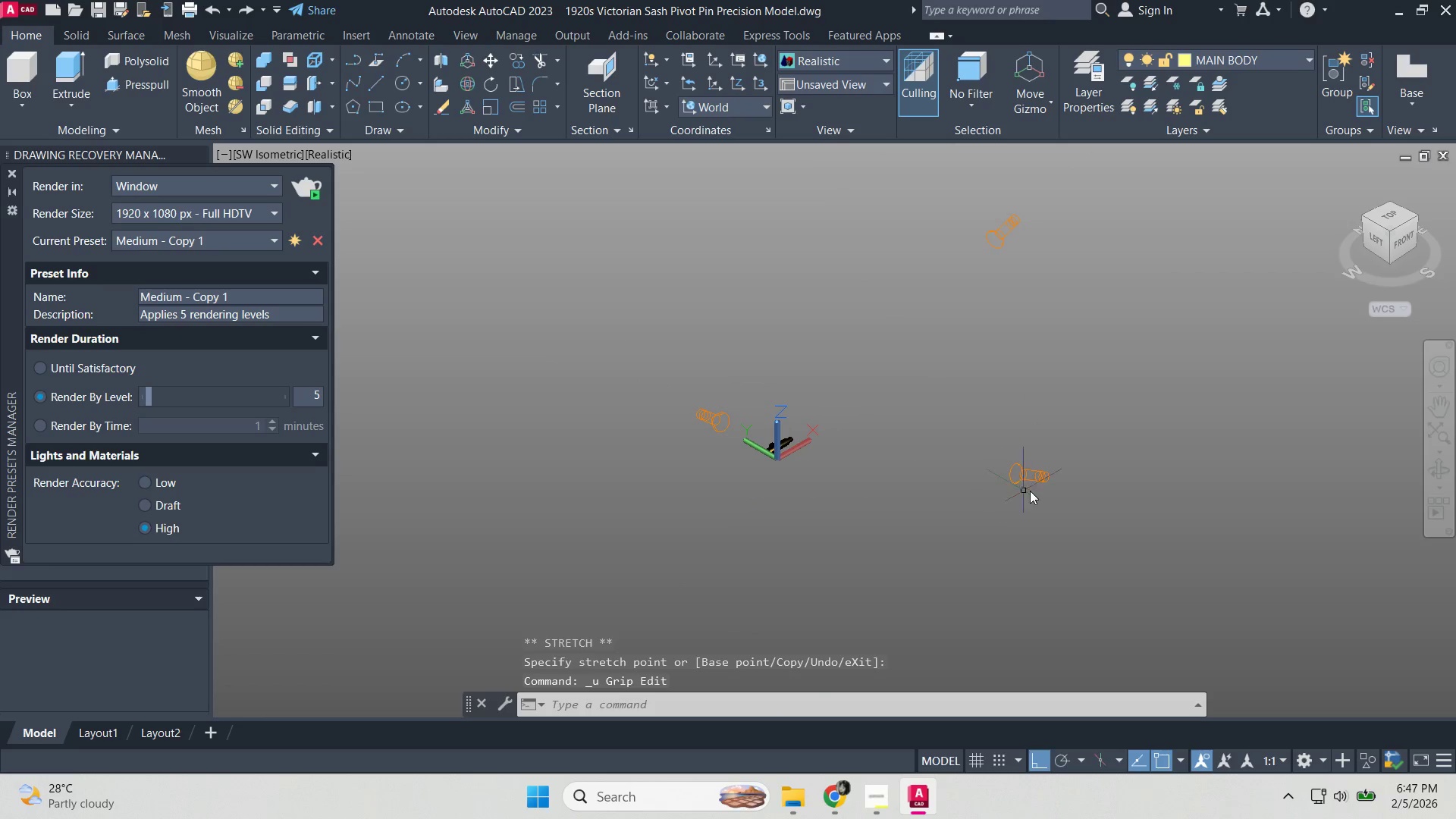 
left_click_drag(start_coordinate=[1034, 493], to_coordinate=[1031, 488])
 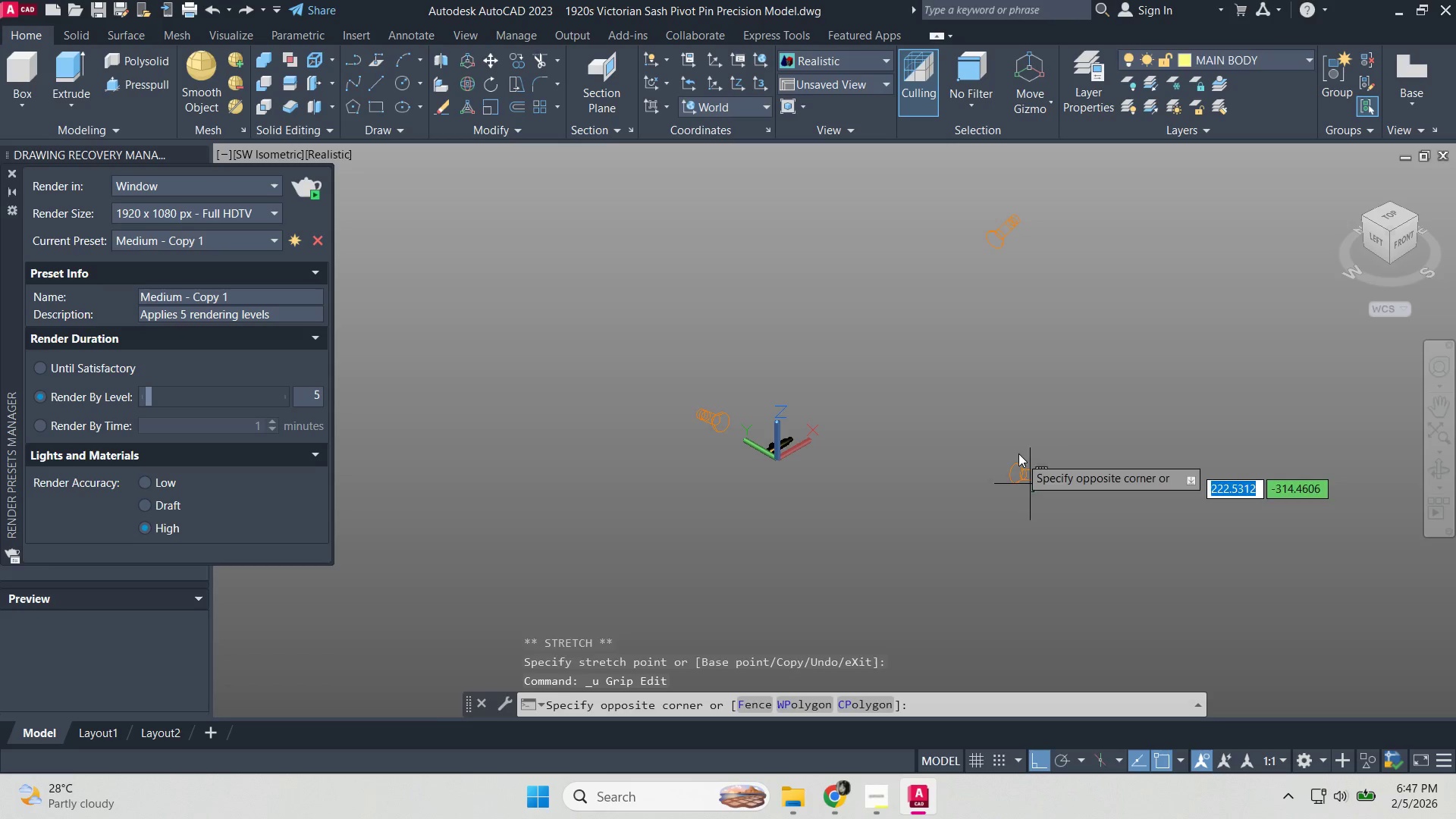 
double_click([1016, 450])
 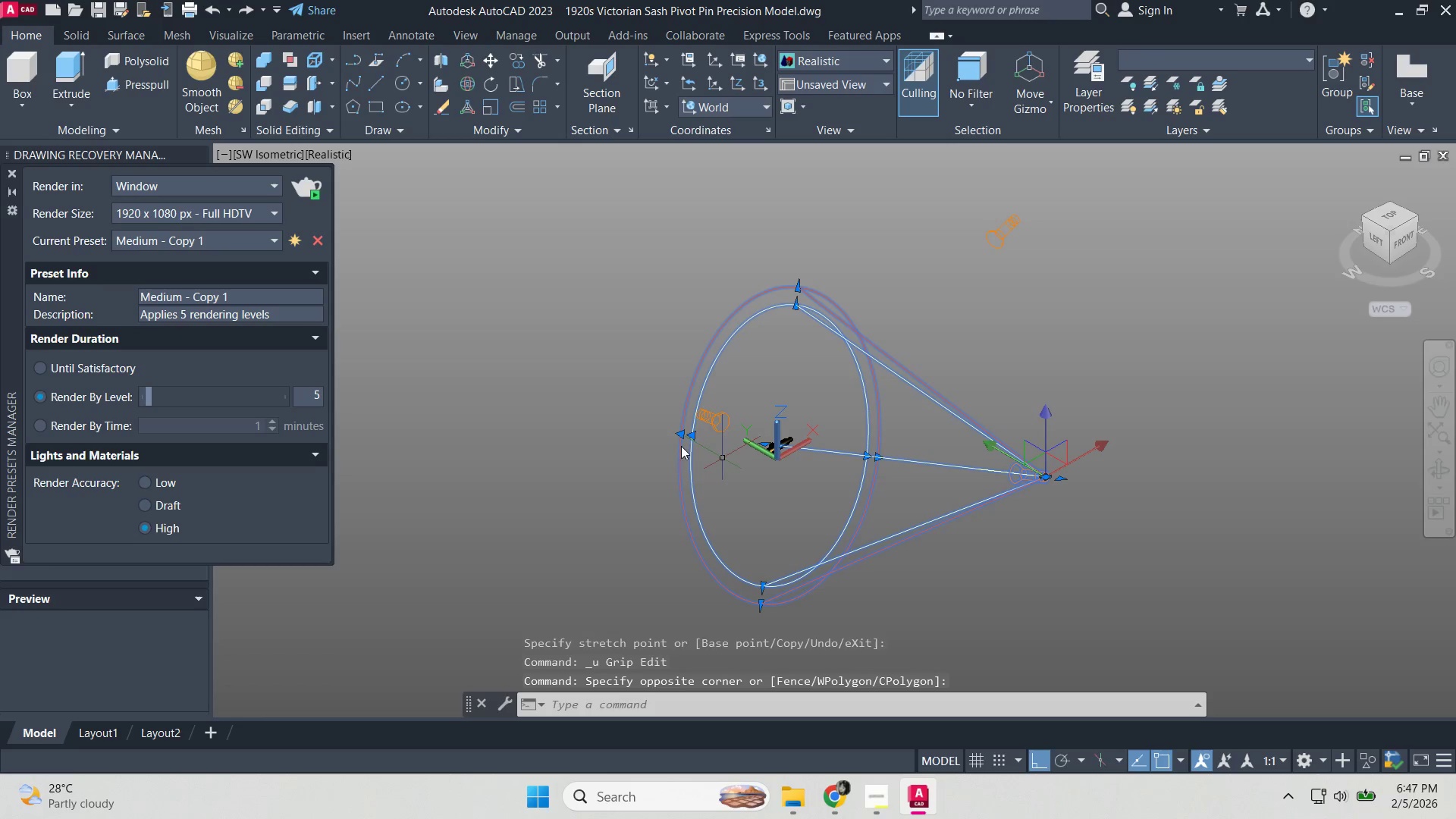 
key(Escape)
 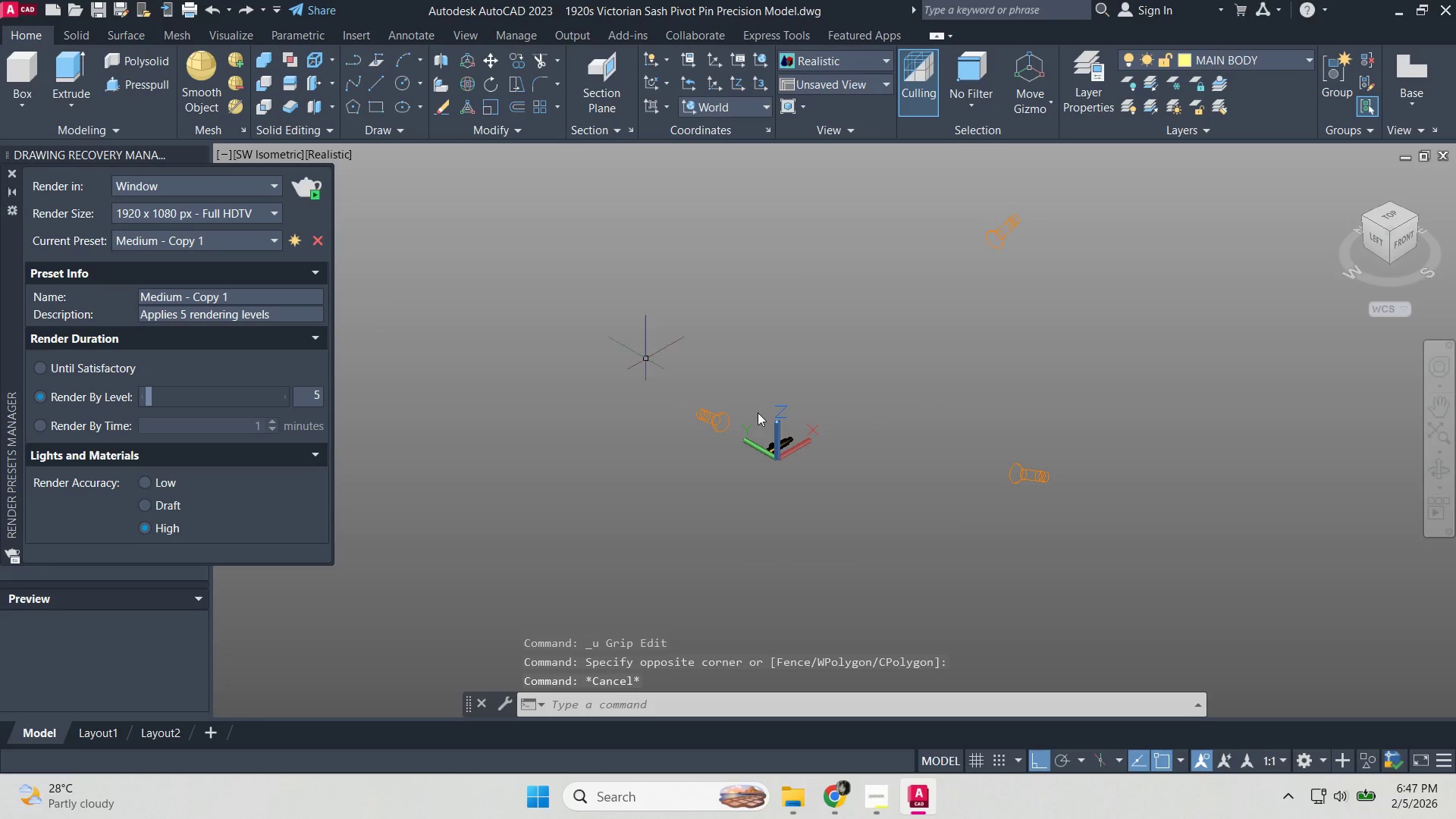 
scroll: coordinate [880, 469], scroll_direction: up, amount: 10.0
 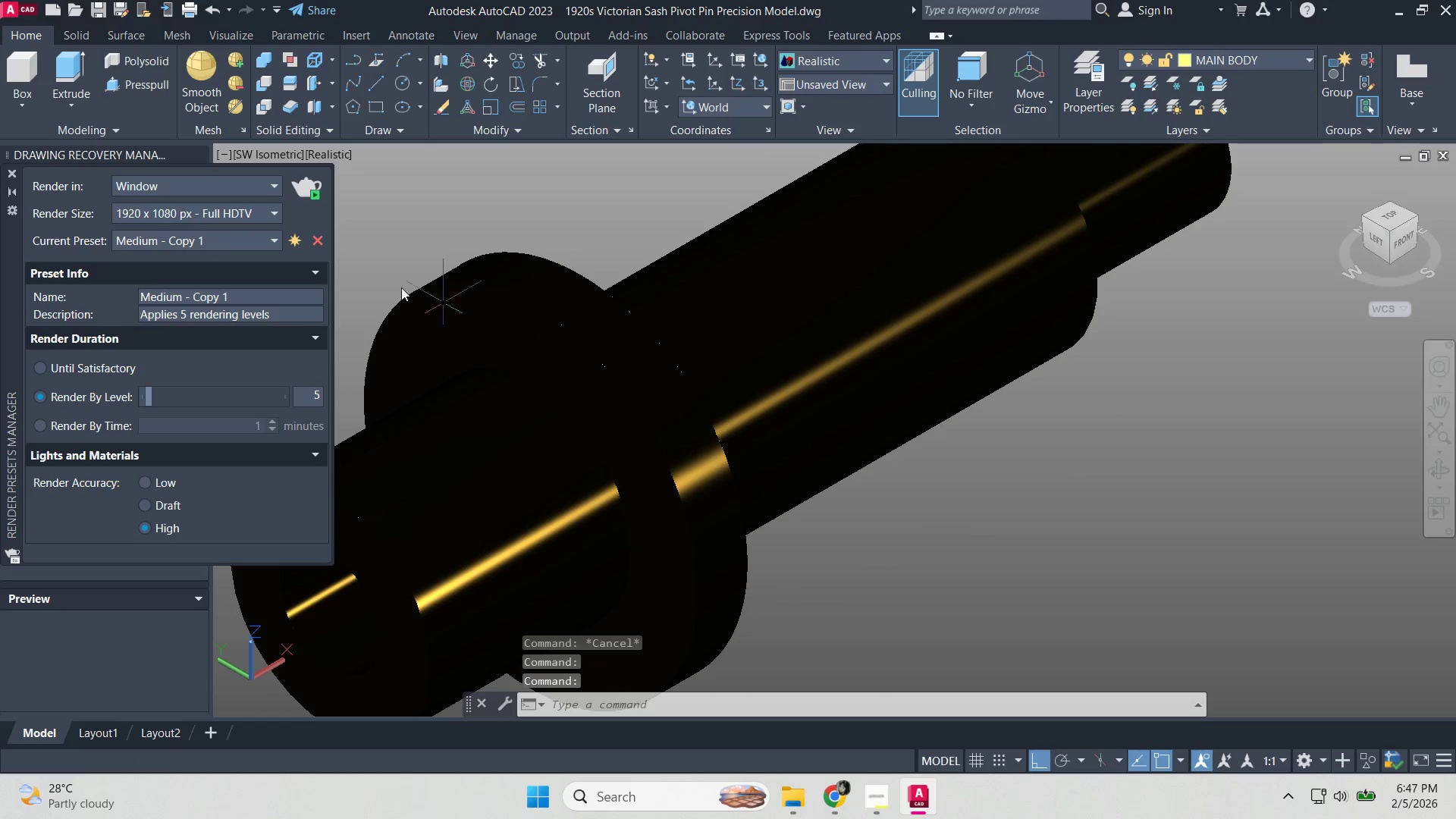 
left_click([306, 194])
 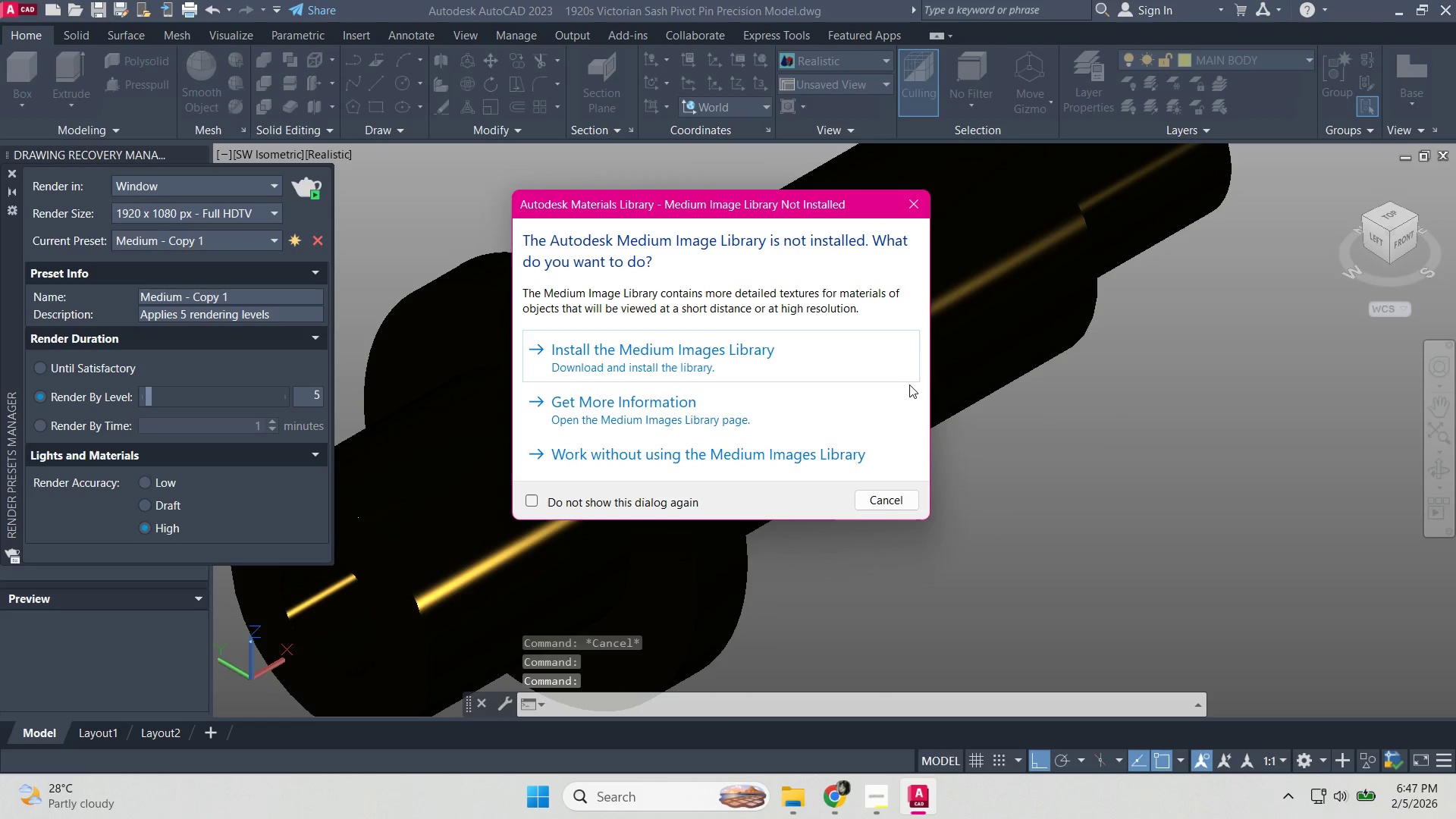 
left_click([670, 459])
 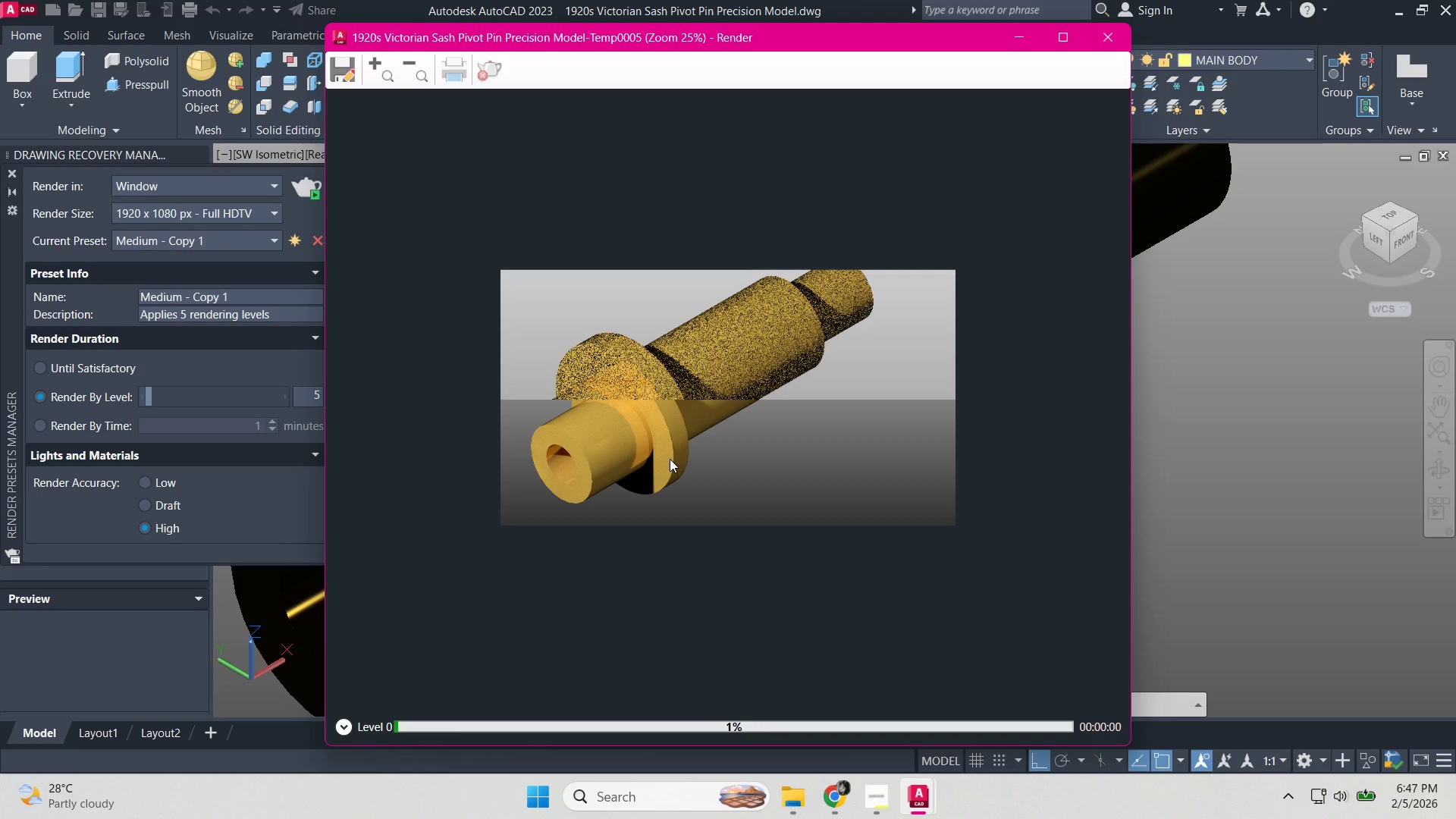 
key(Escape)
 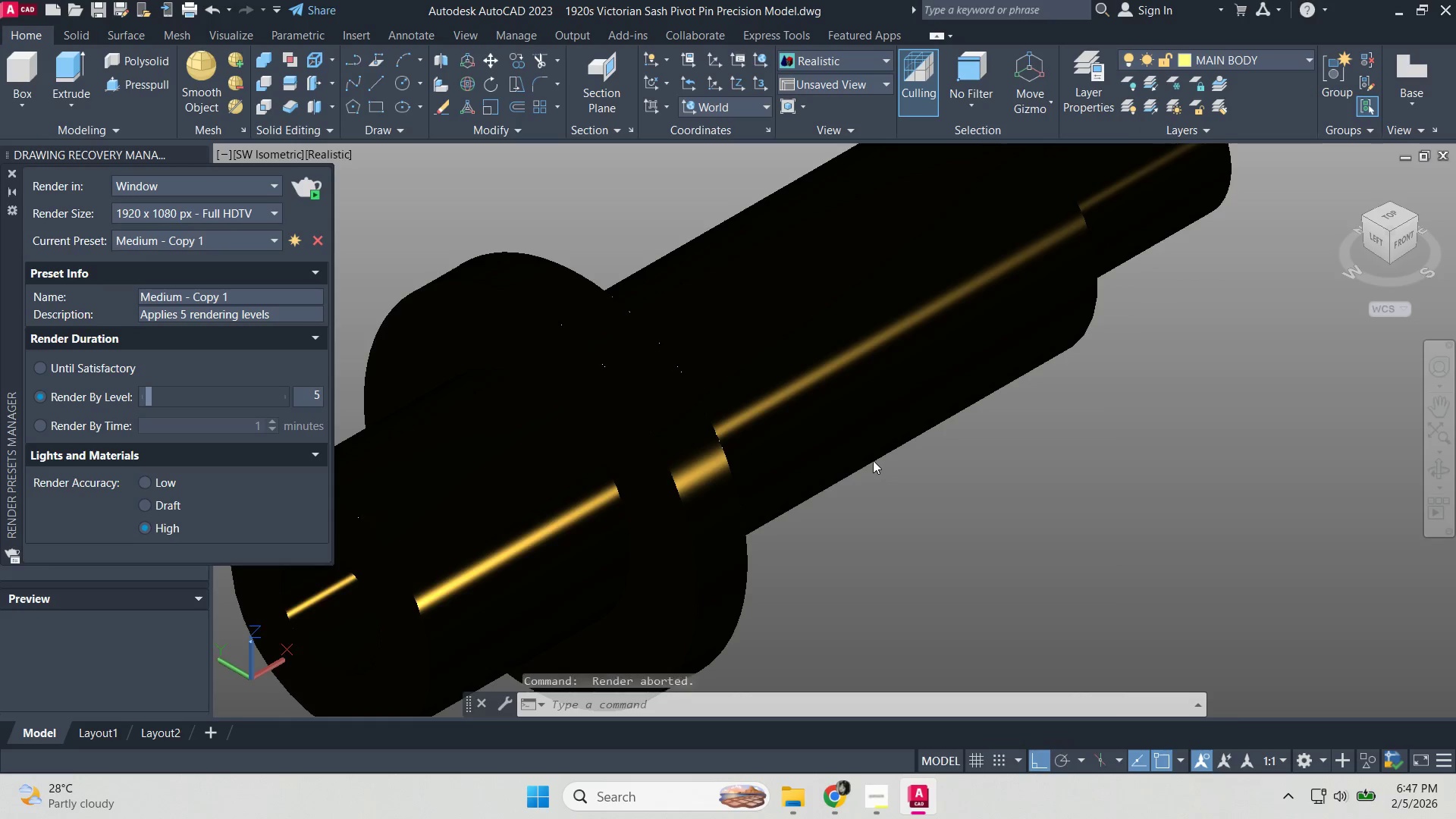 
scroll: coordinate [873, 460], scroll_direction: down, amount: 1.0
 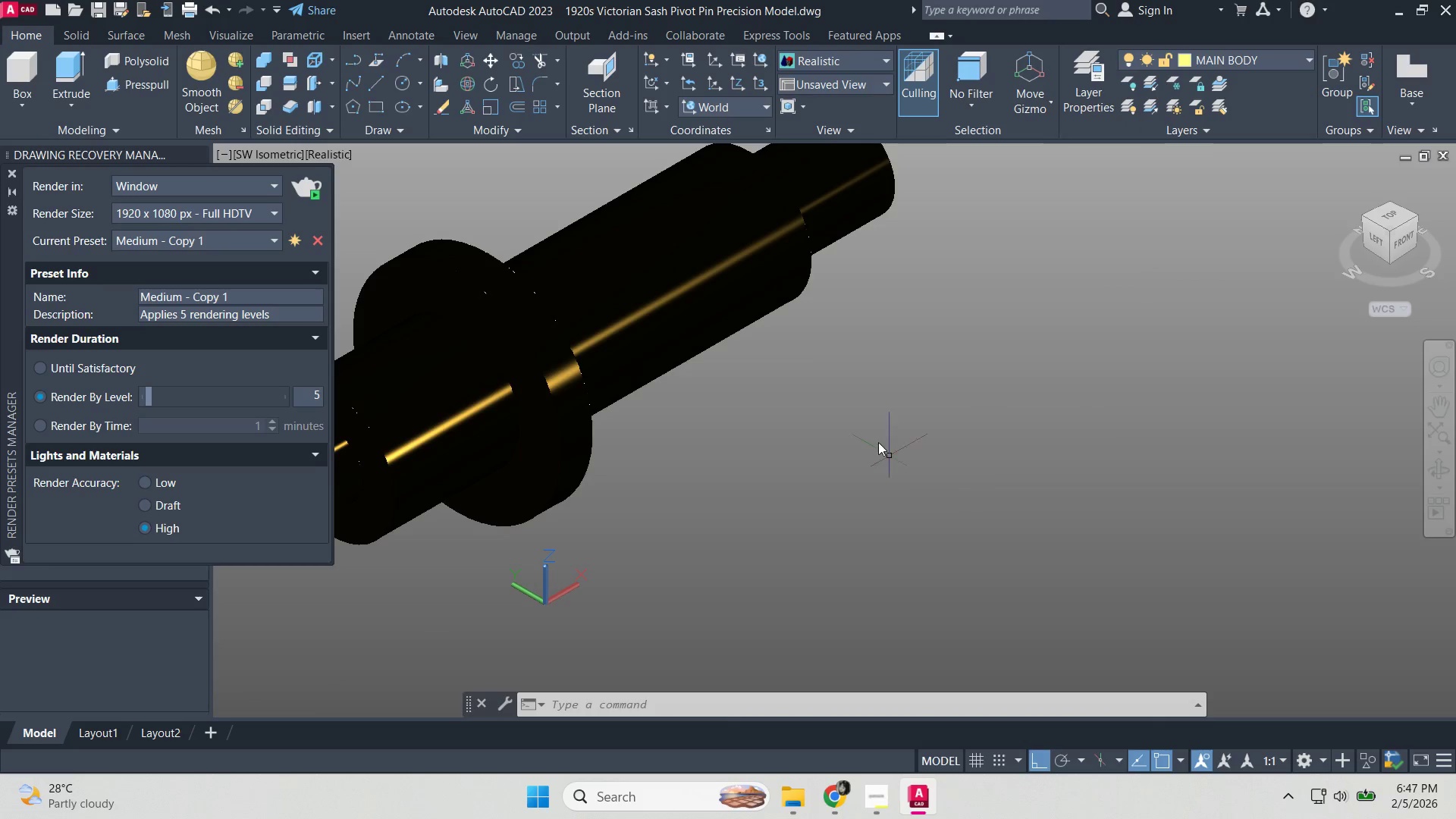 
scroll: coordinate [811, 378], scroll_direction: up, amount: 1.0
 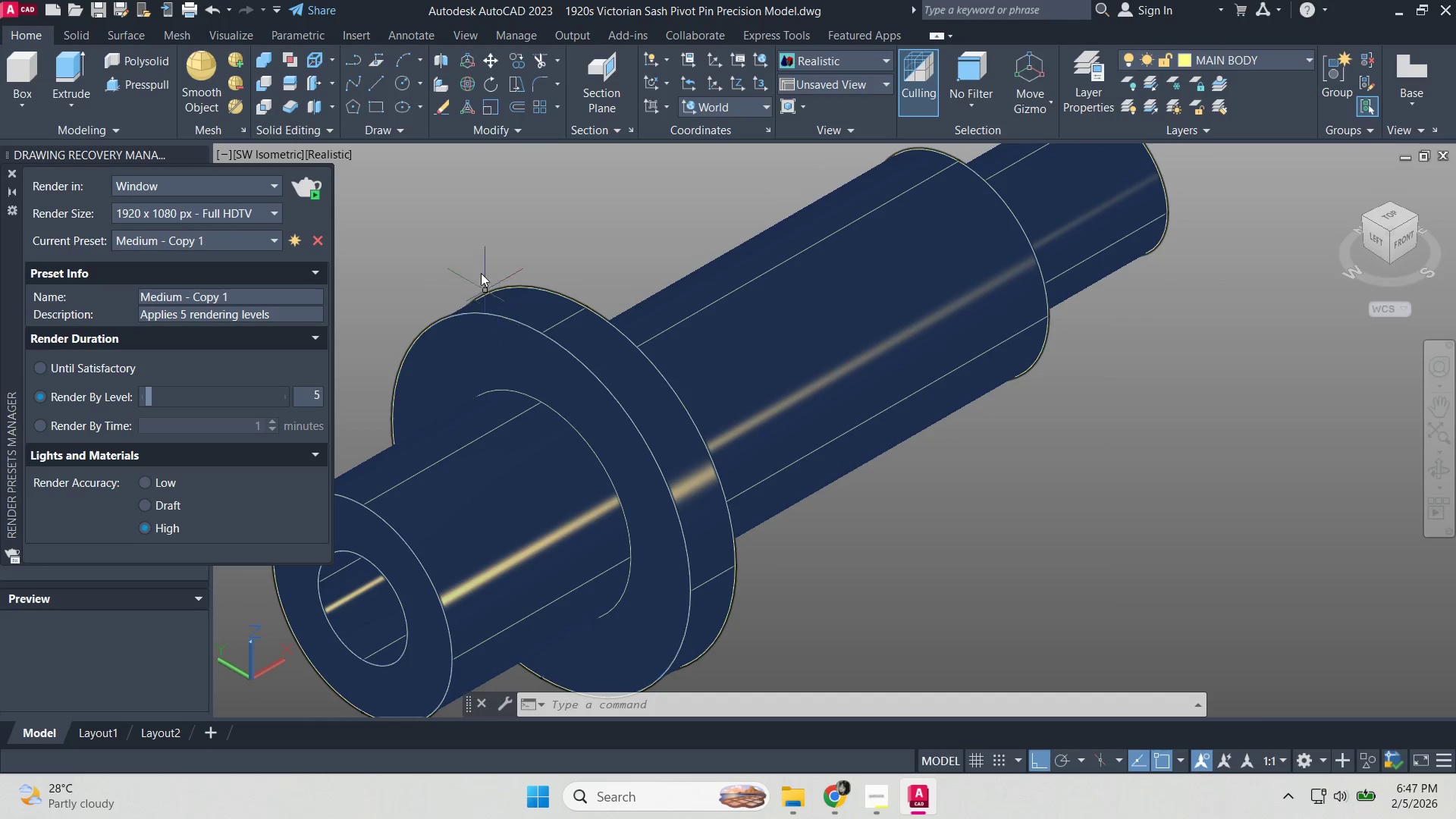 
left_click([304, 189])
 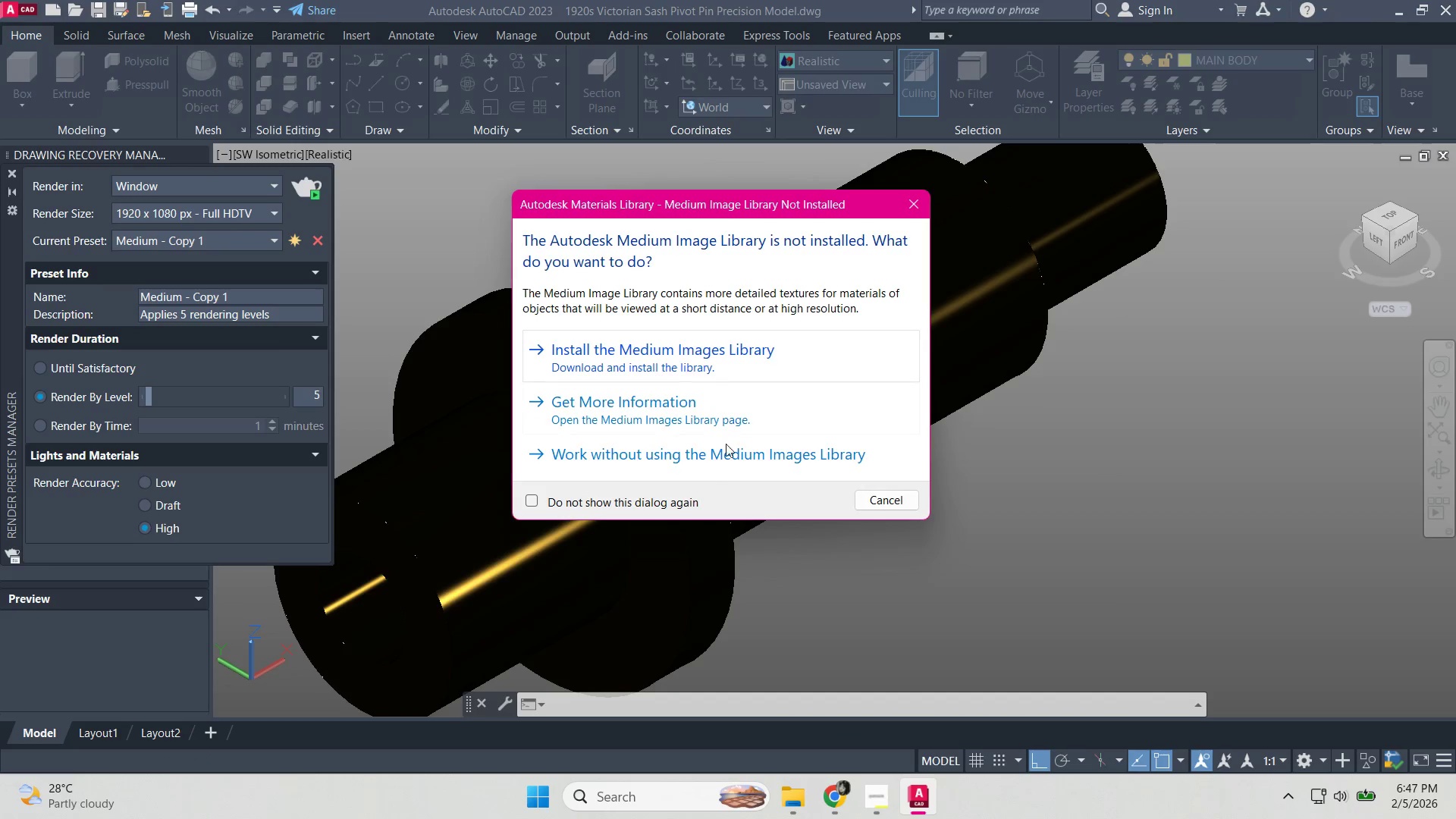 
left_click([693, 457])
 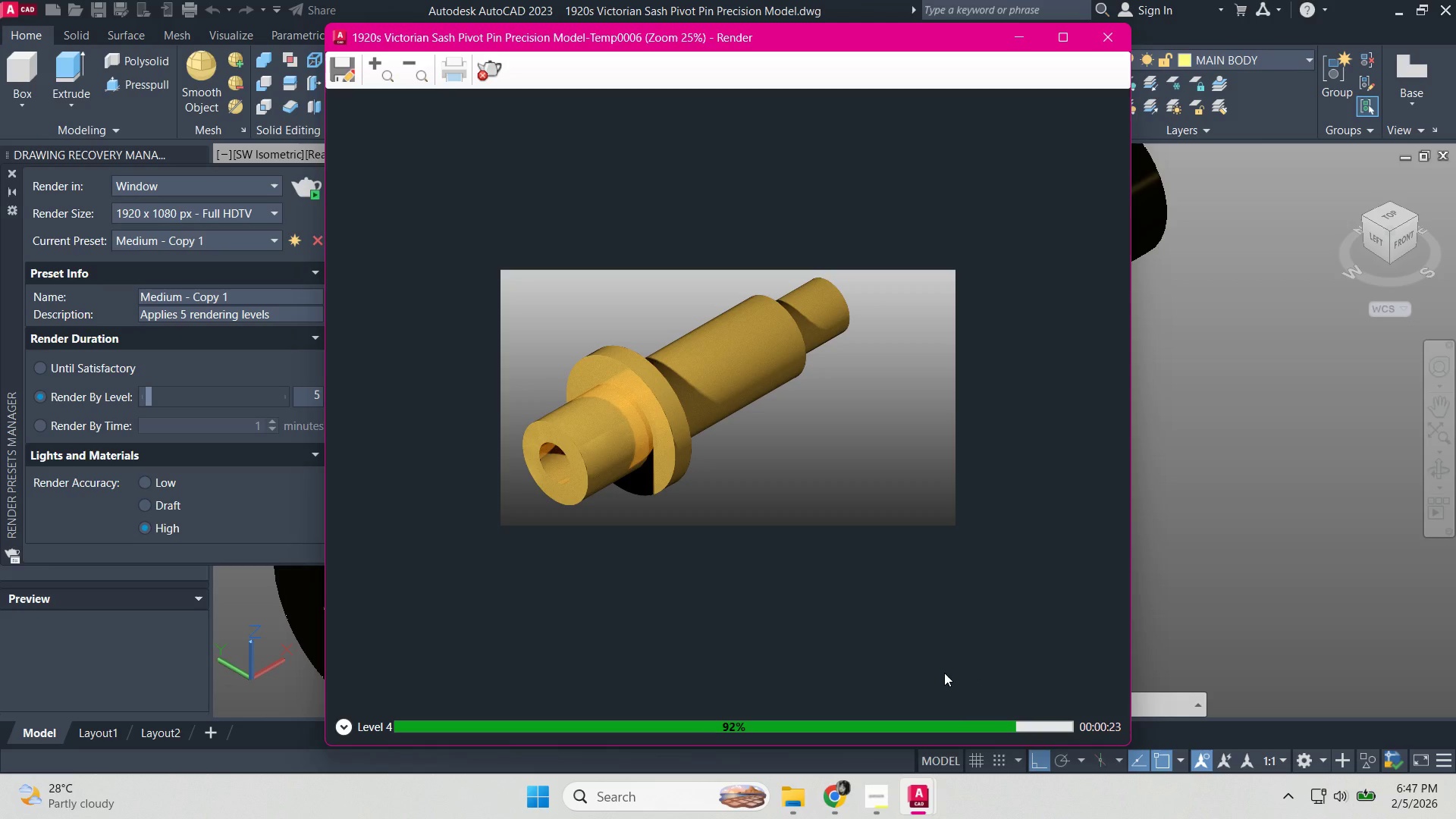 
wait(28.88)
 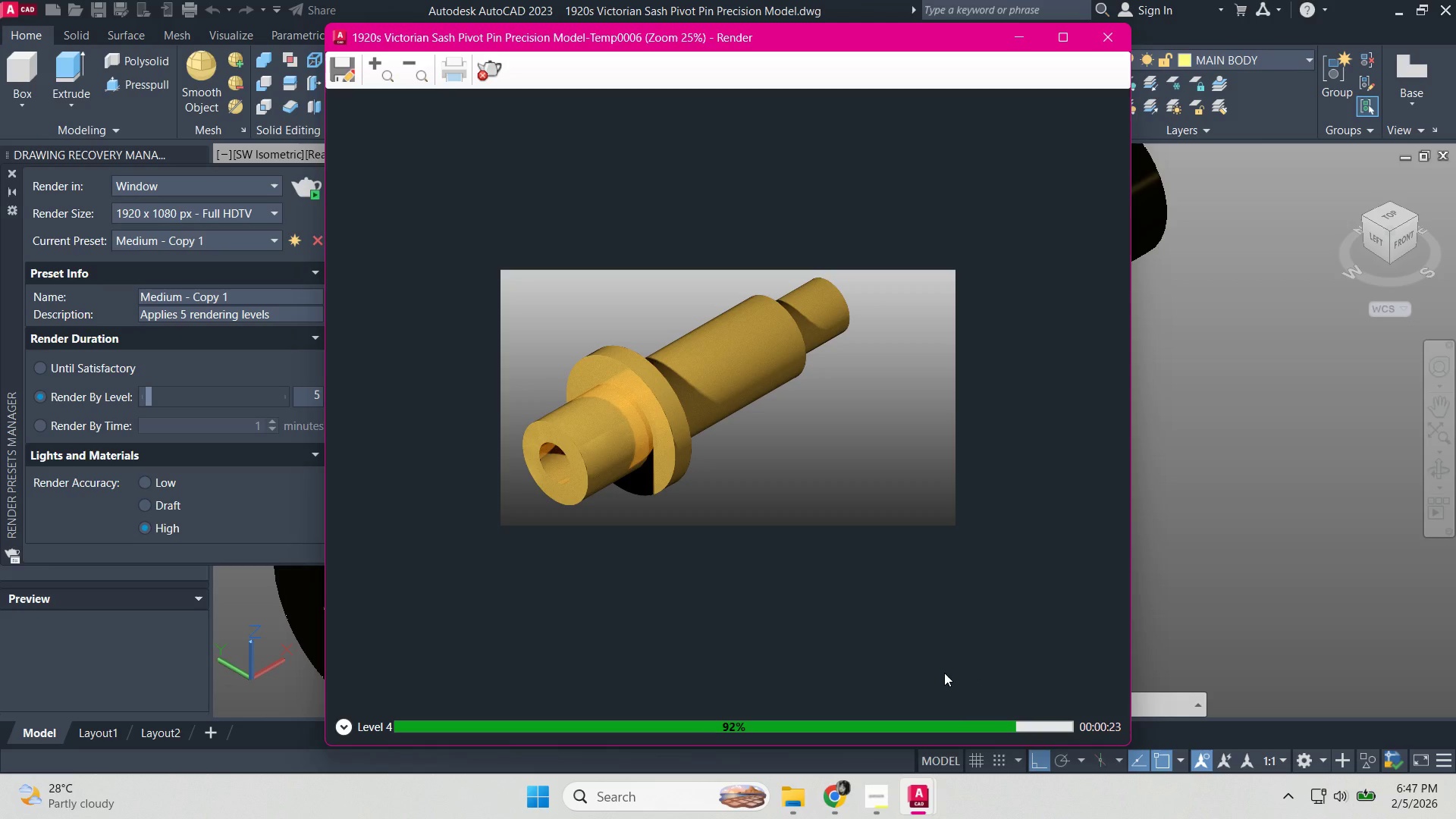 
left_click([337, 71])
 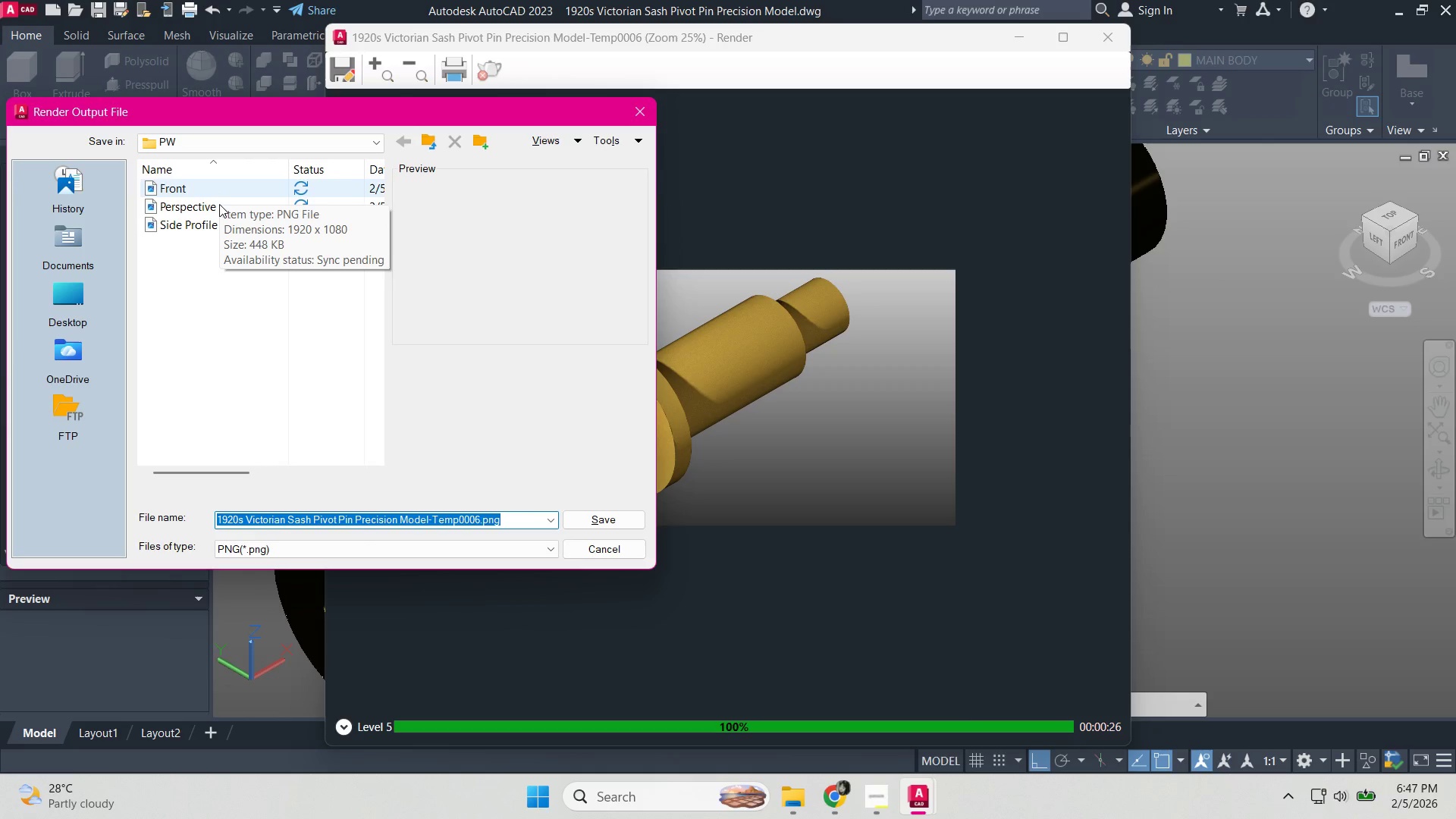 
double_click([218, 208])
 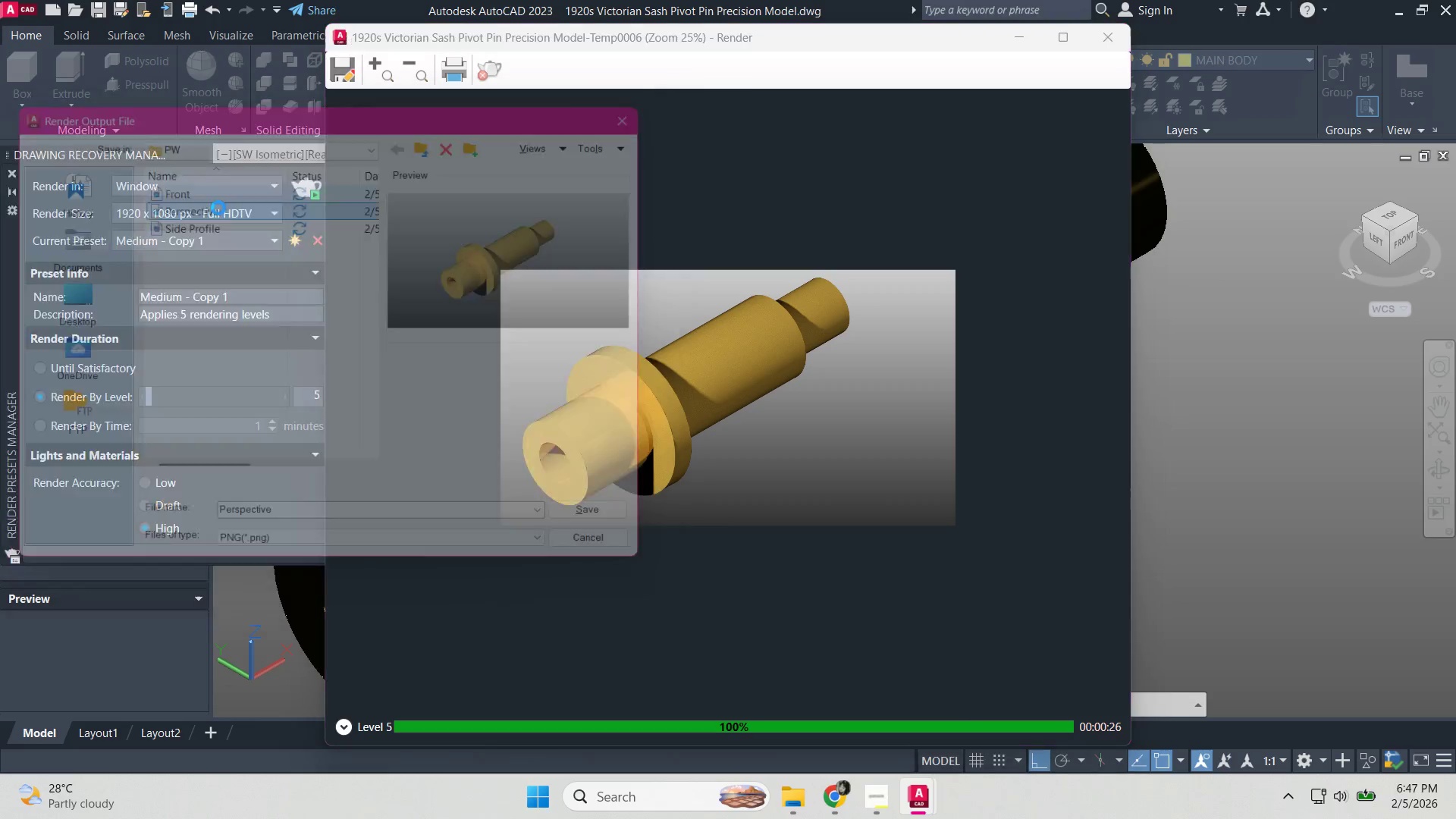 
triple_click([218, 208])
 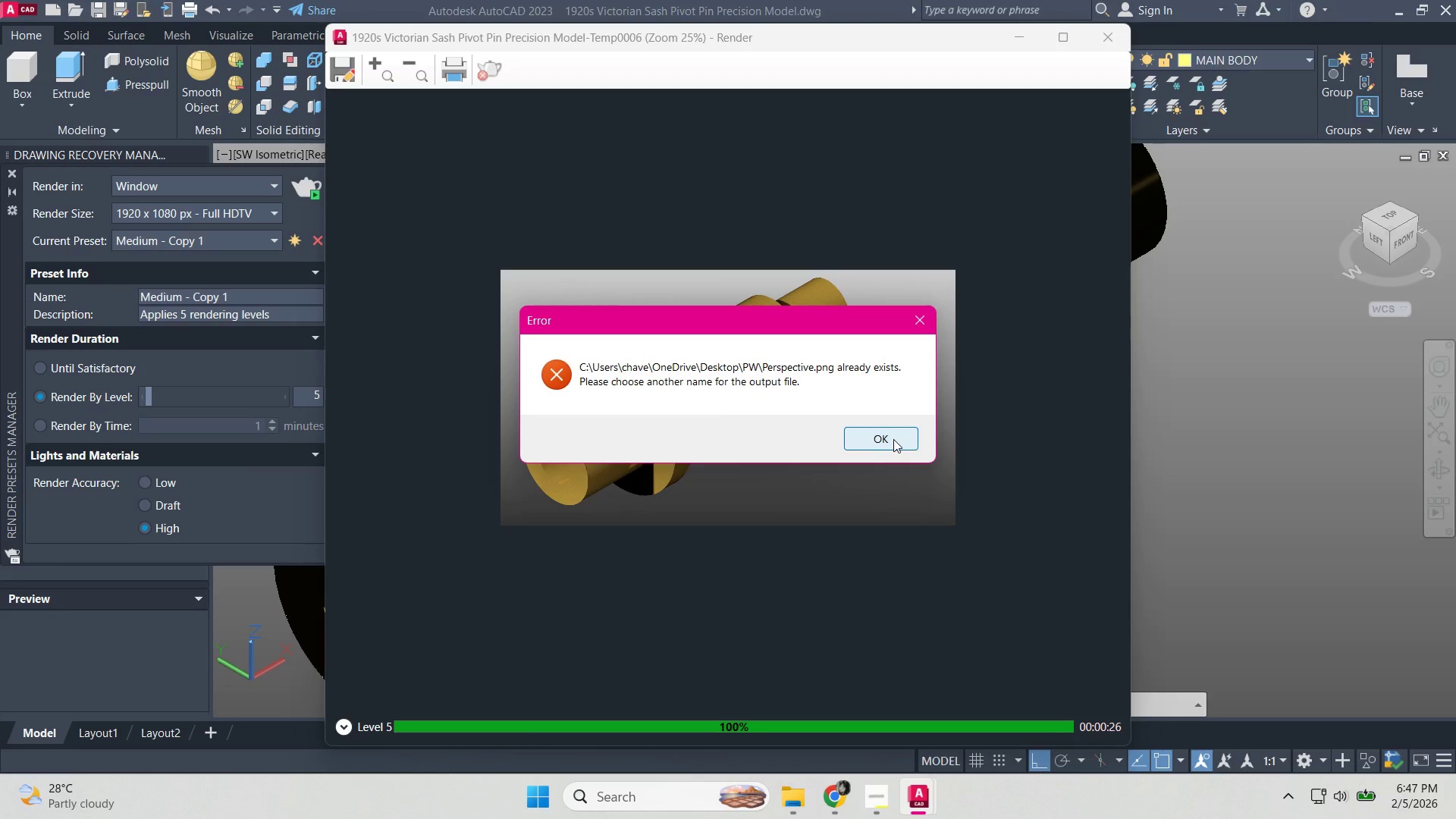 
left_click([893, 439])
 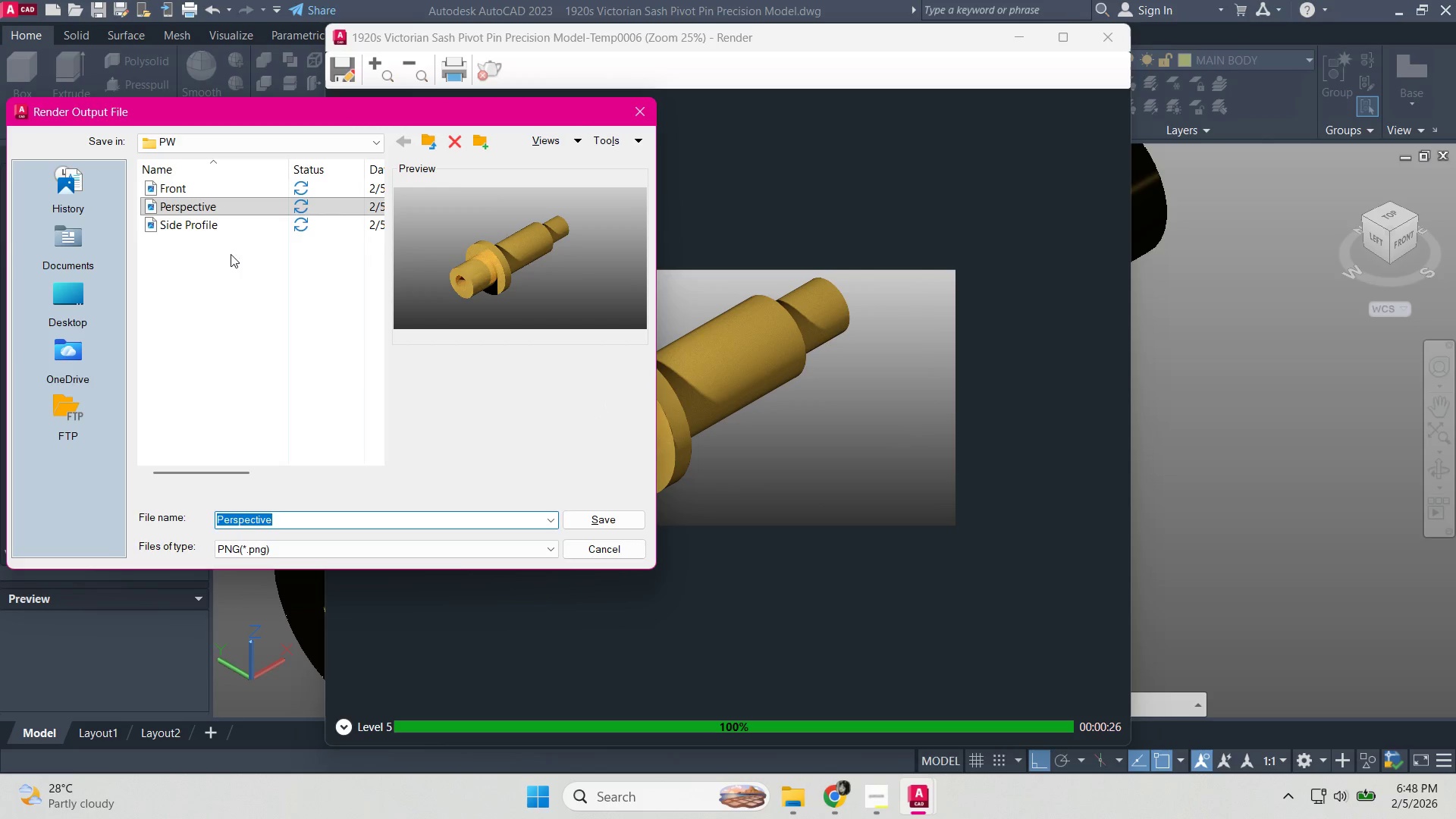 
mouse_move([240, 223])
 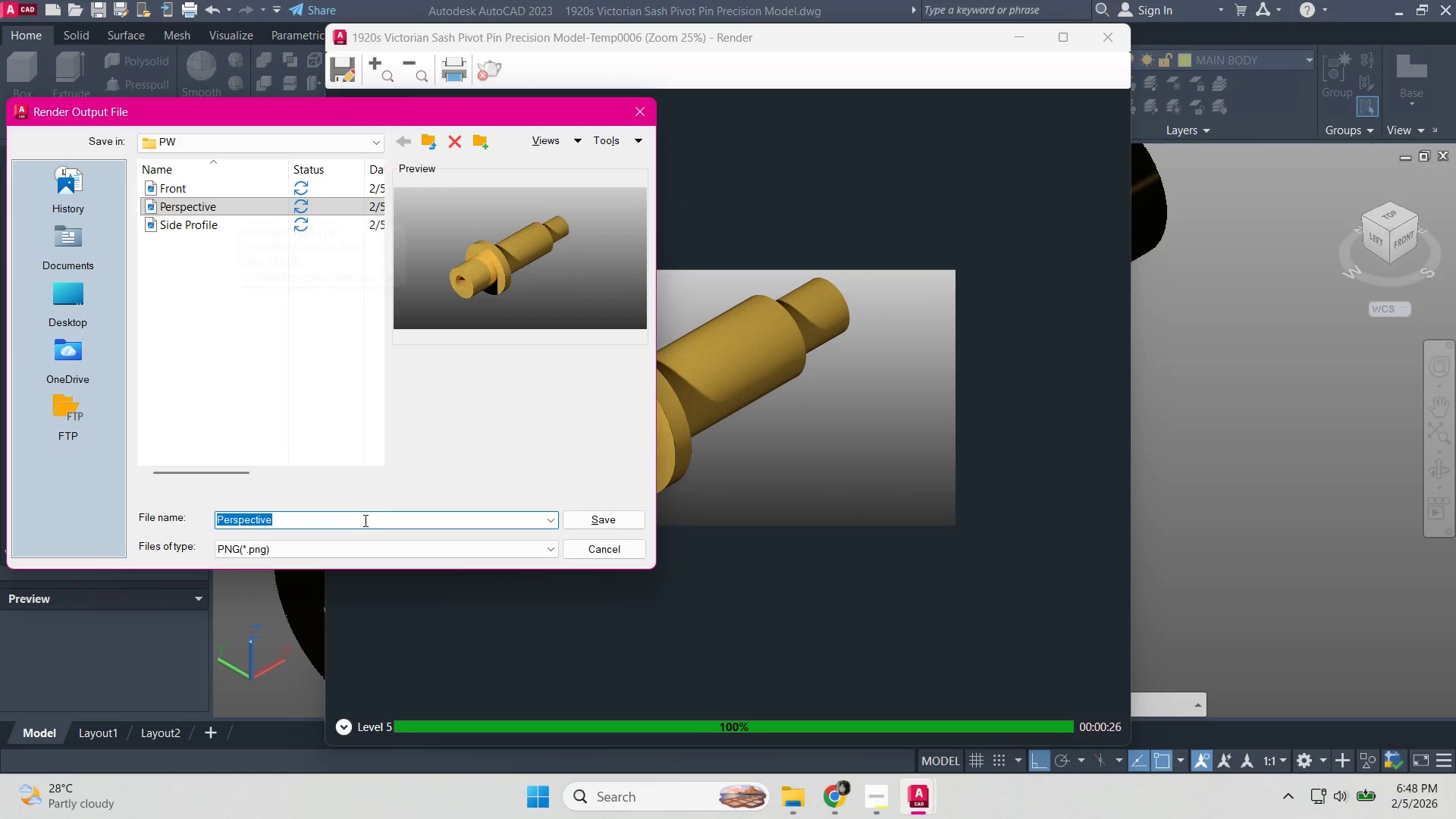 
left_click([364, 520])
 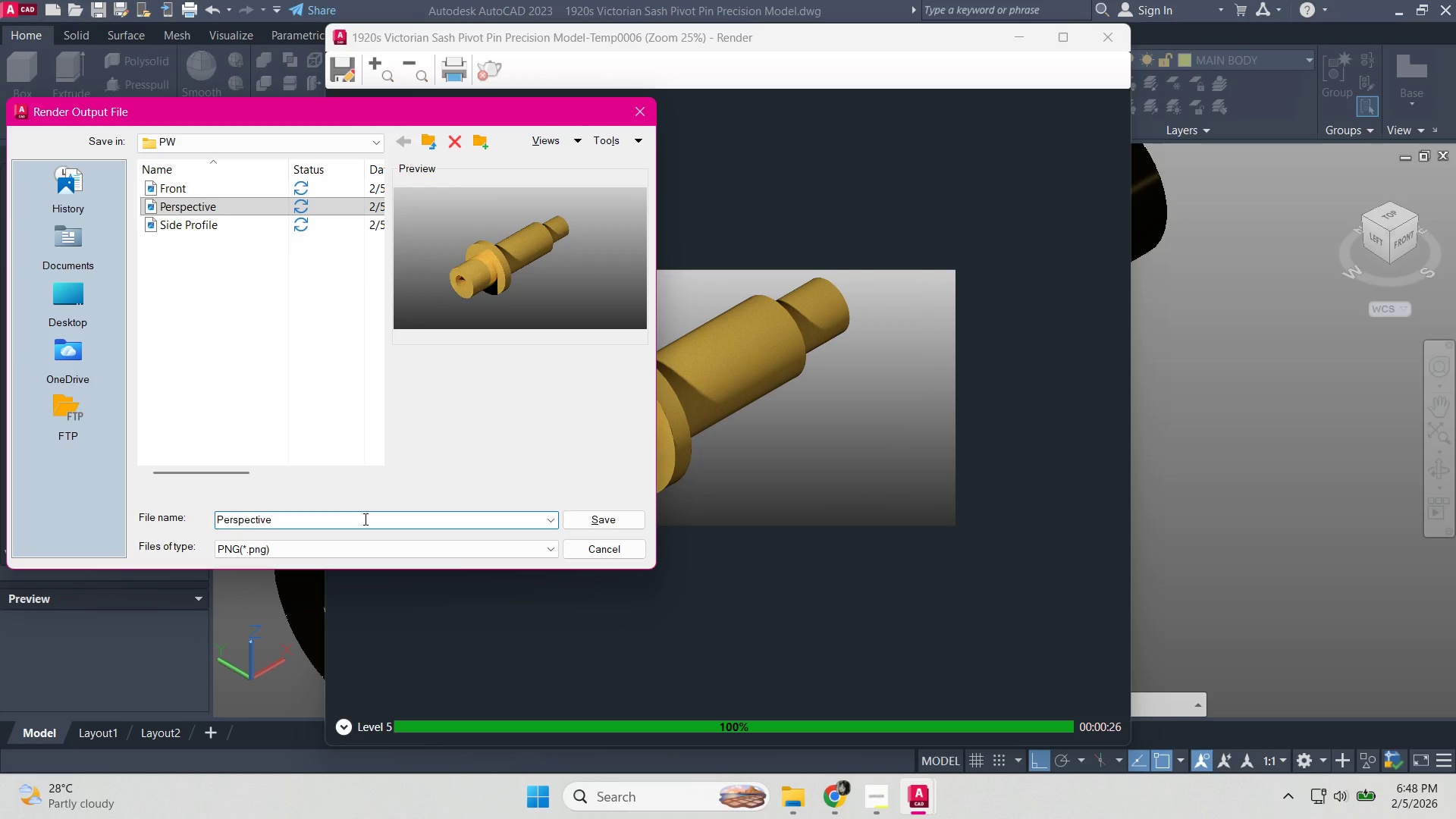 
key(Space)
 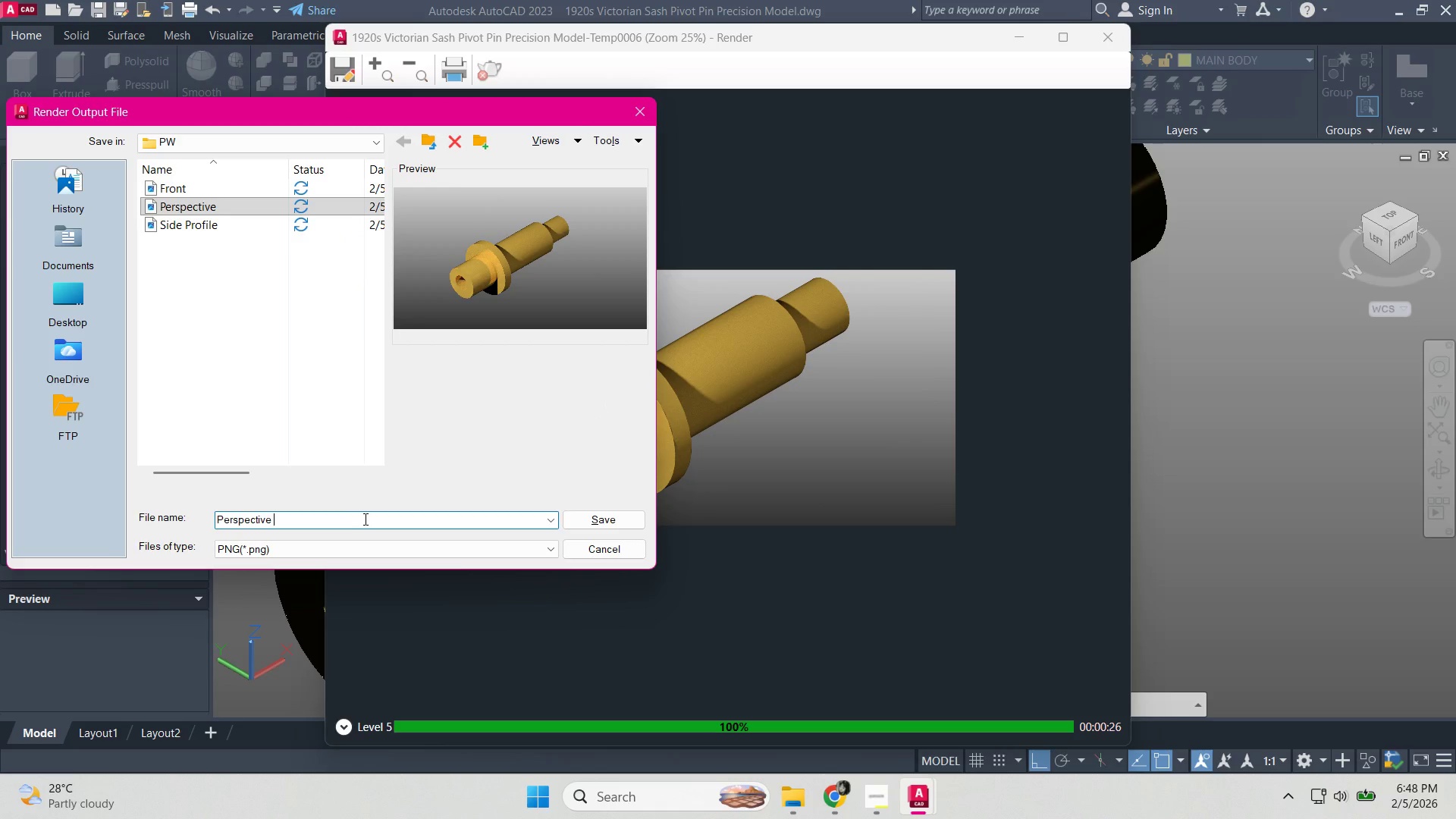 
key(1)
 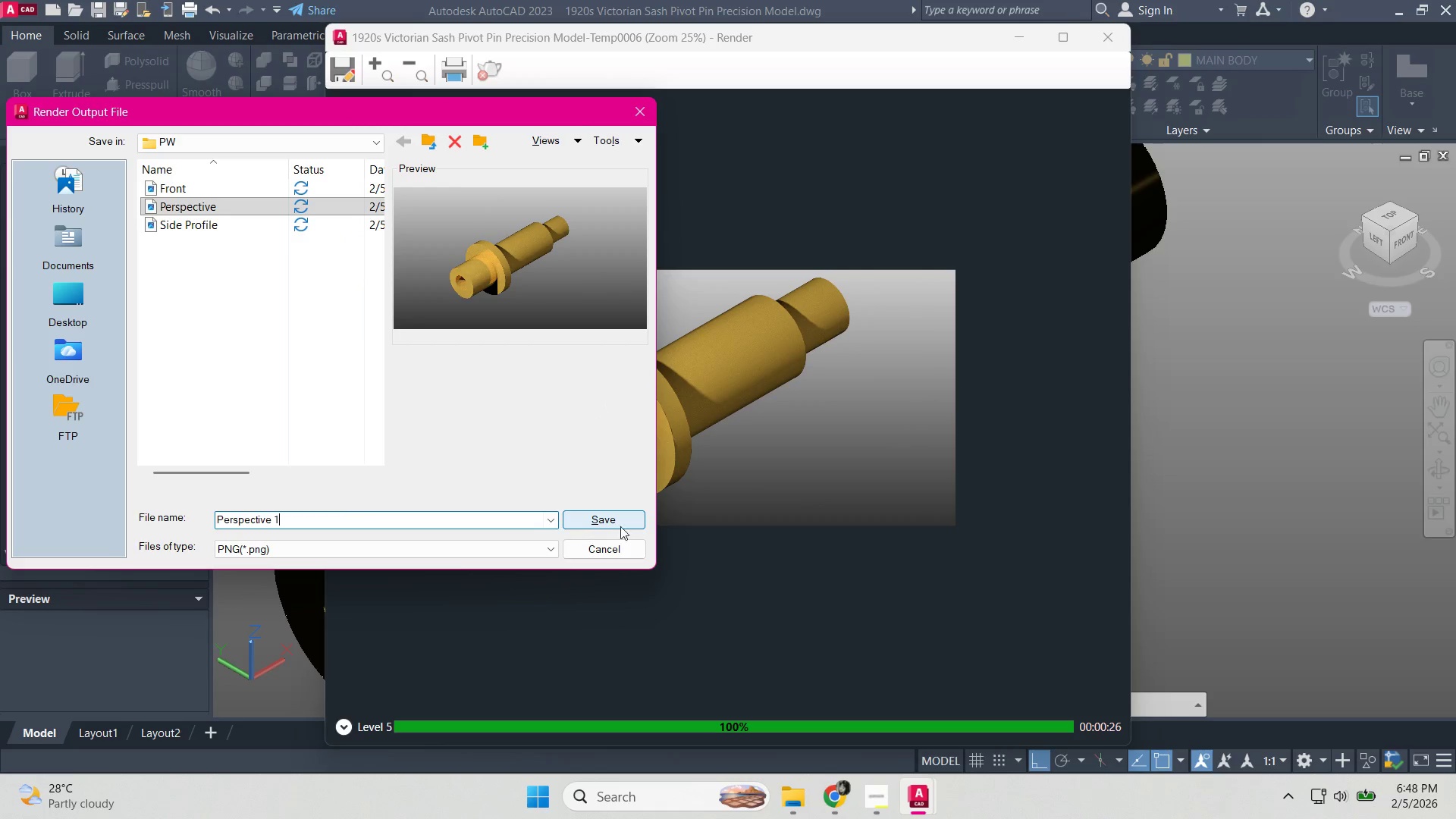 
left_click([621, 526])
 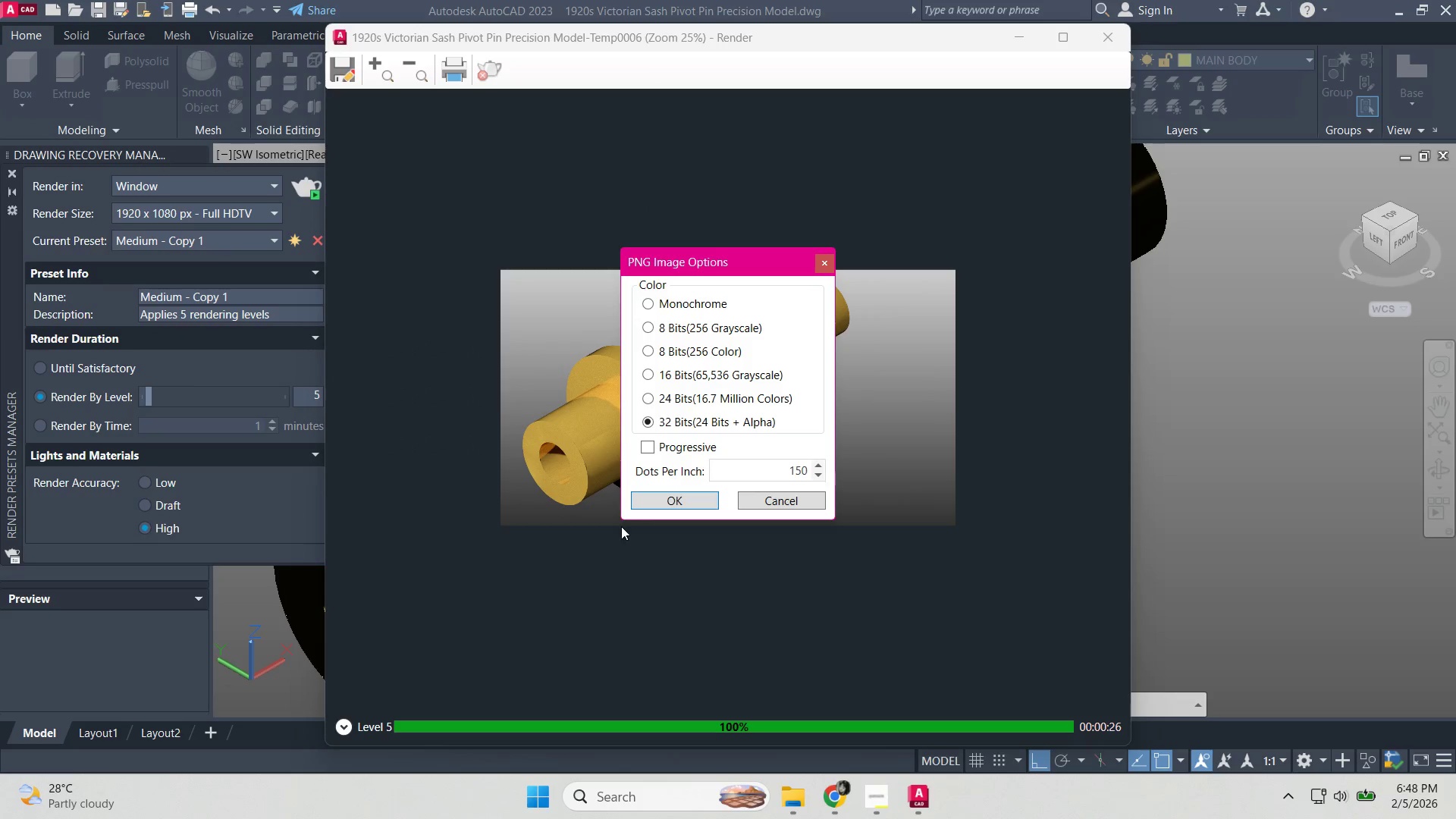 
left_click([667, 508])
 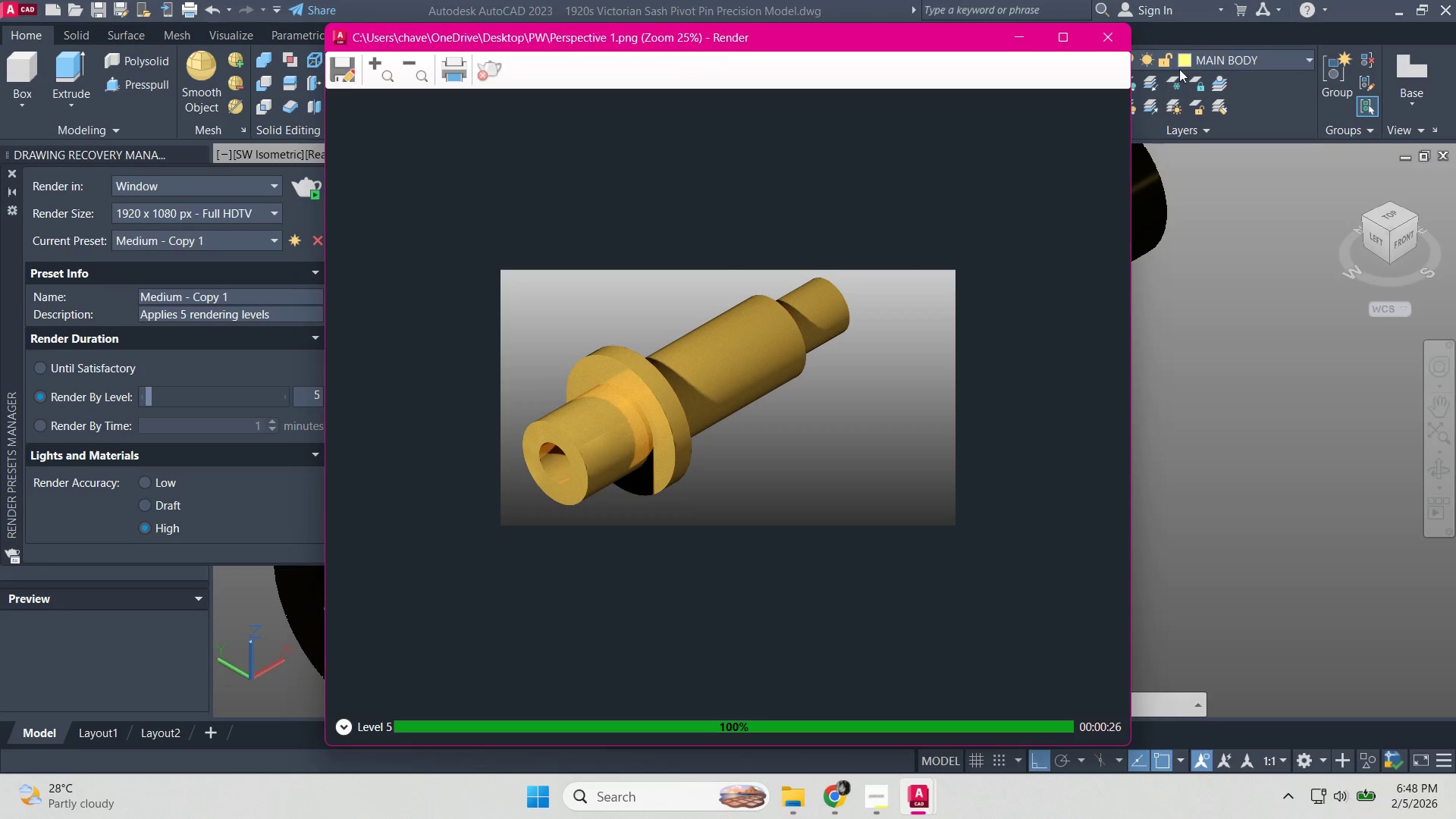 
left_click([1112, 34])
 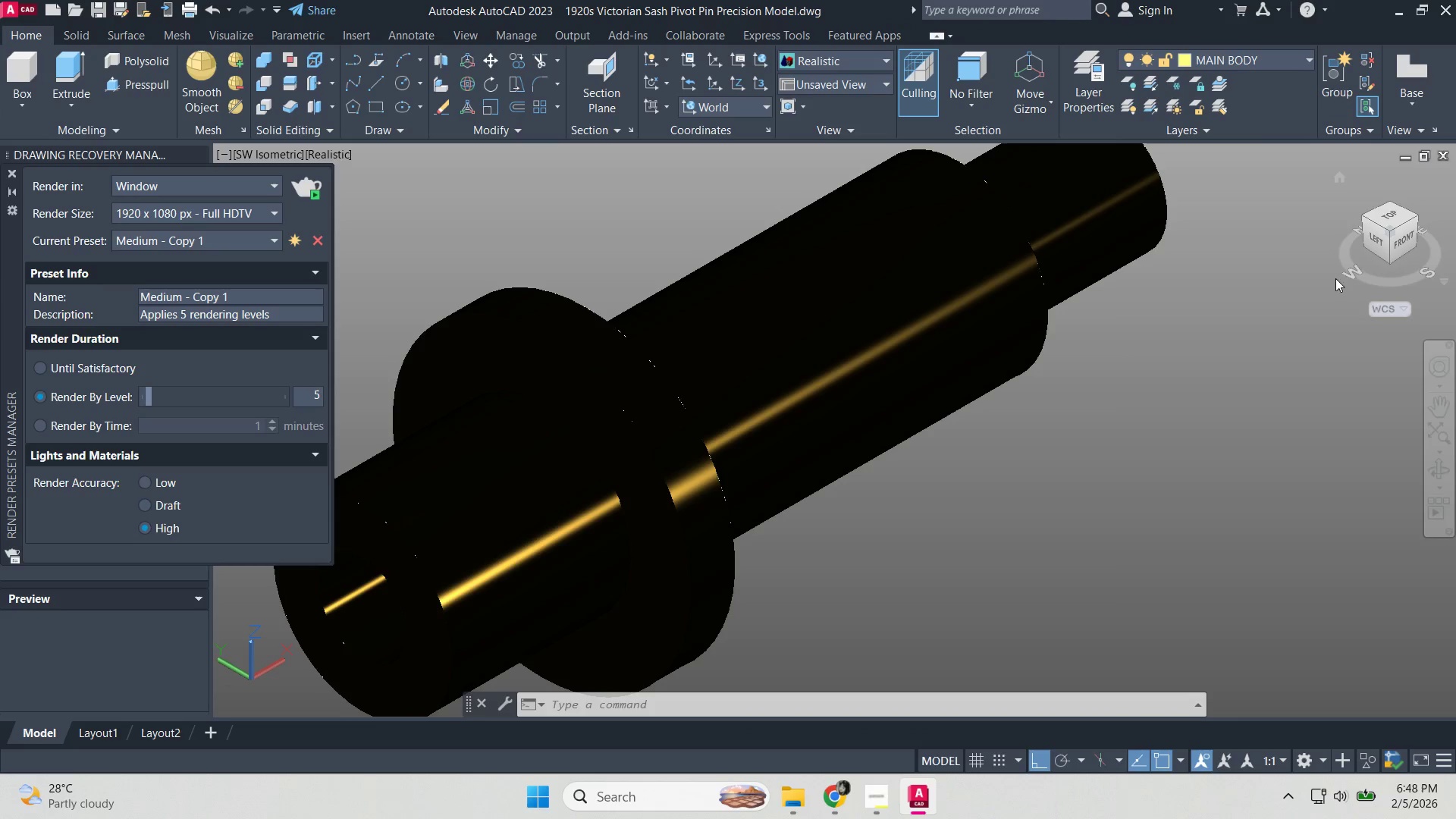 
left_click([1402, 241])
 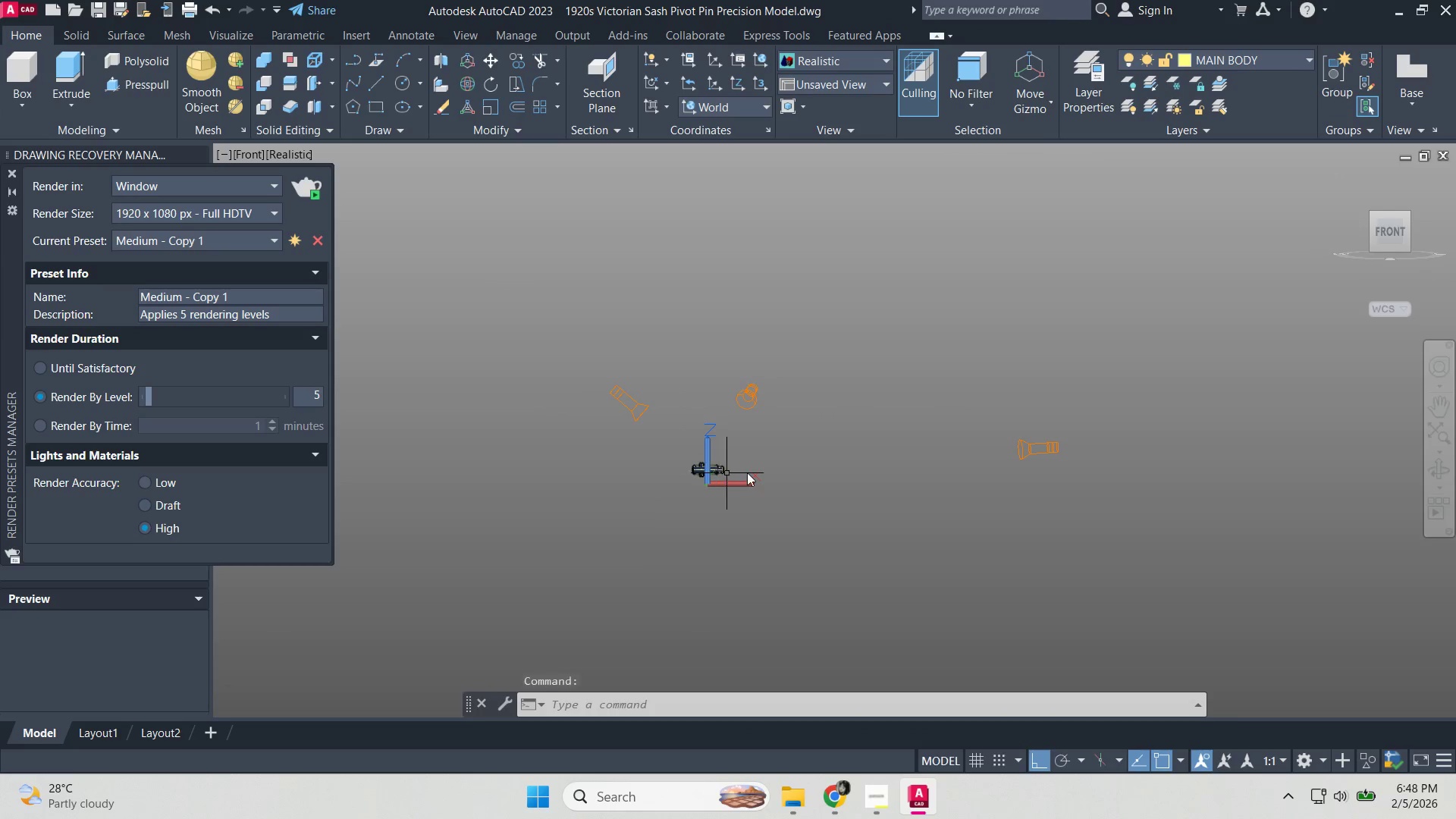 
scroll: coordinate [749, 466], scroll_direction: up, amount: 7.0
 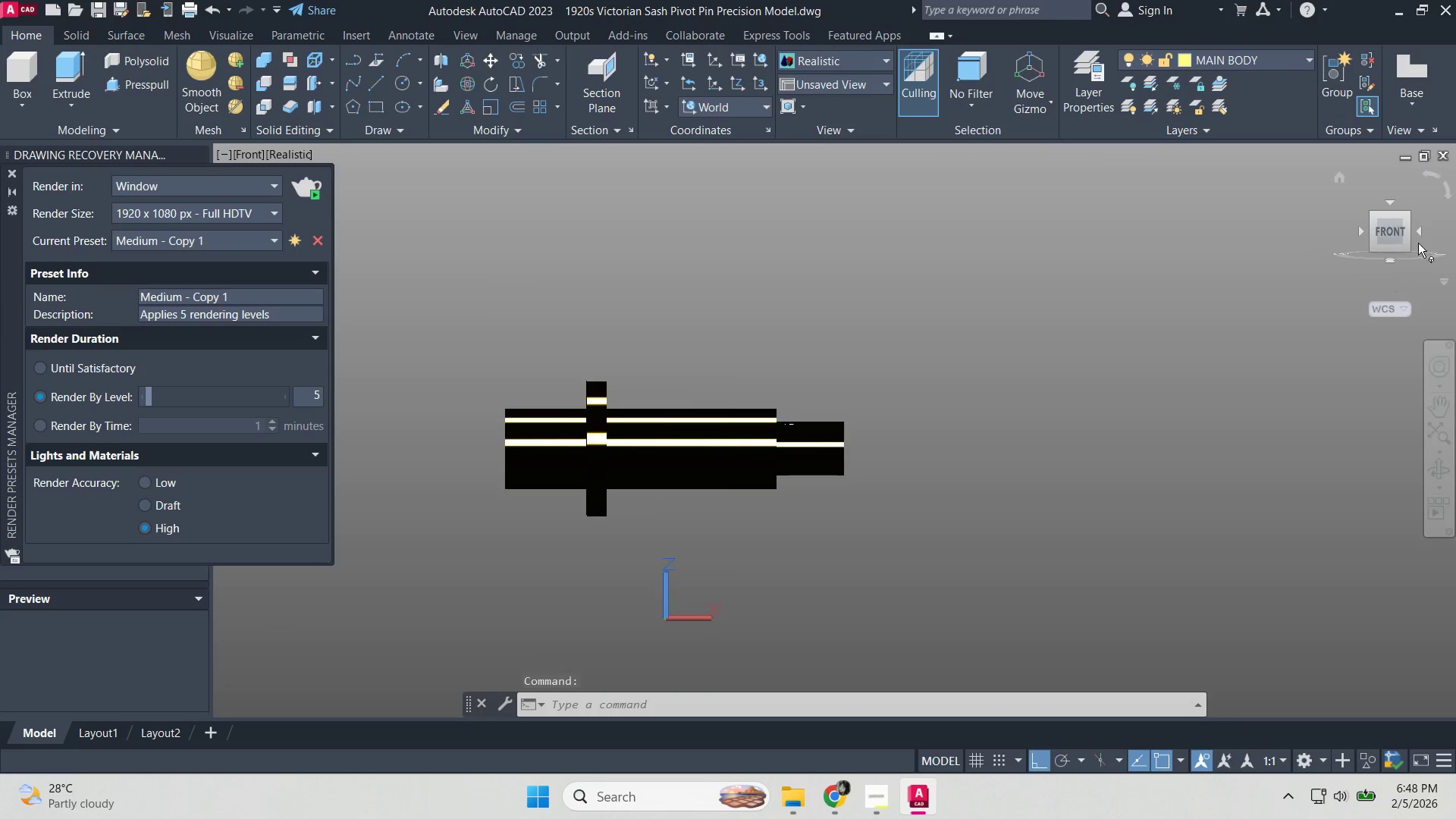 
left_click([1418, 231])
 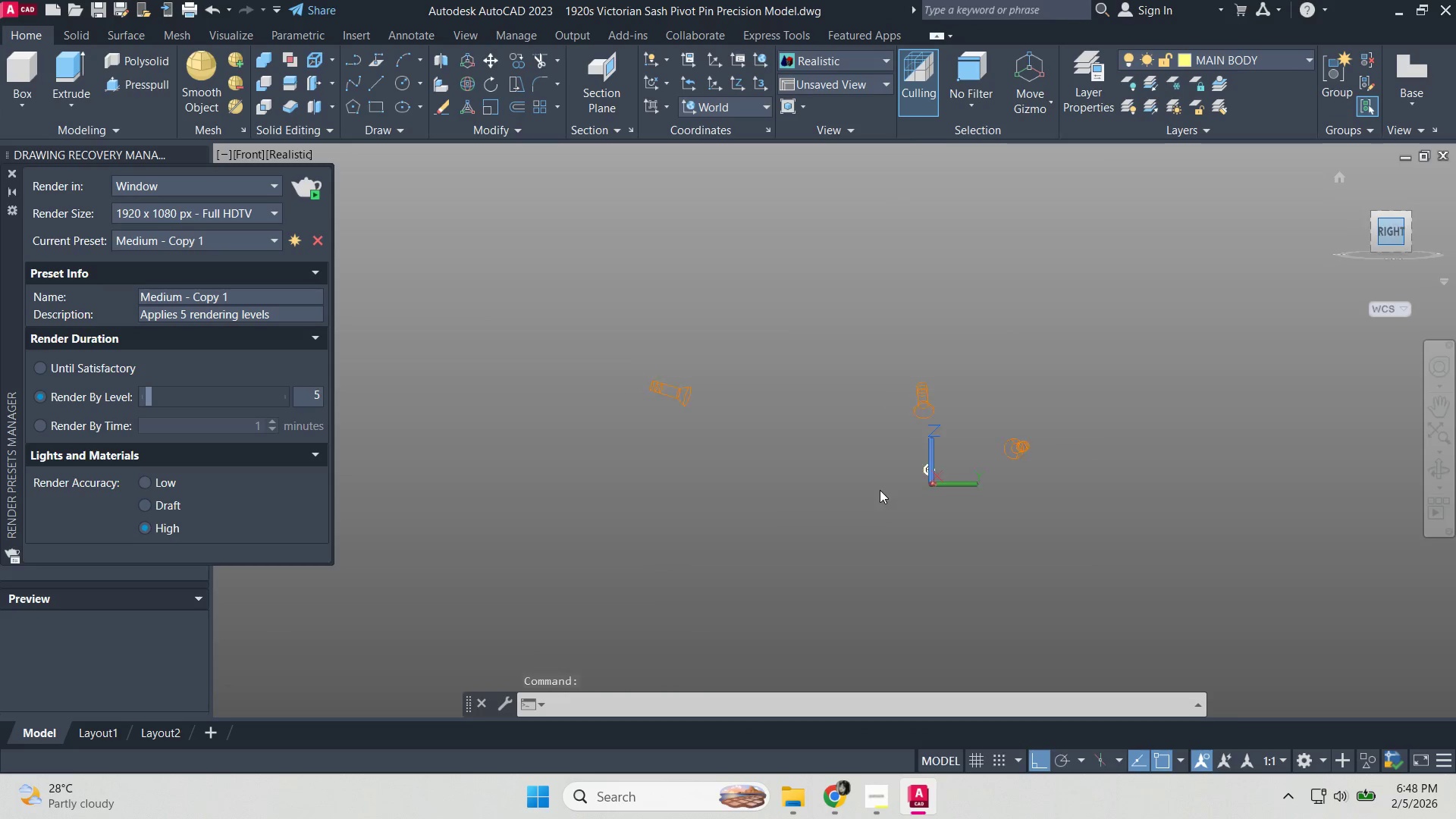 
scroll: coordinate [841, 394], scroll_direction: up, amount: 11.0
 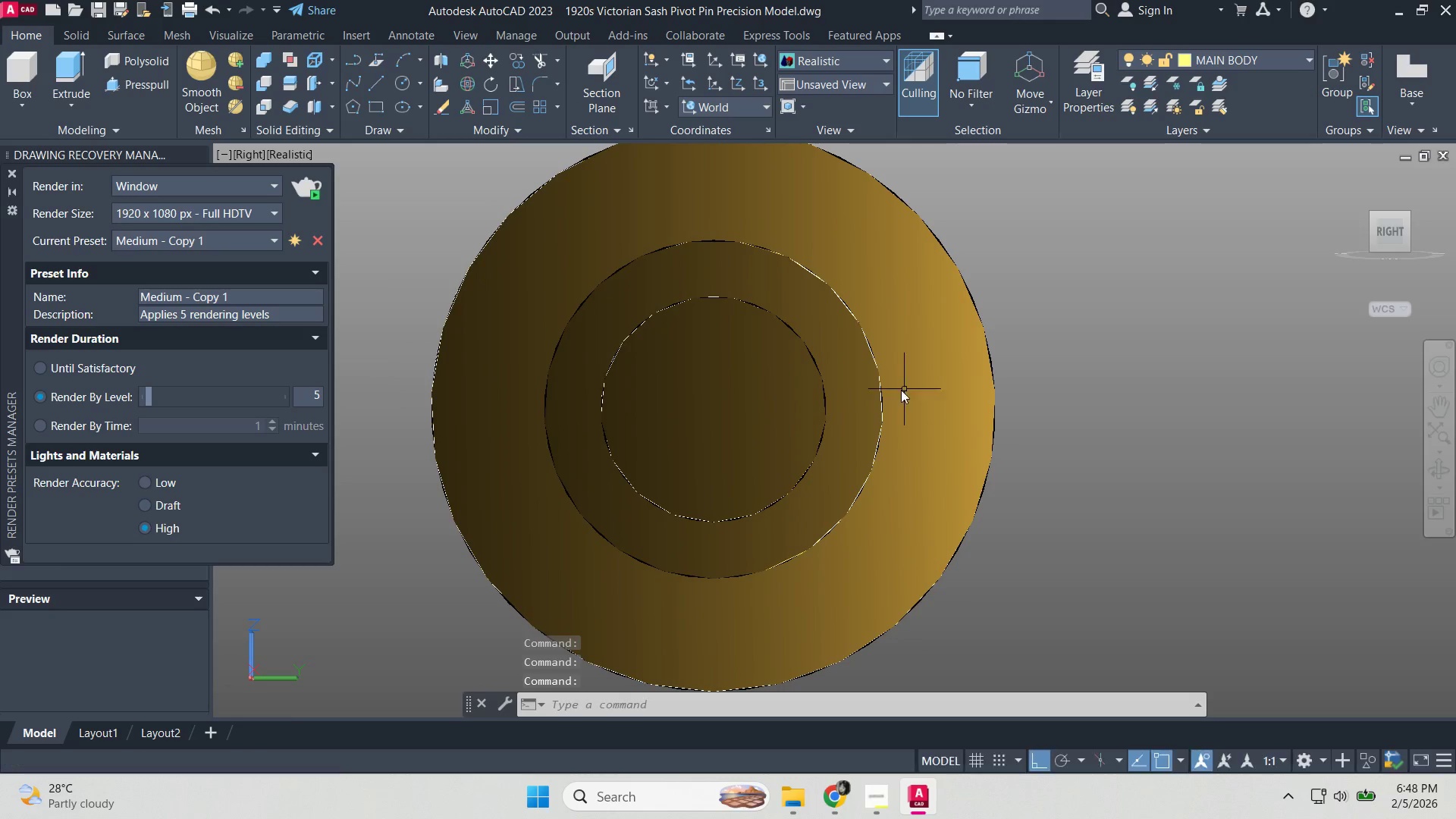 
left_click([299, 187])
 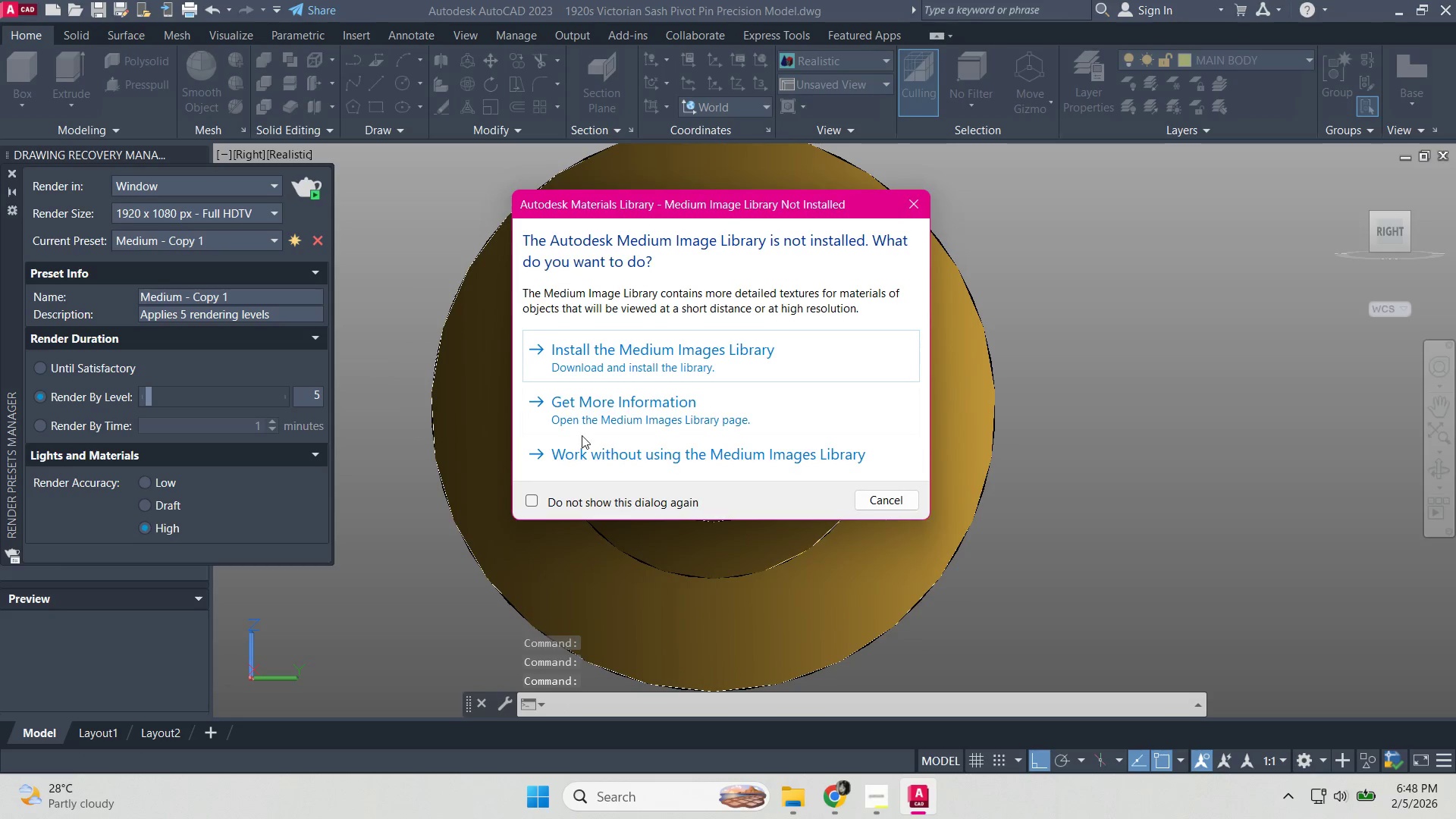 
left_click([593, 454])
 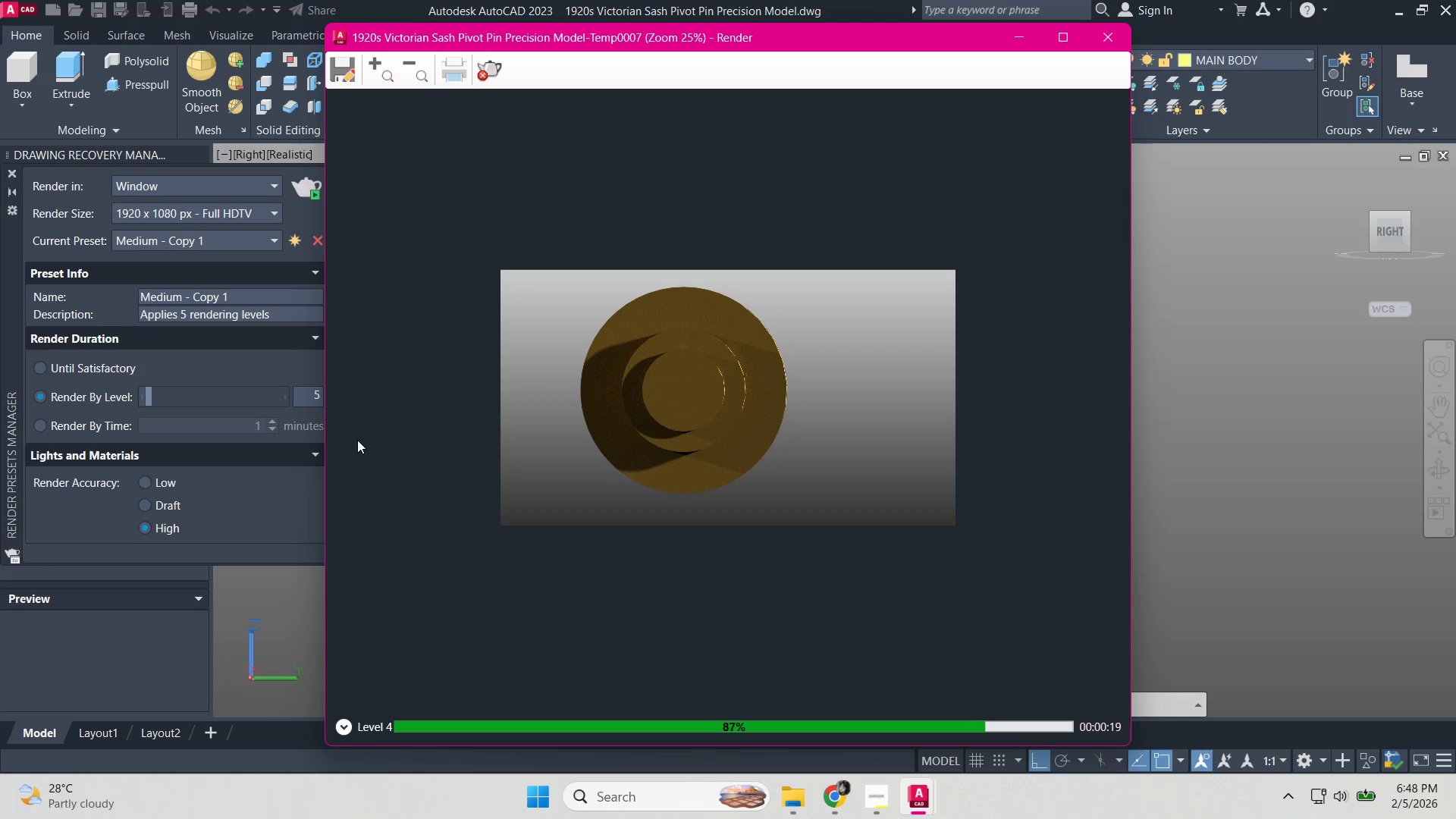 
wait(24.47)
 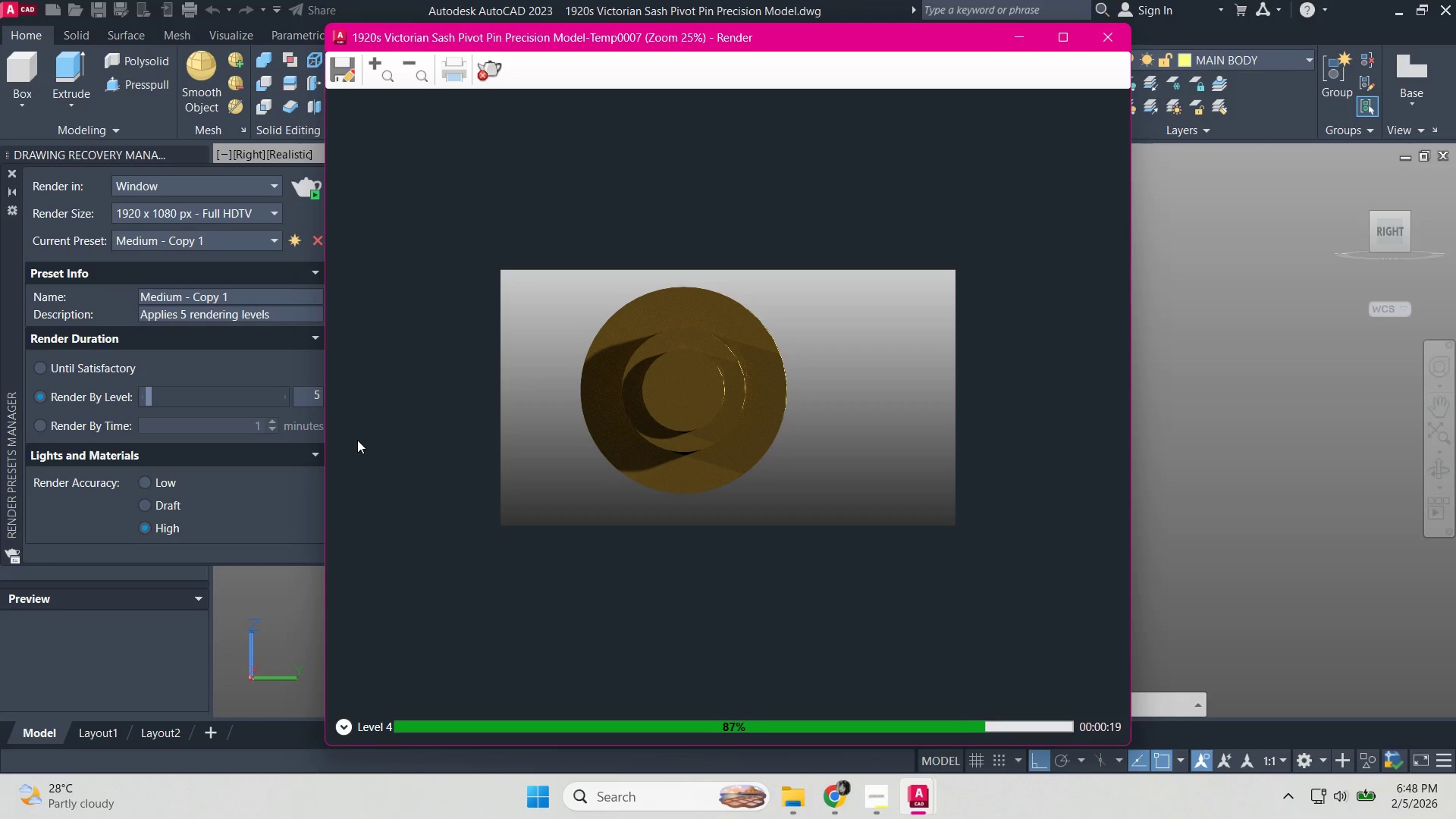 
left_click([347, 73])
 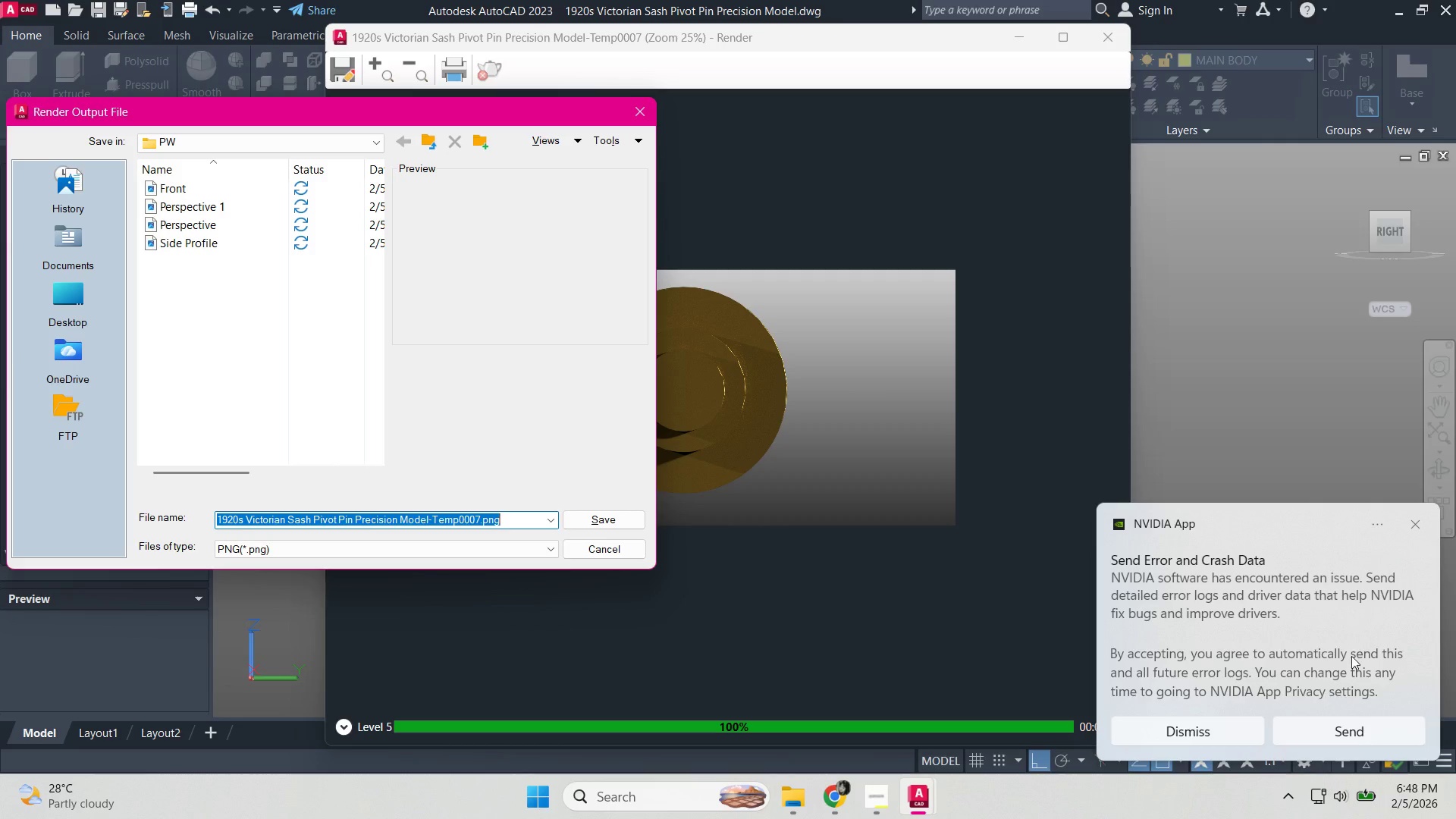 
left_click([1227, 732])
 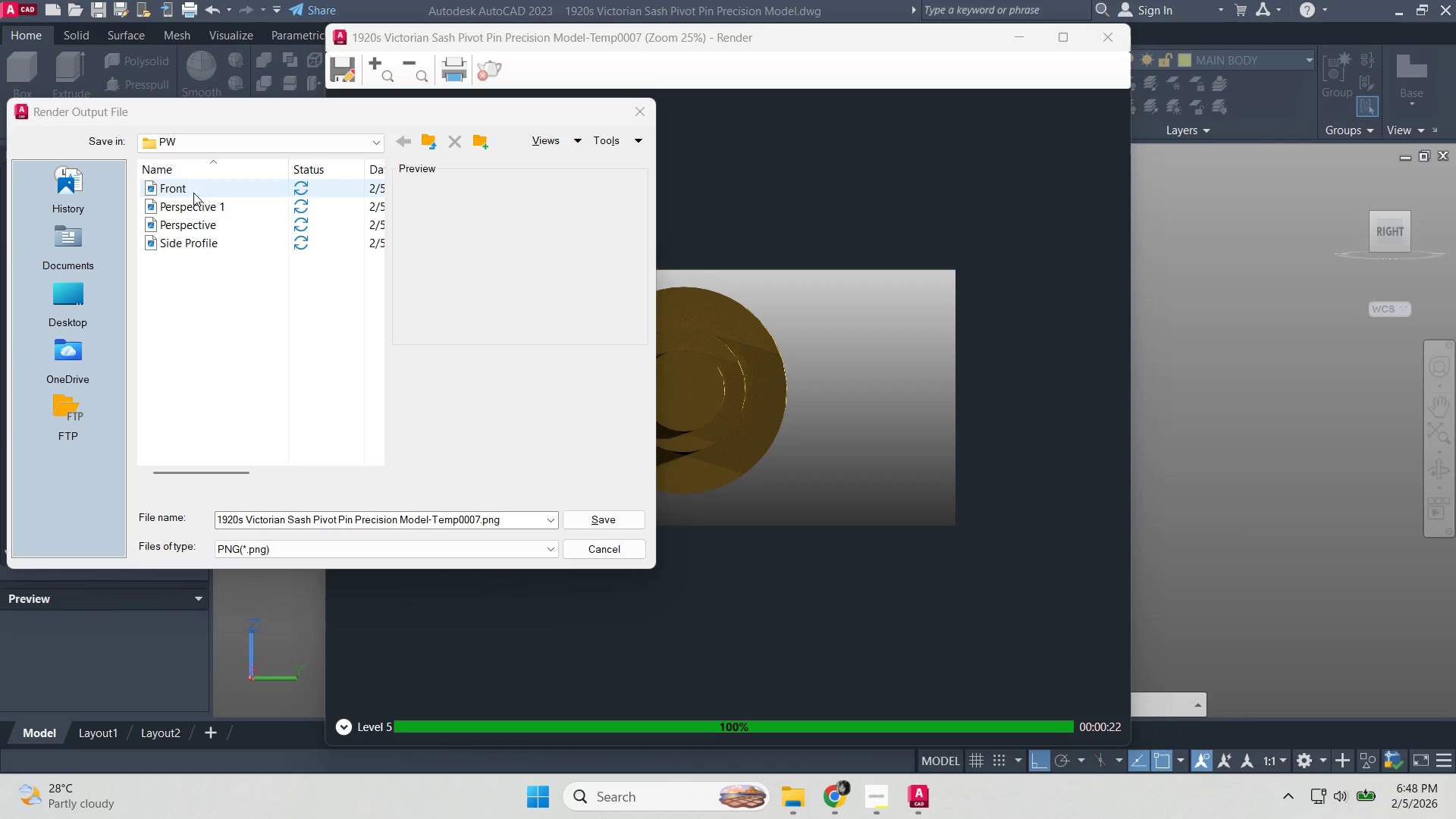 
left_click([193, 192])
 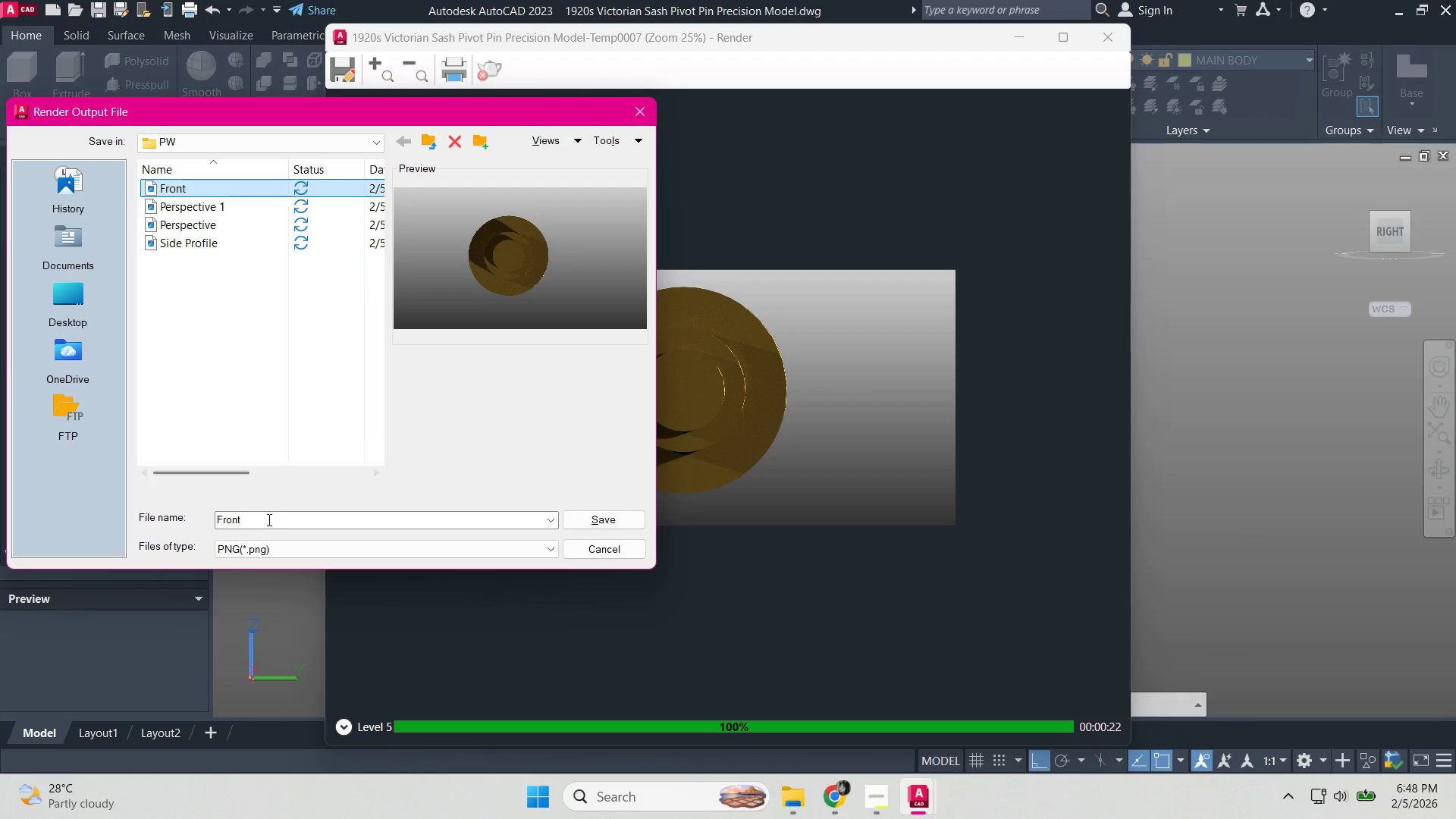 
double_click([289, 517])
 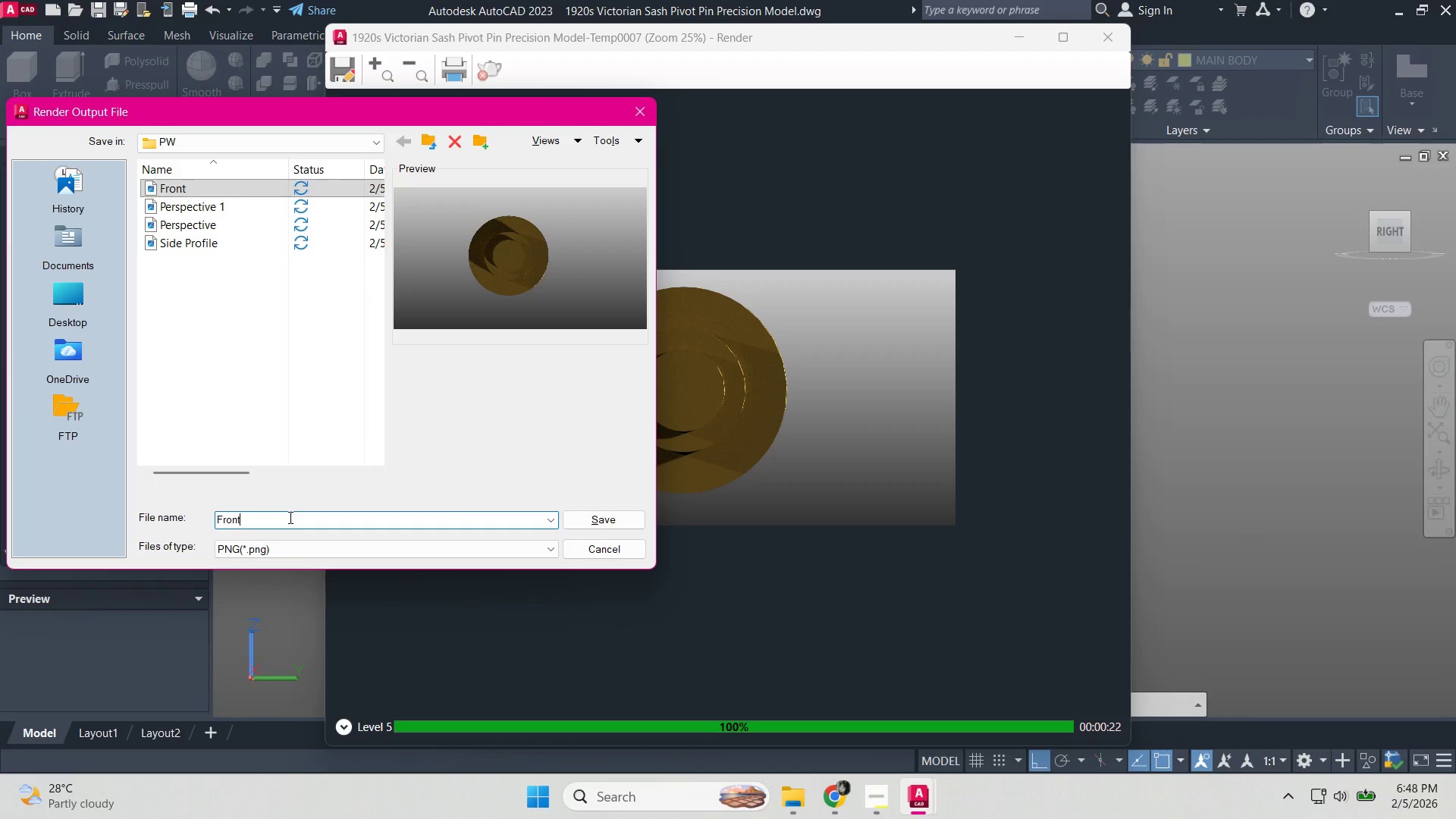 
key(Space)
 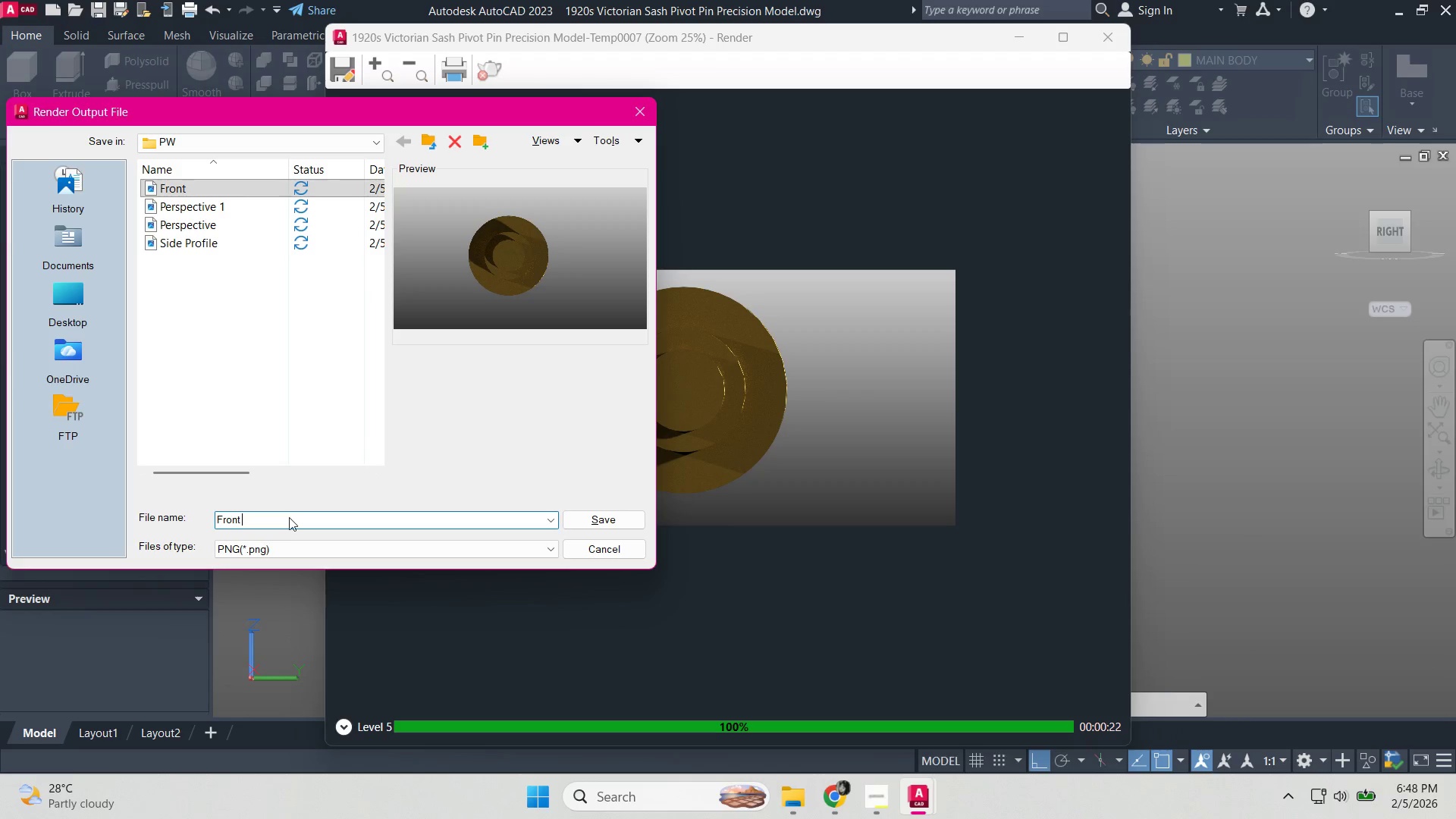 
key(1)
 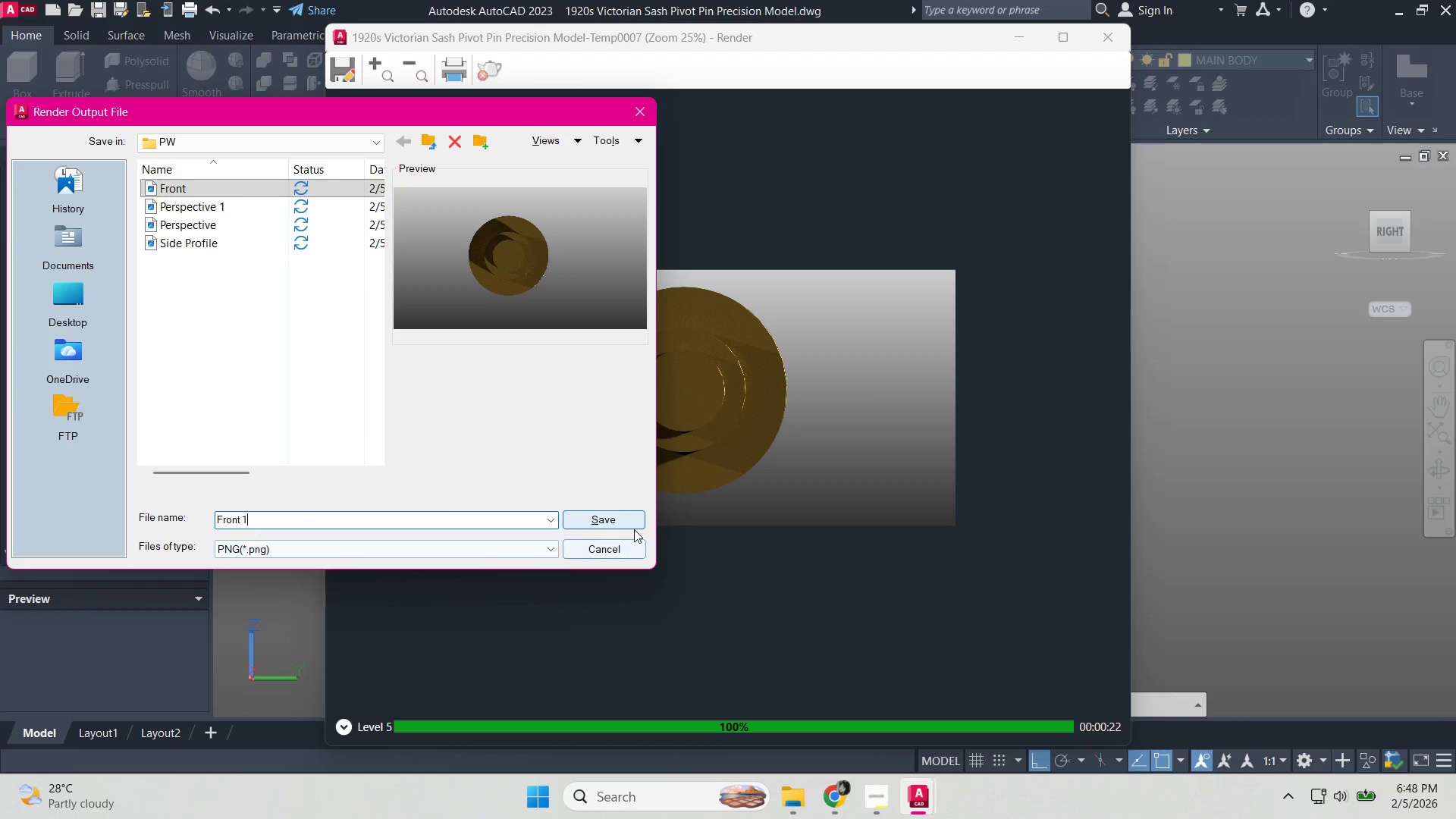 
left_click([622, 524])
 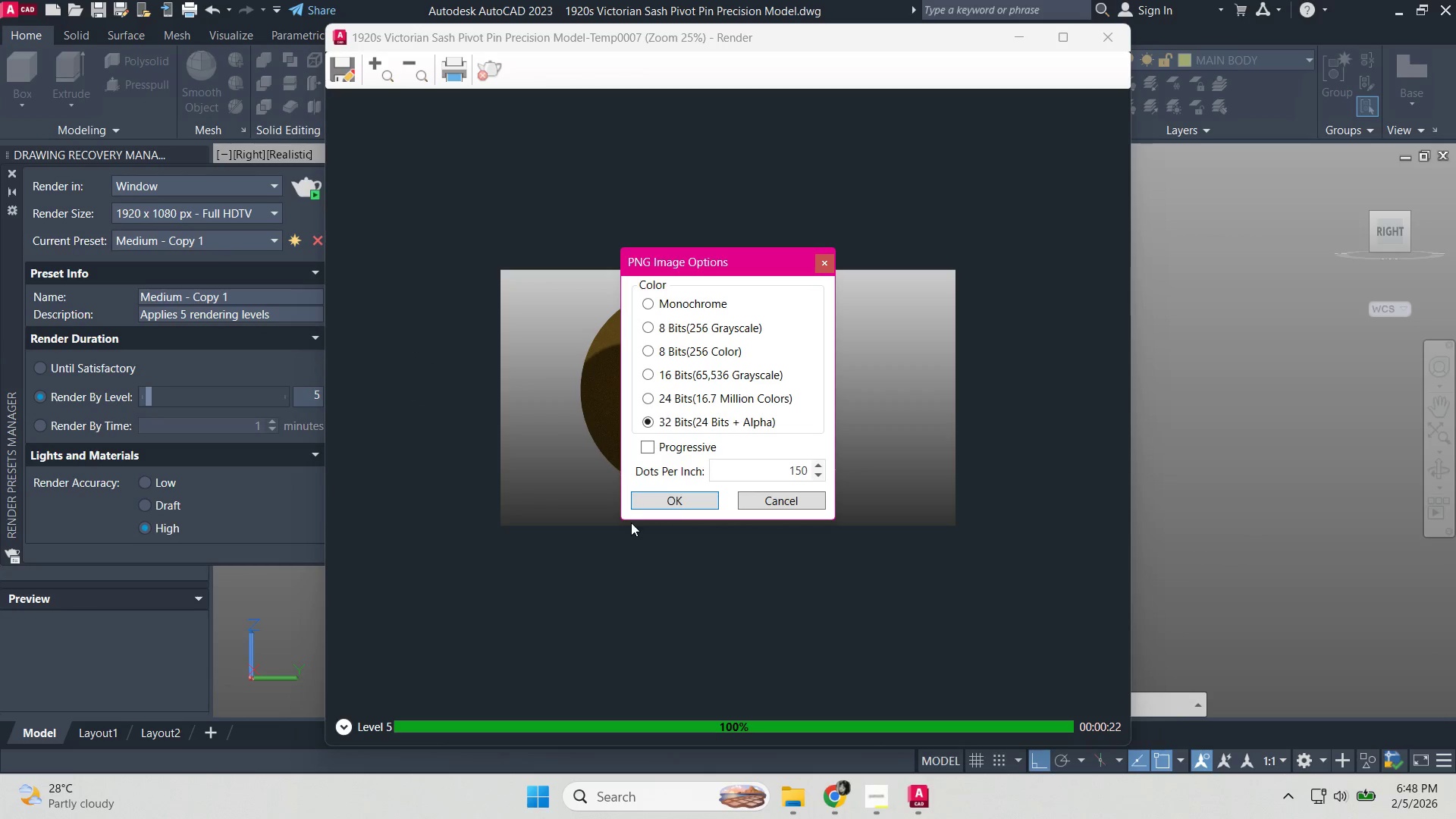 
left_click([667, 506])
 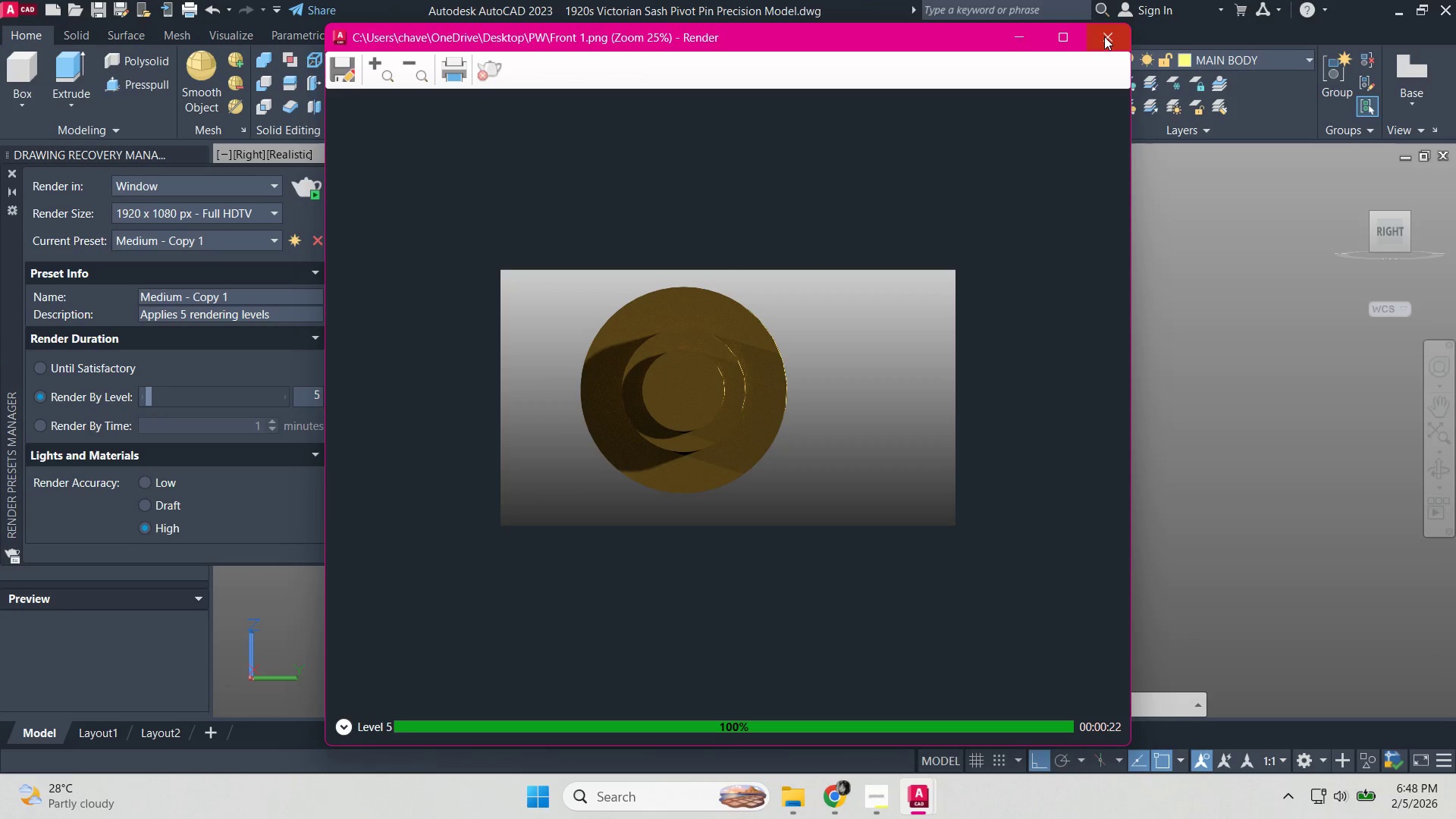 
left_click([1104, 36])
 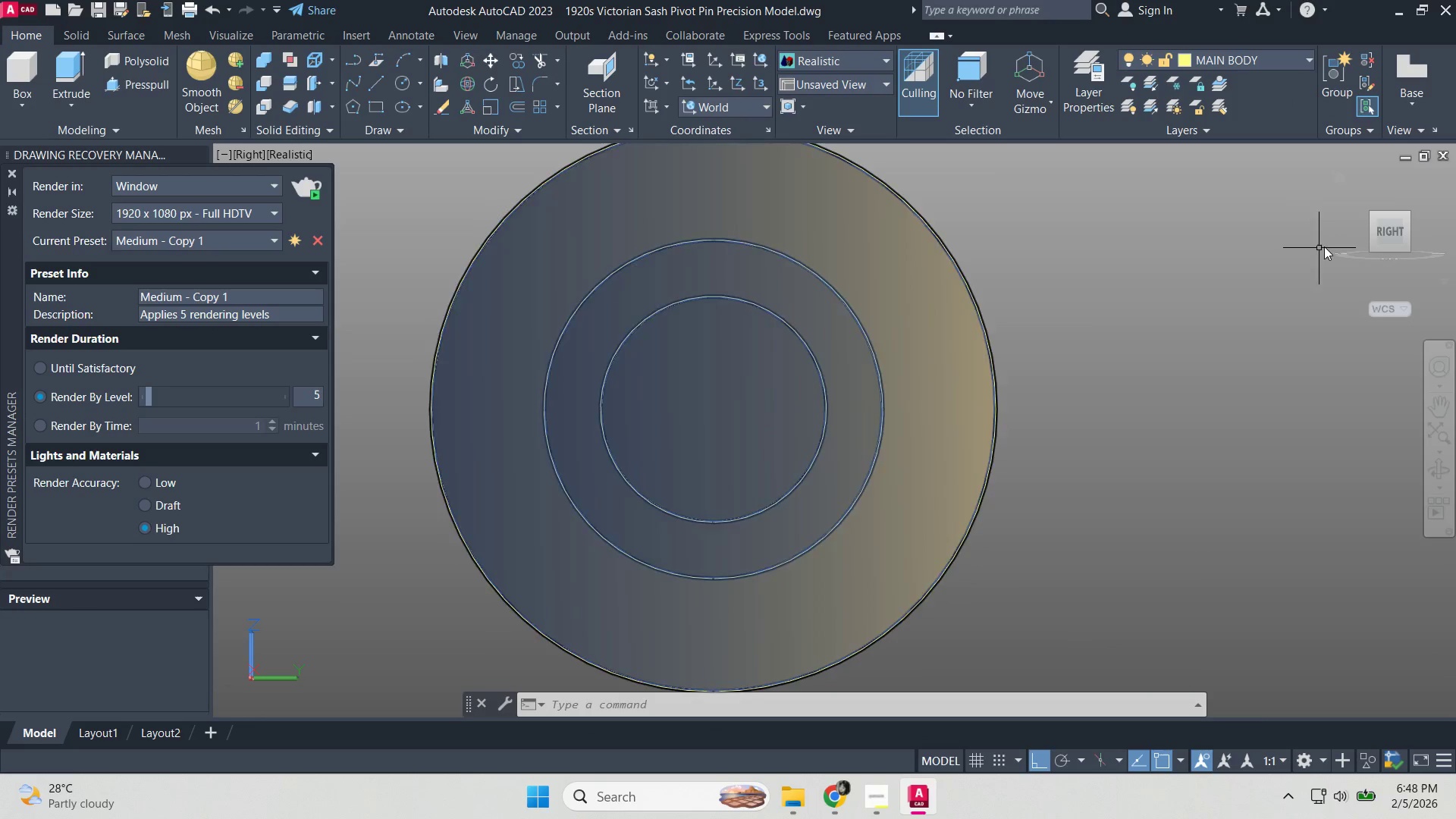 
left_click([1363, 231])
 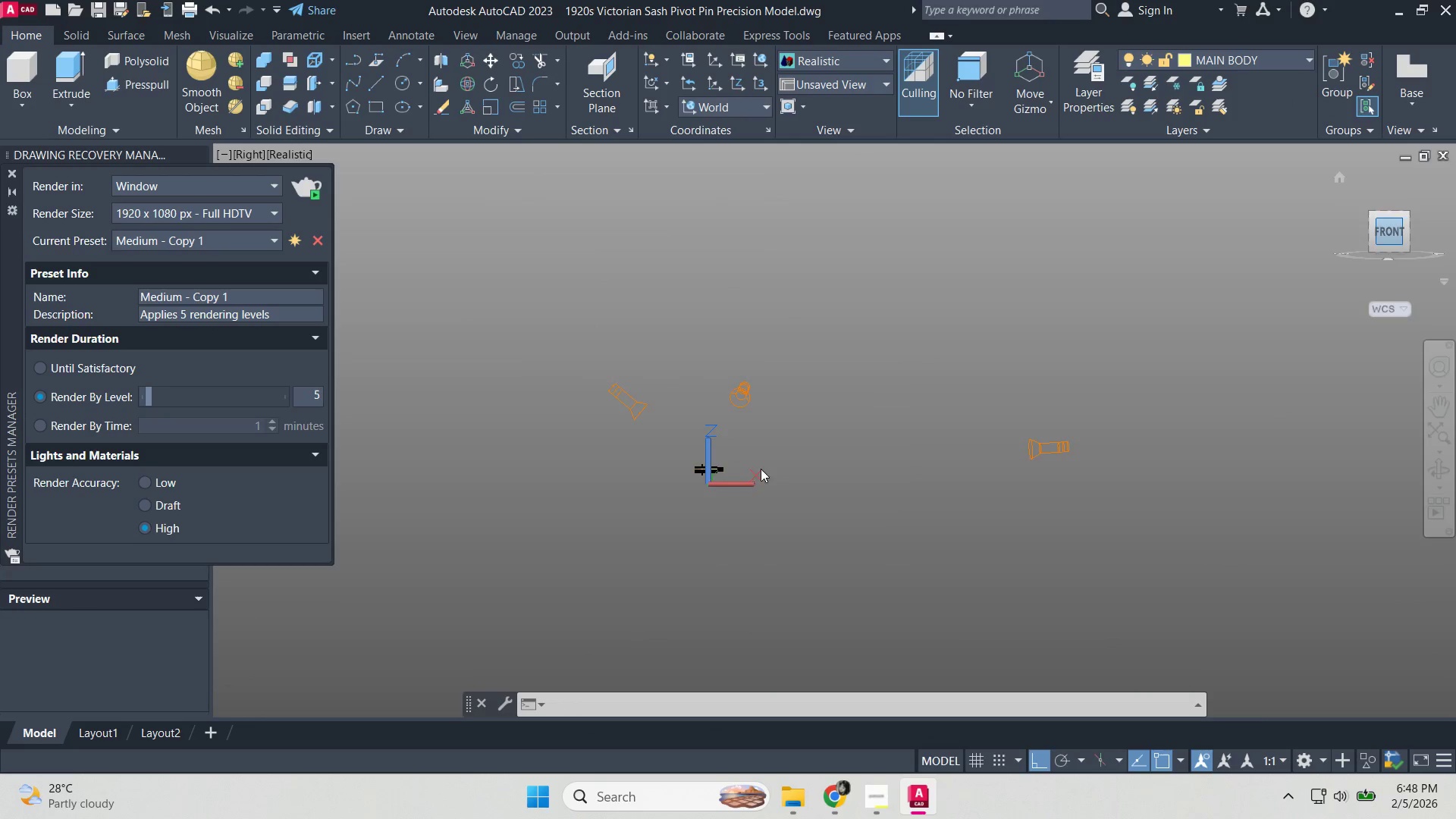 
scroll: coordinate [674, 435], scroll_direction: up, amount: 11.0
 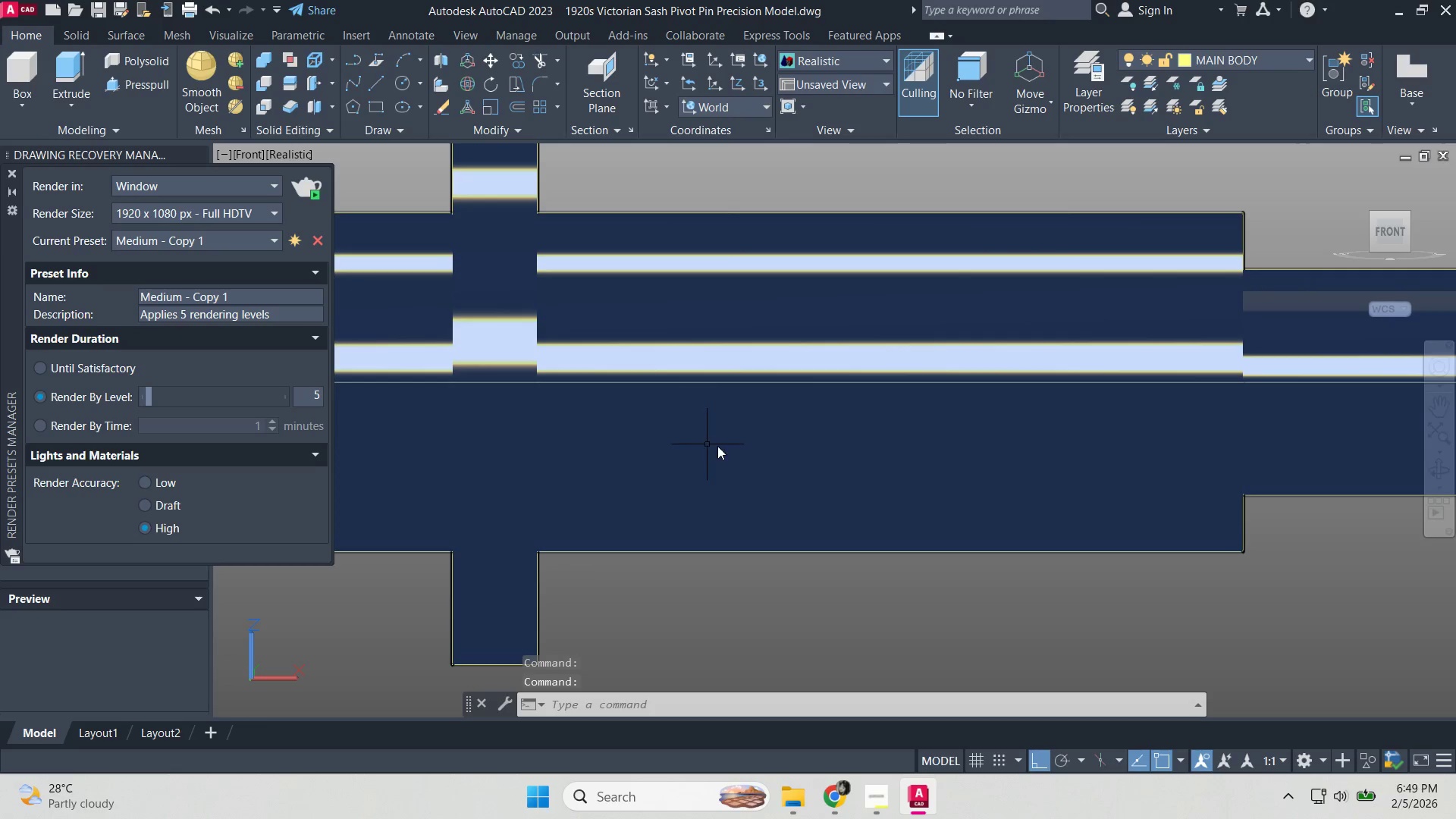 
scroll: coordinate [733, 441], scroll_direction: none, amount: 0.0
 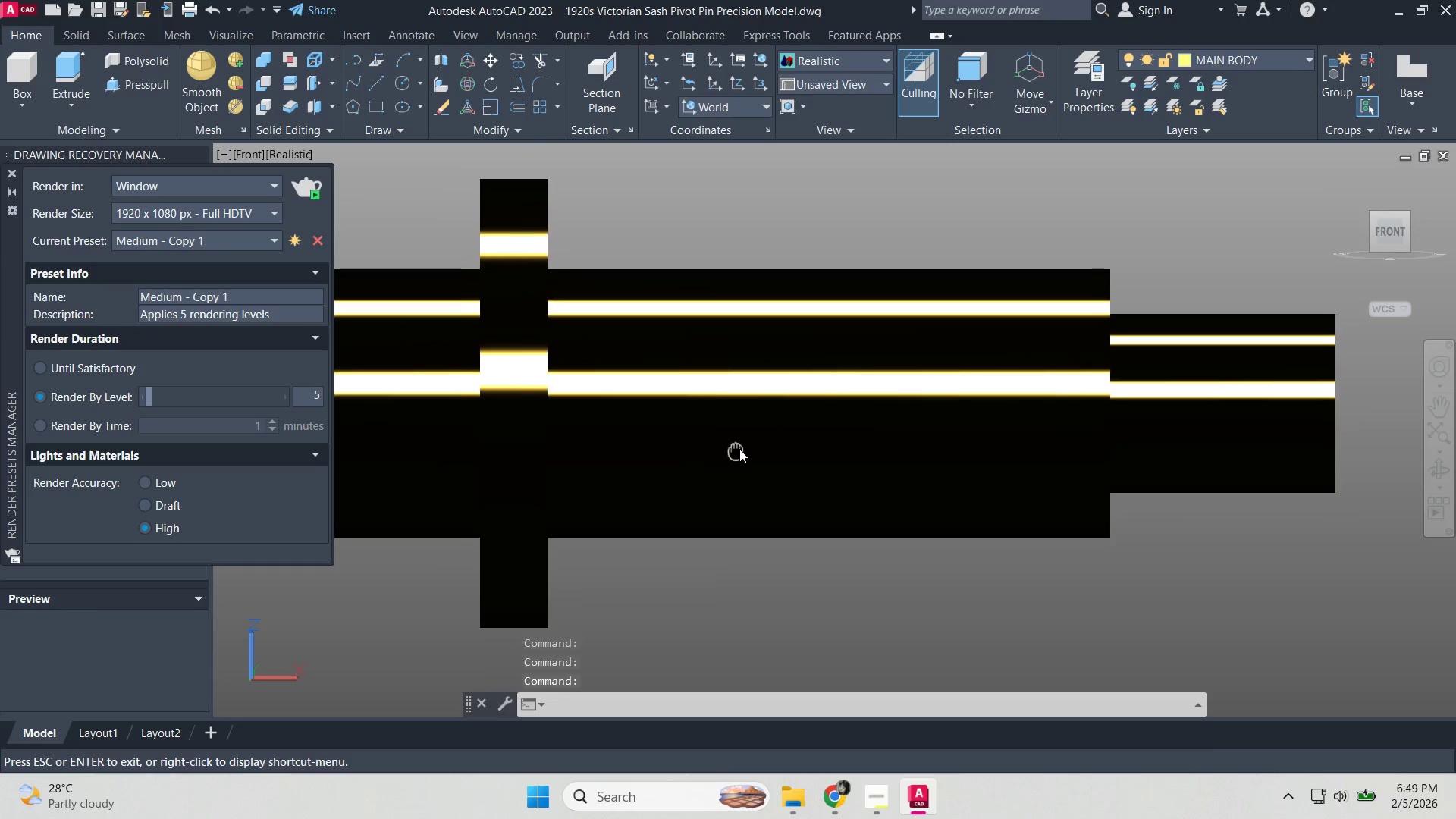 
left_click([309, 190])
 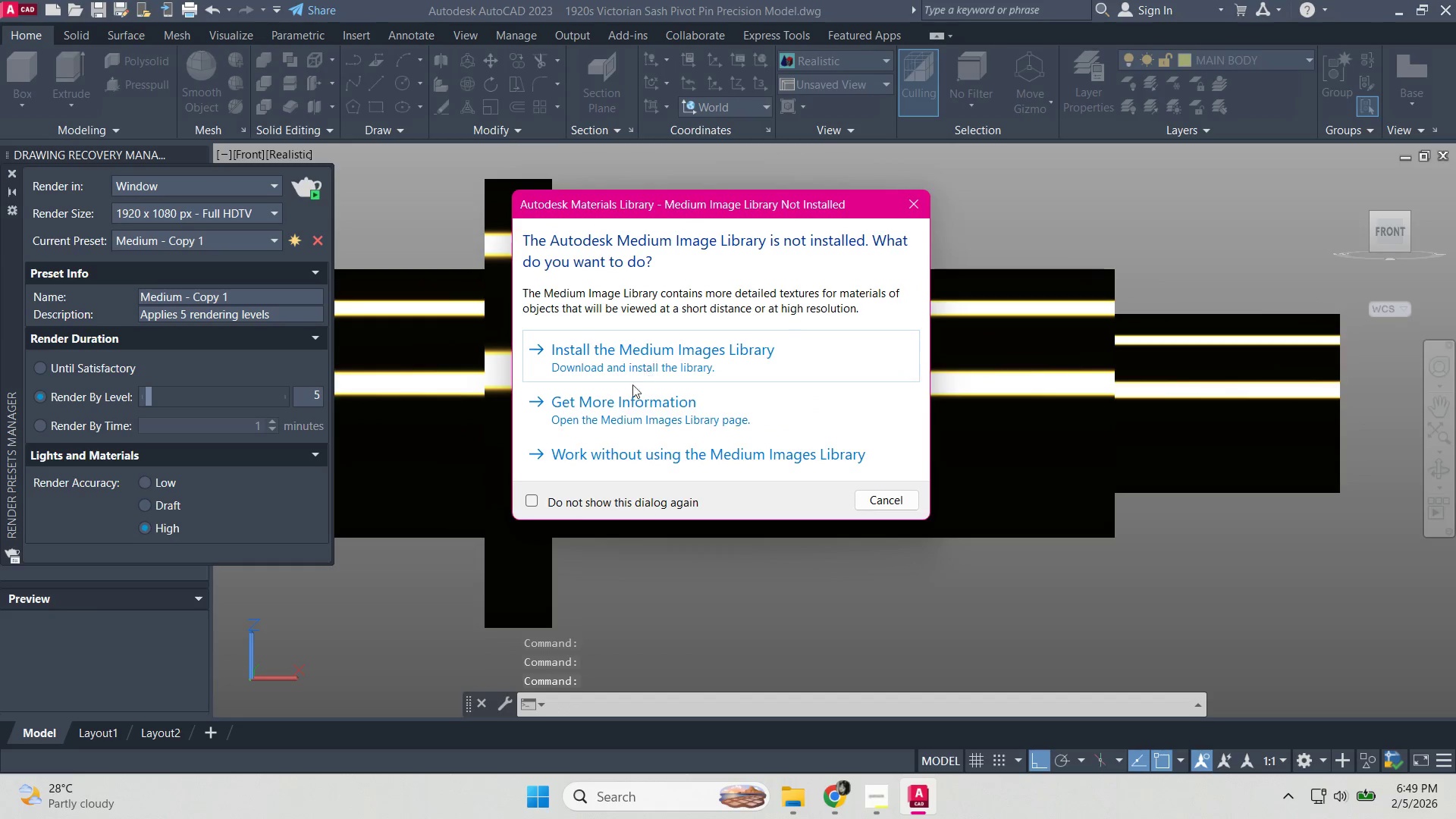 
left_click([616, 457])
 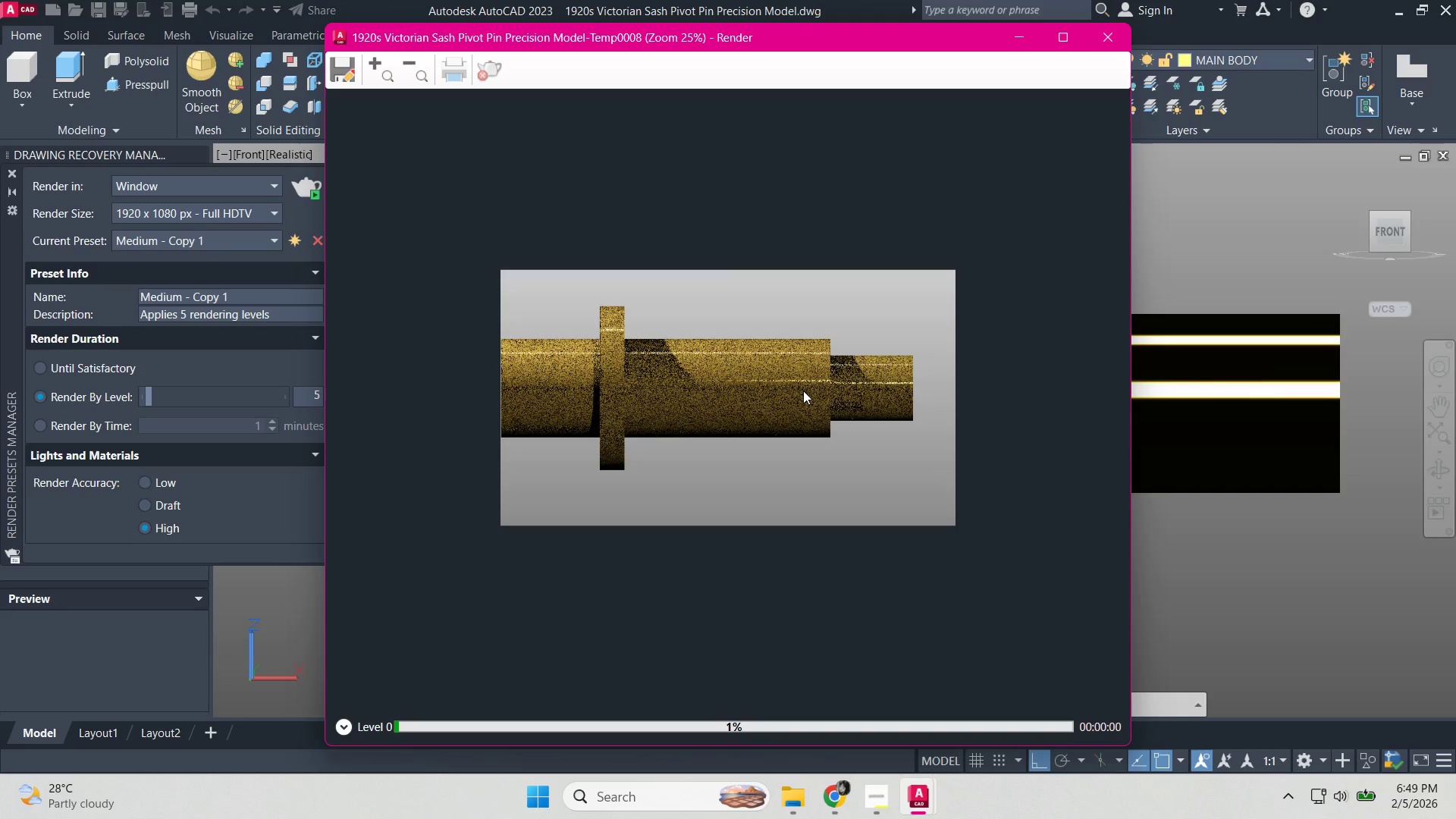 
key(Escape)
 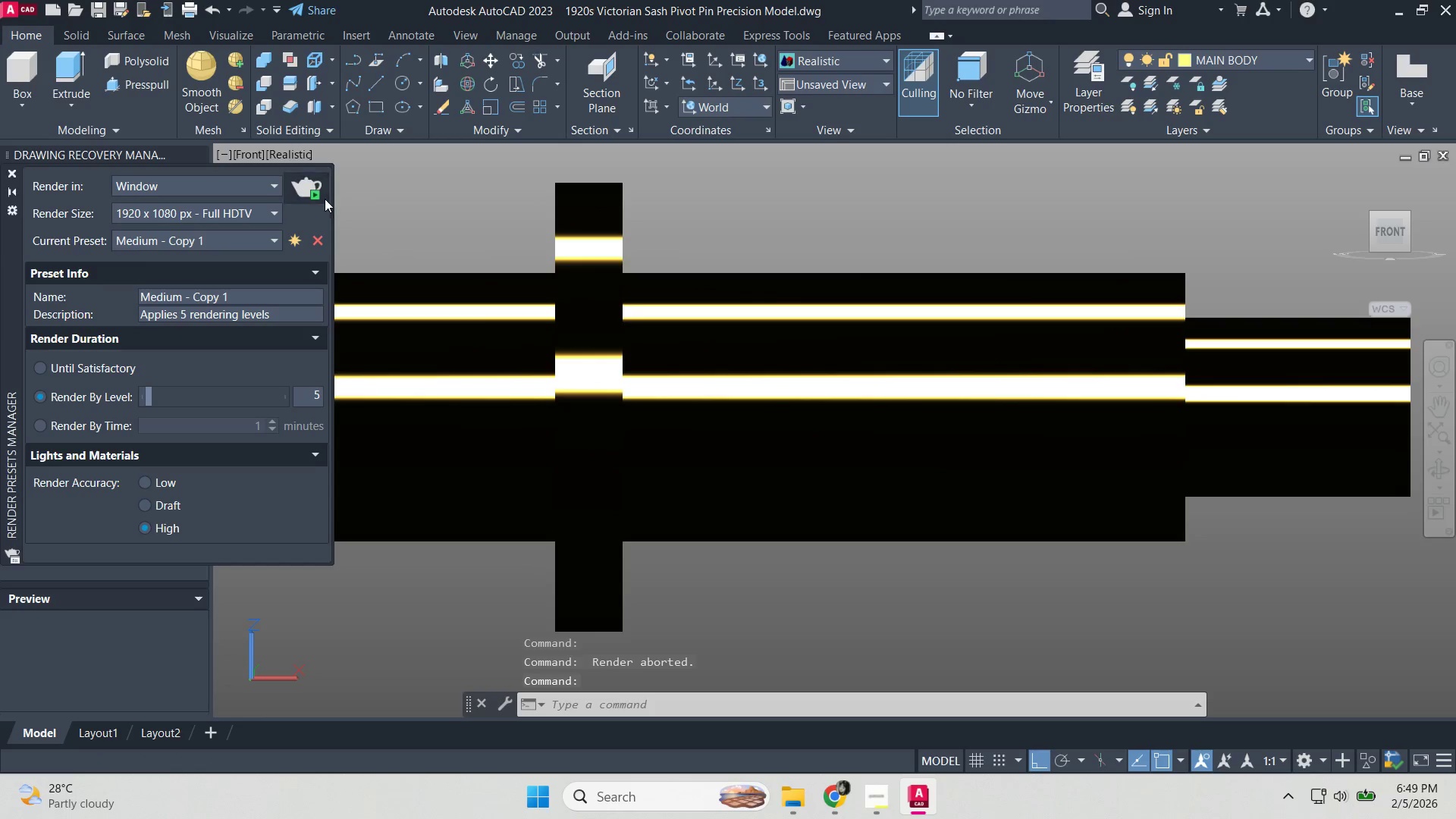 
left_click([600, 461])
 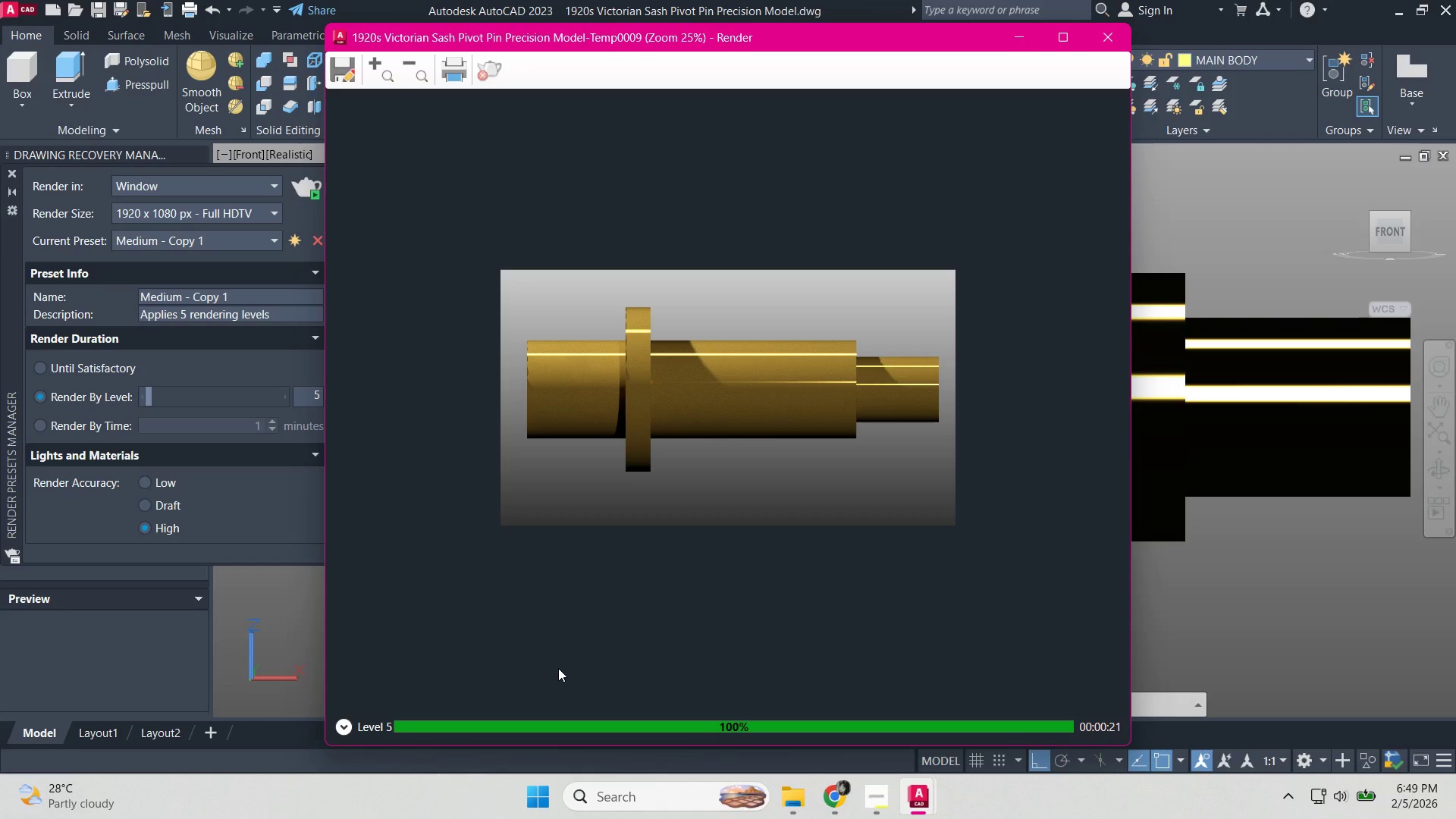 
wait(34.28)
 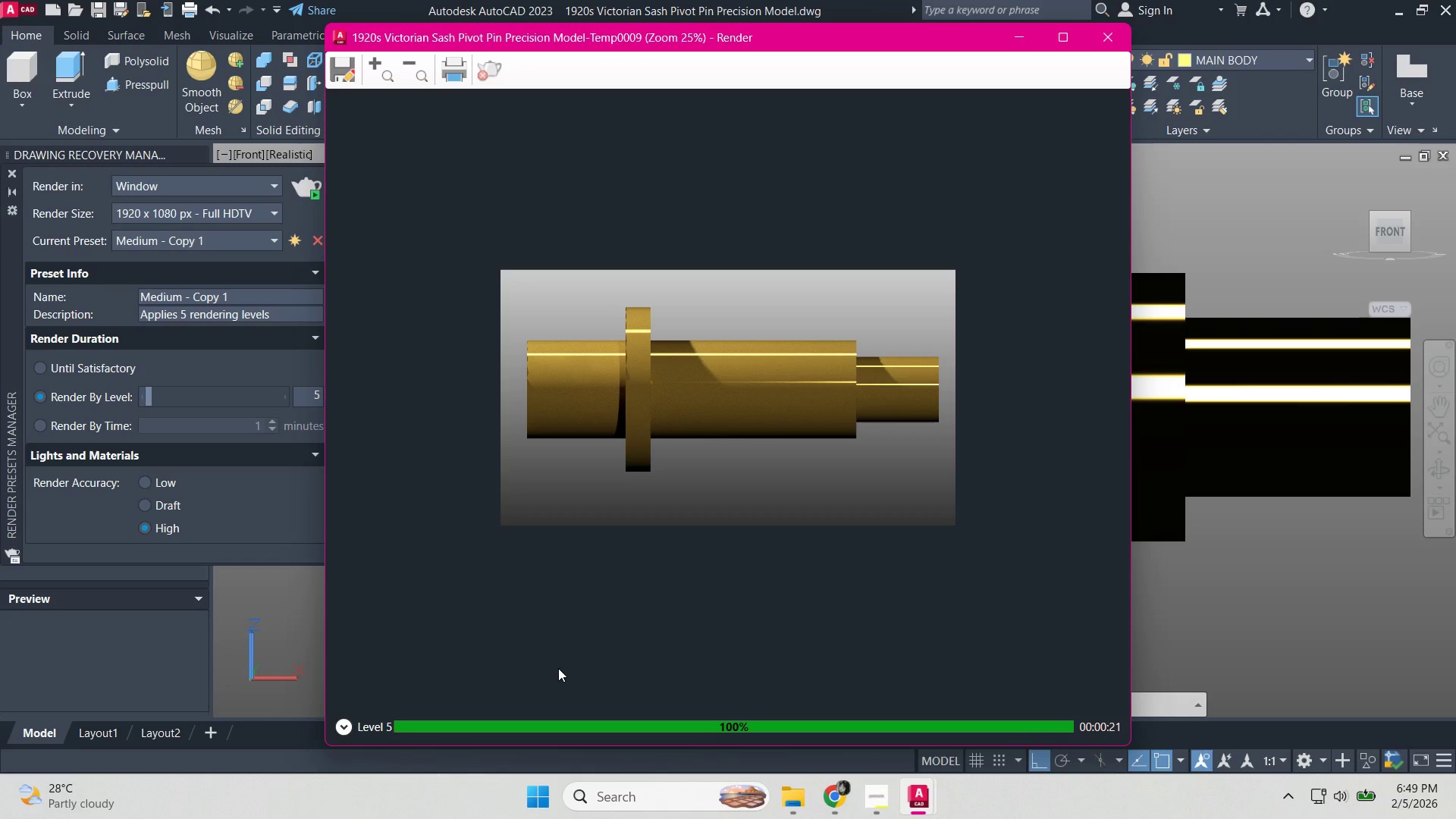 
left_click([223, 264])
 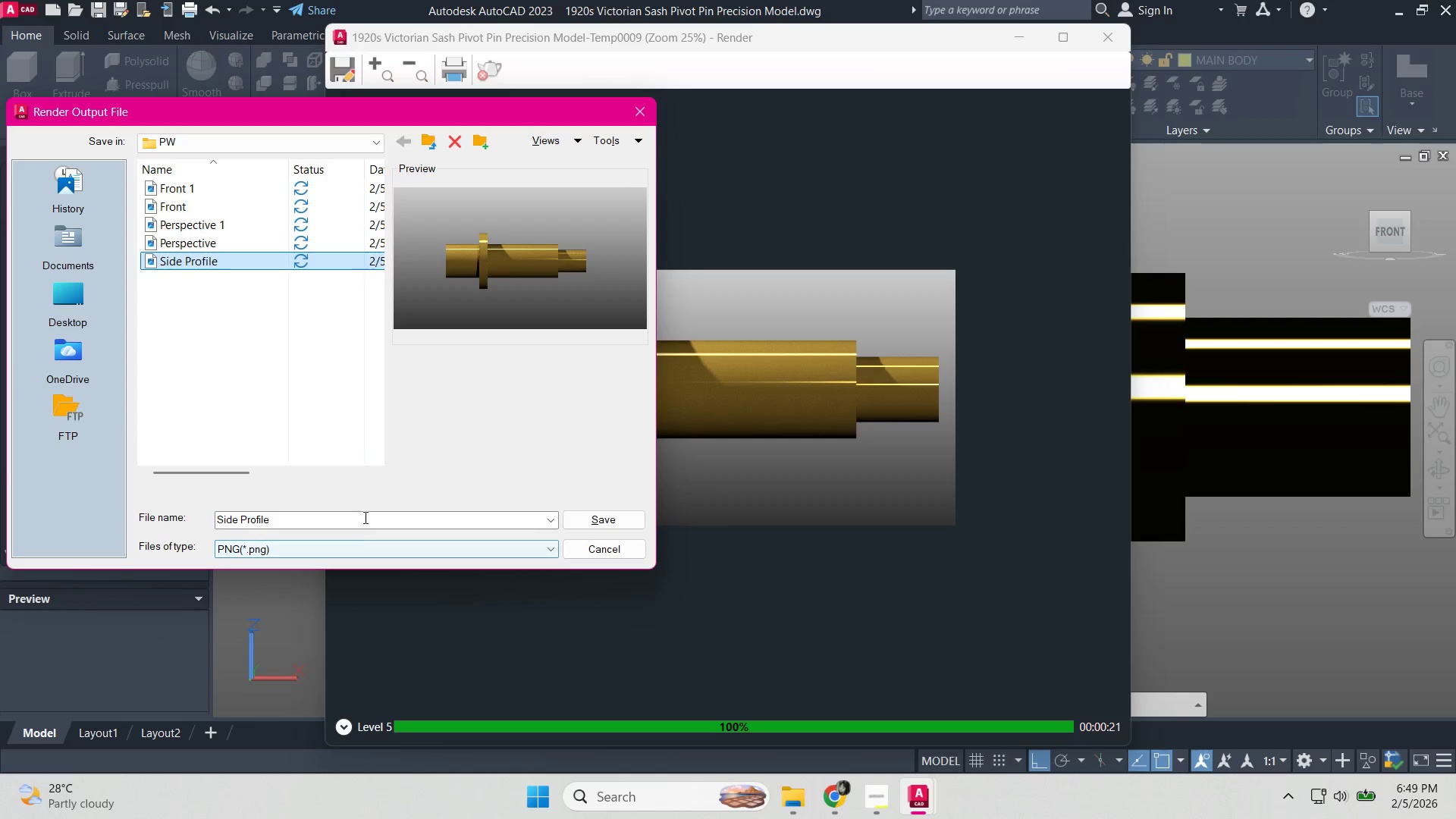 
double_click([364, 517])
 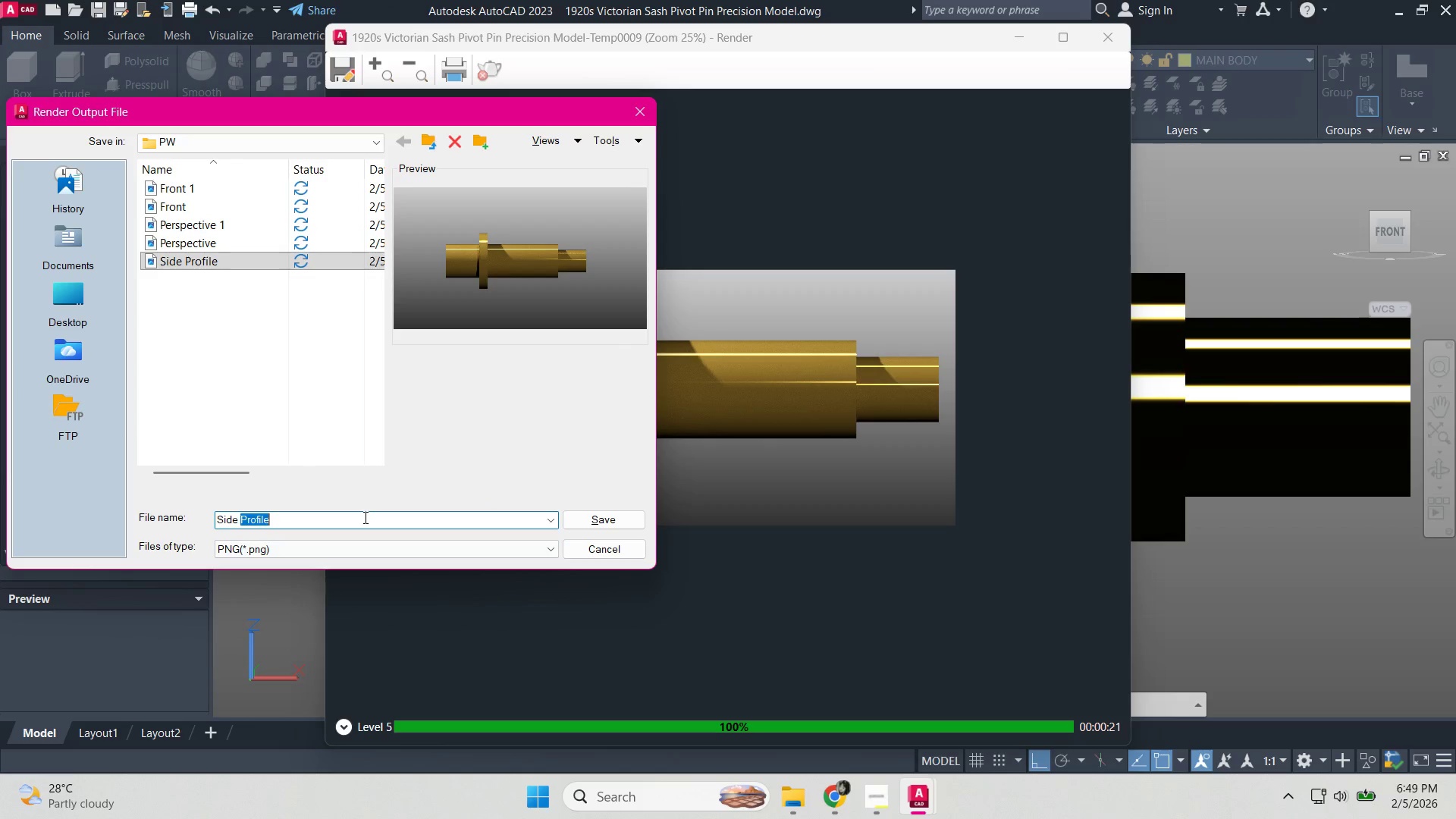 
key(Space)
 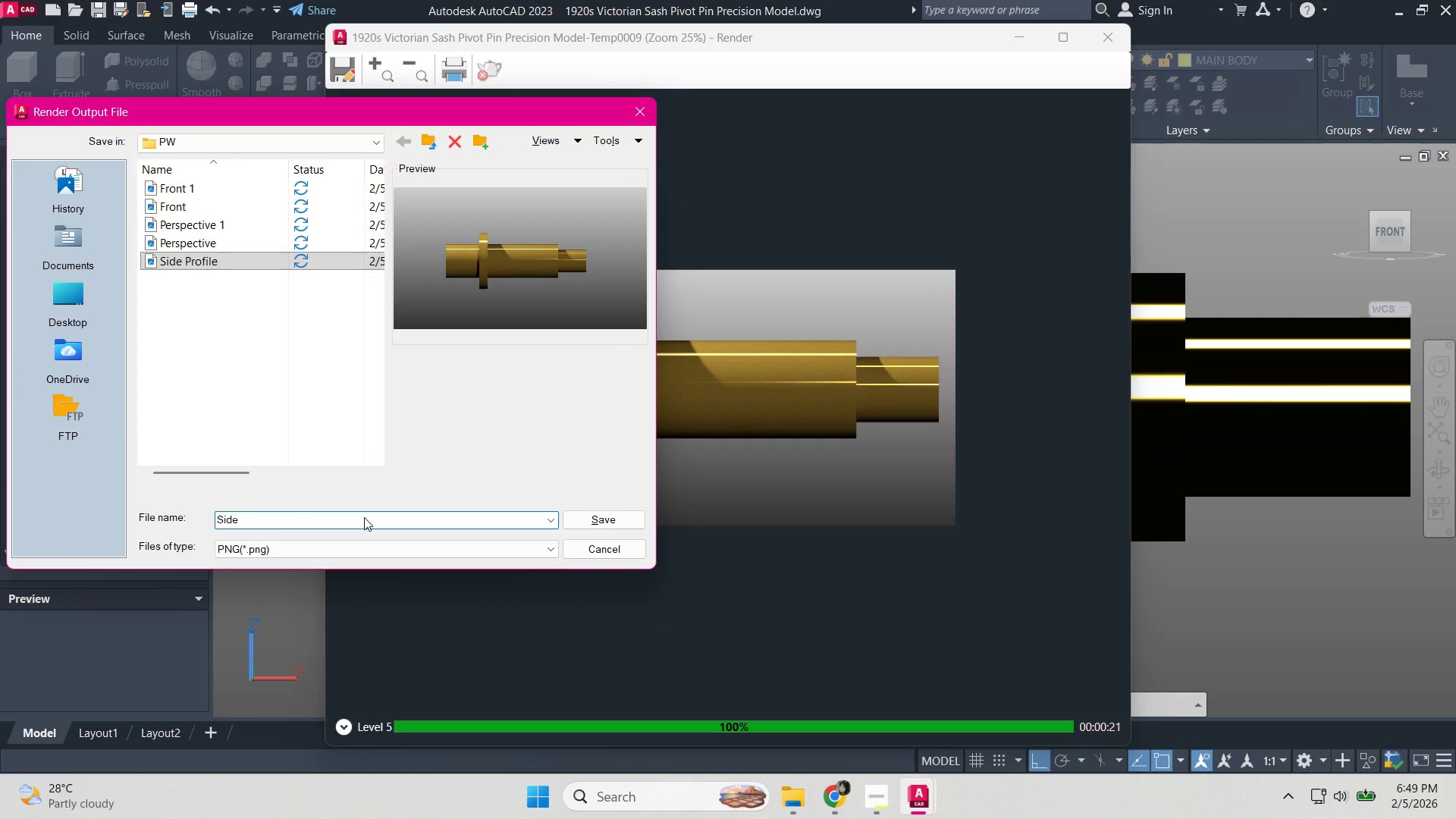 
key(Control+Z)
 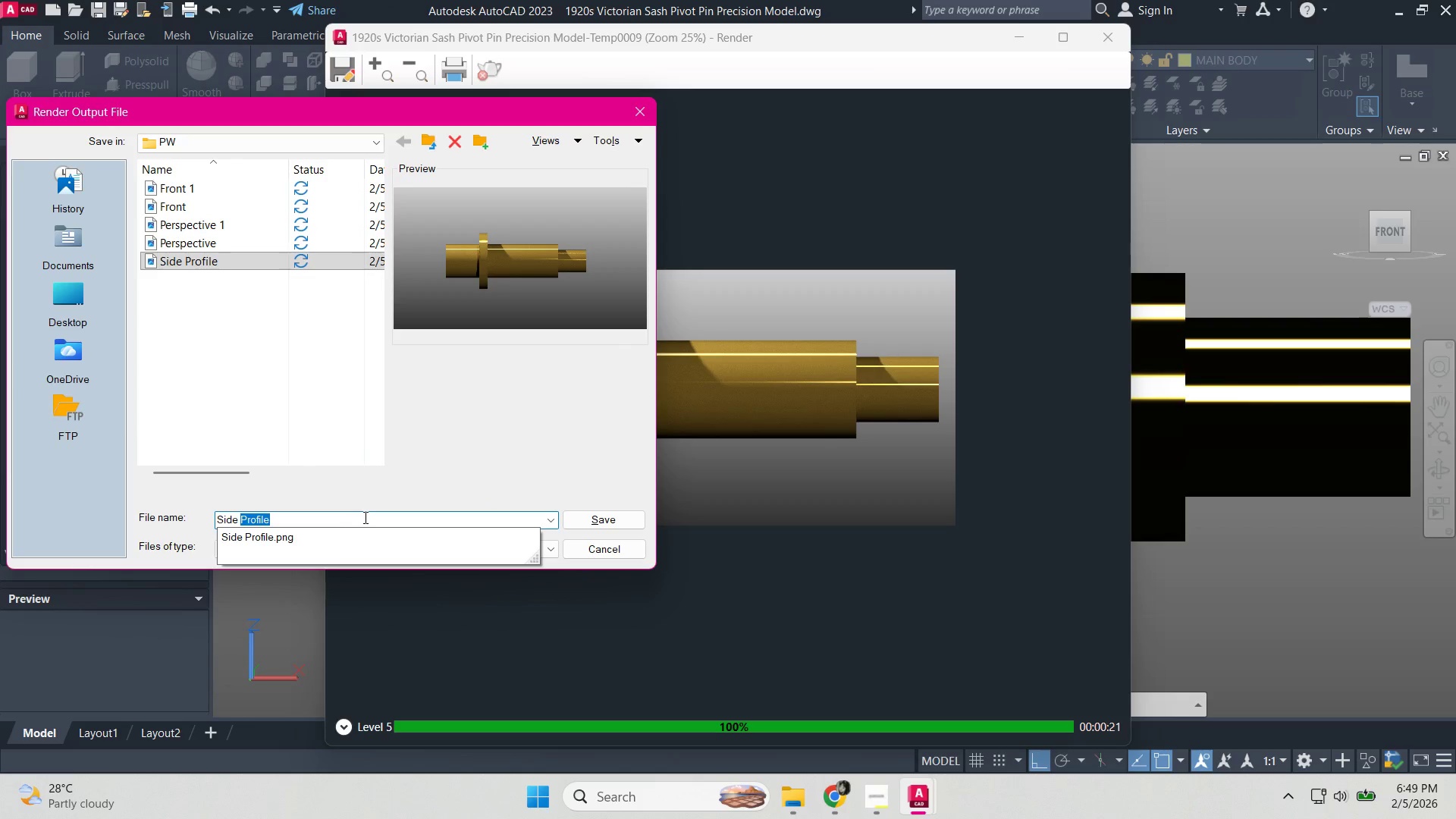 
key(ArrowRight)
 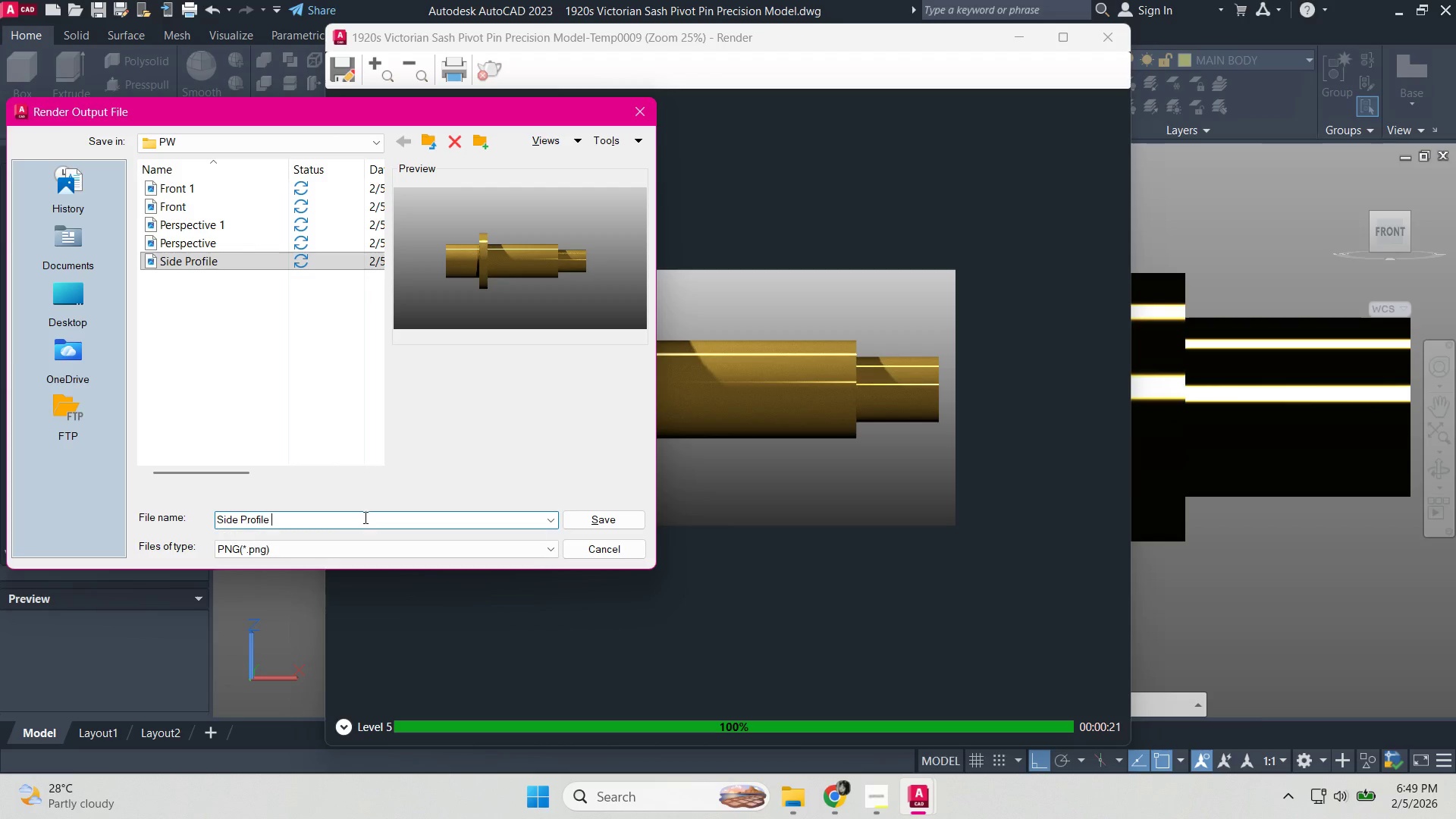 
key(Space)
 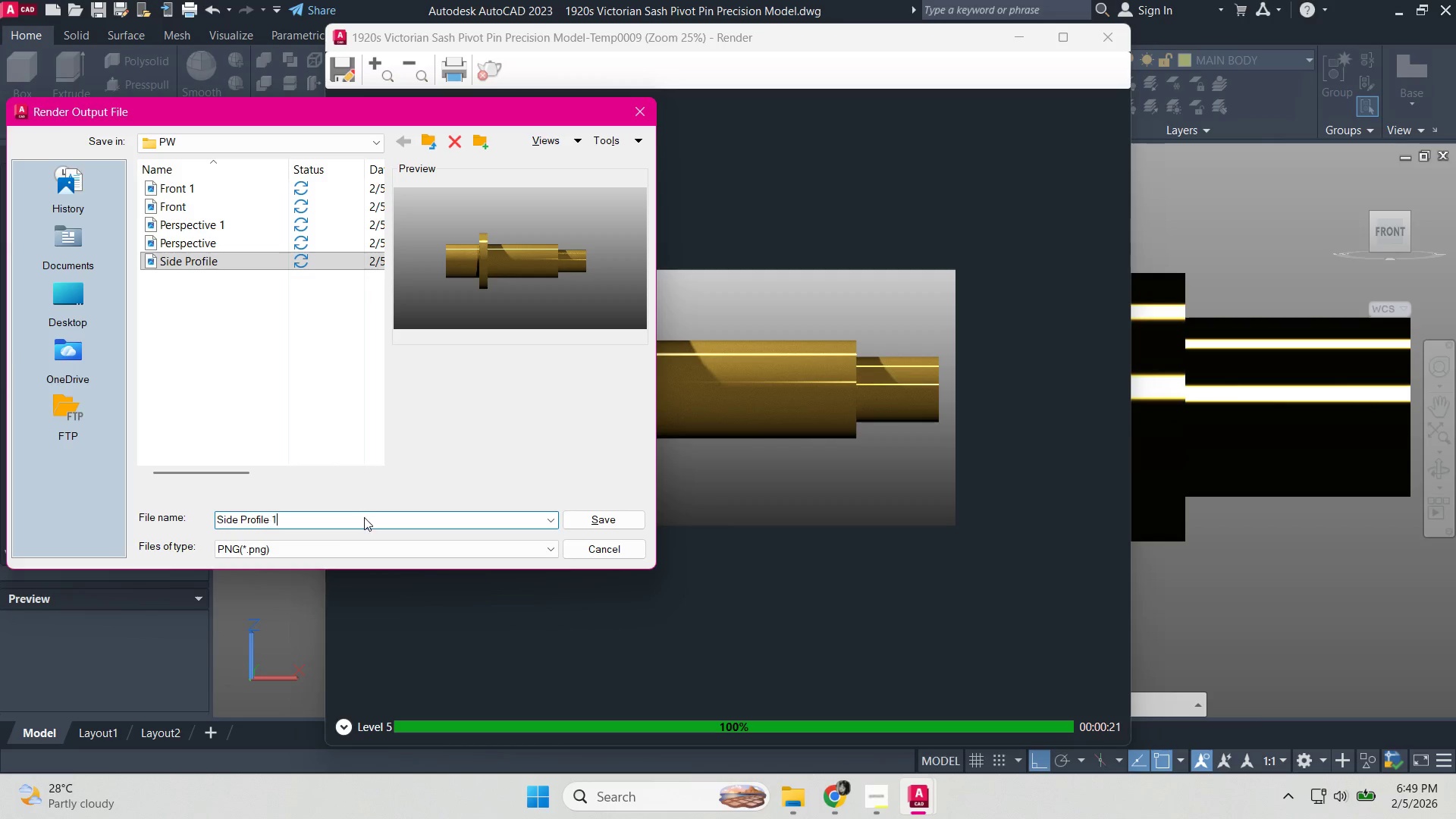 
key(1)
 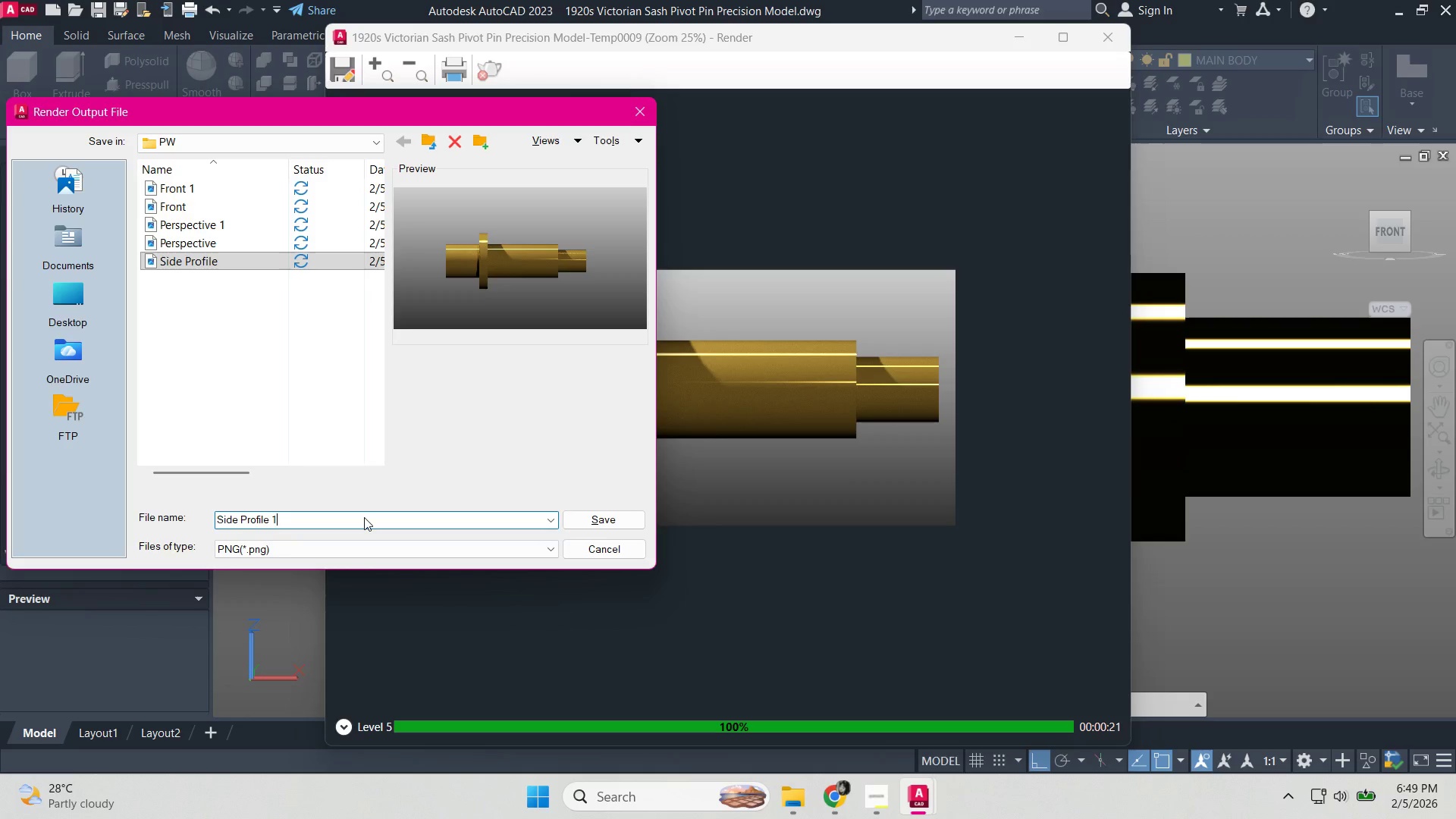 
key(Enter)
 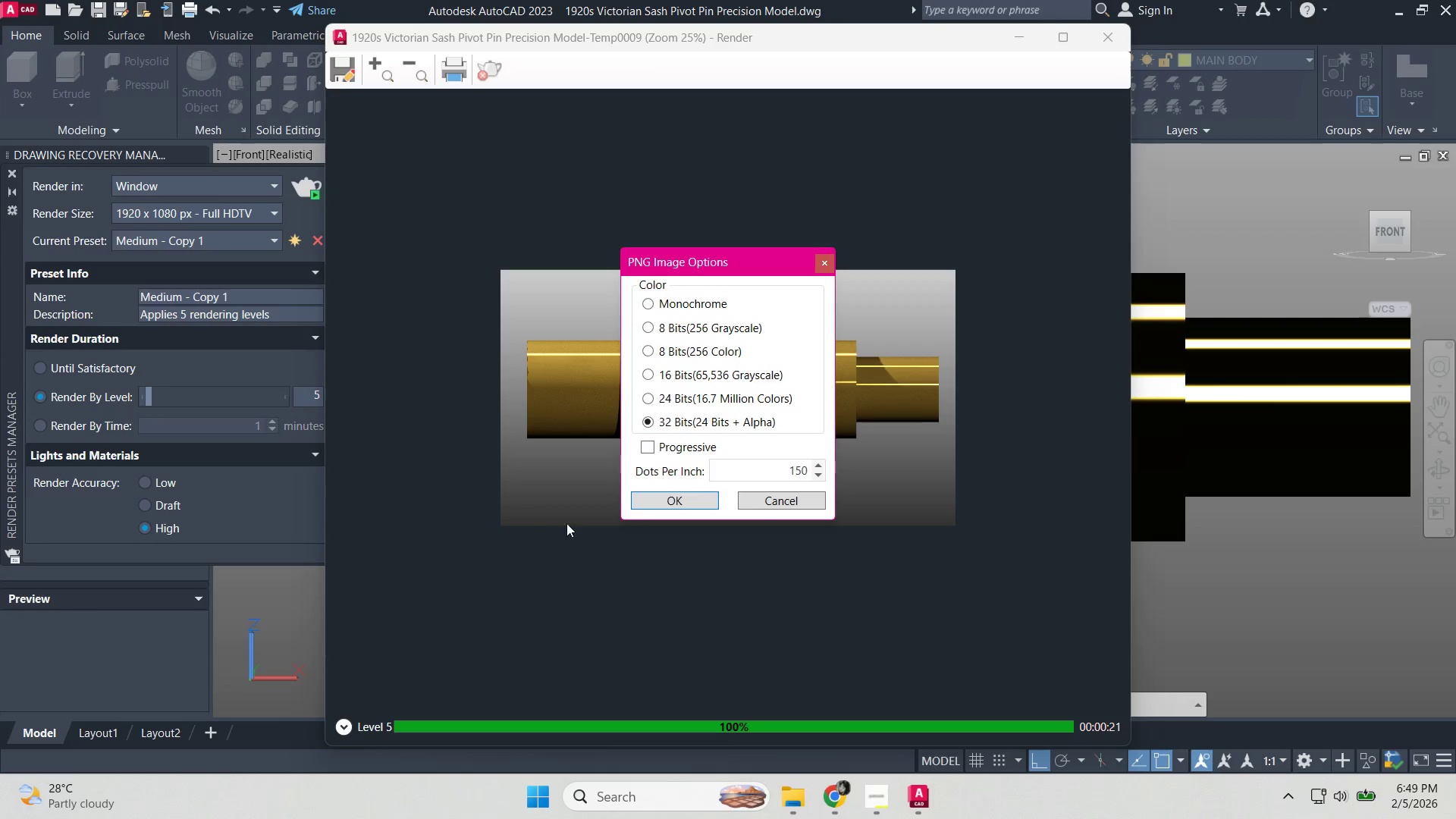 
left_click([660, 505])
 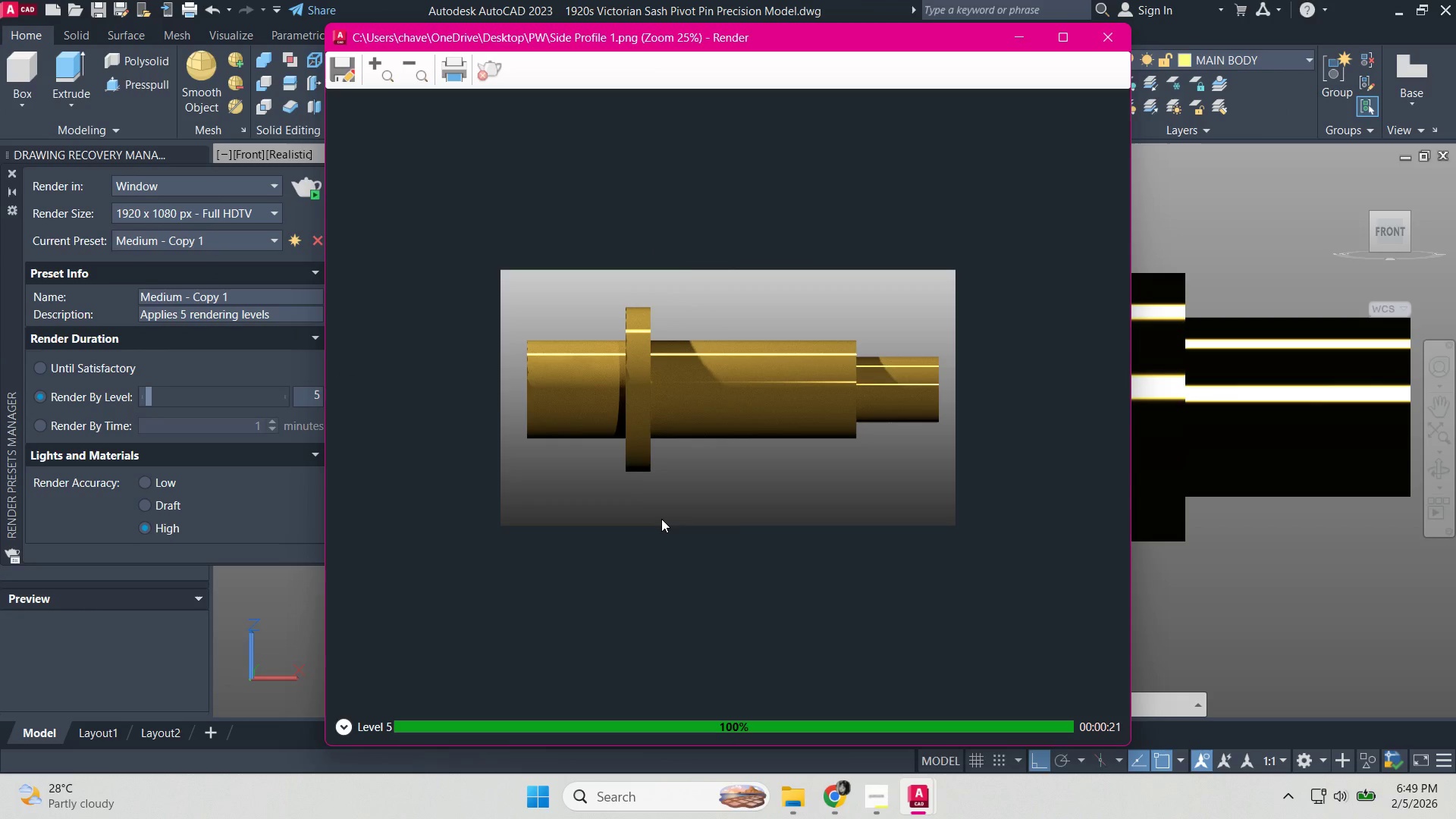 
left_click([1119, 42])
 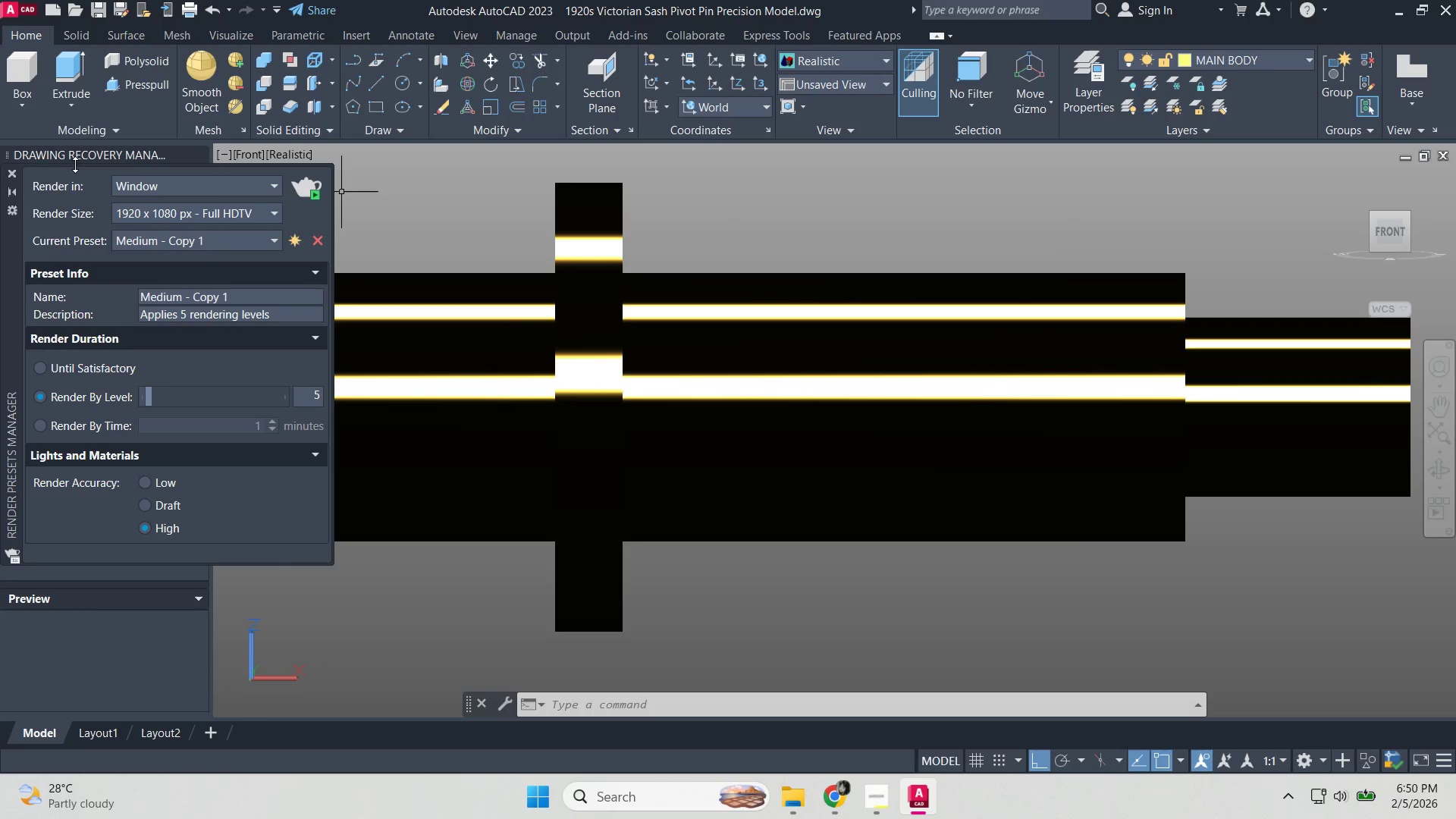 
left_click([13, 170])
 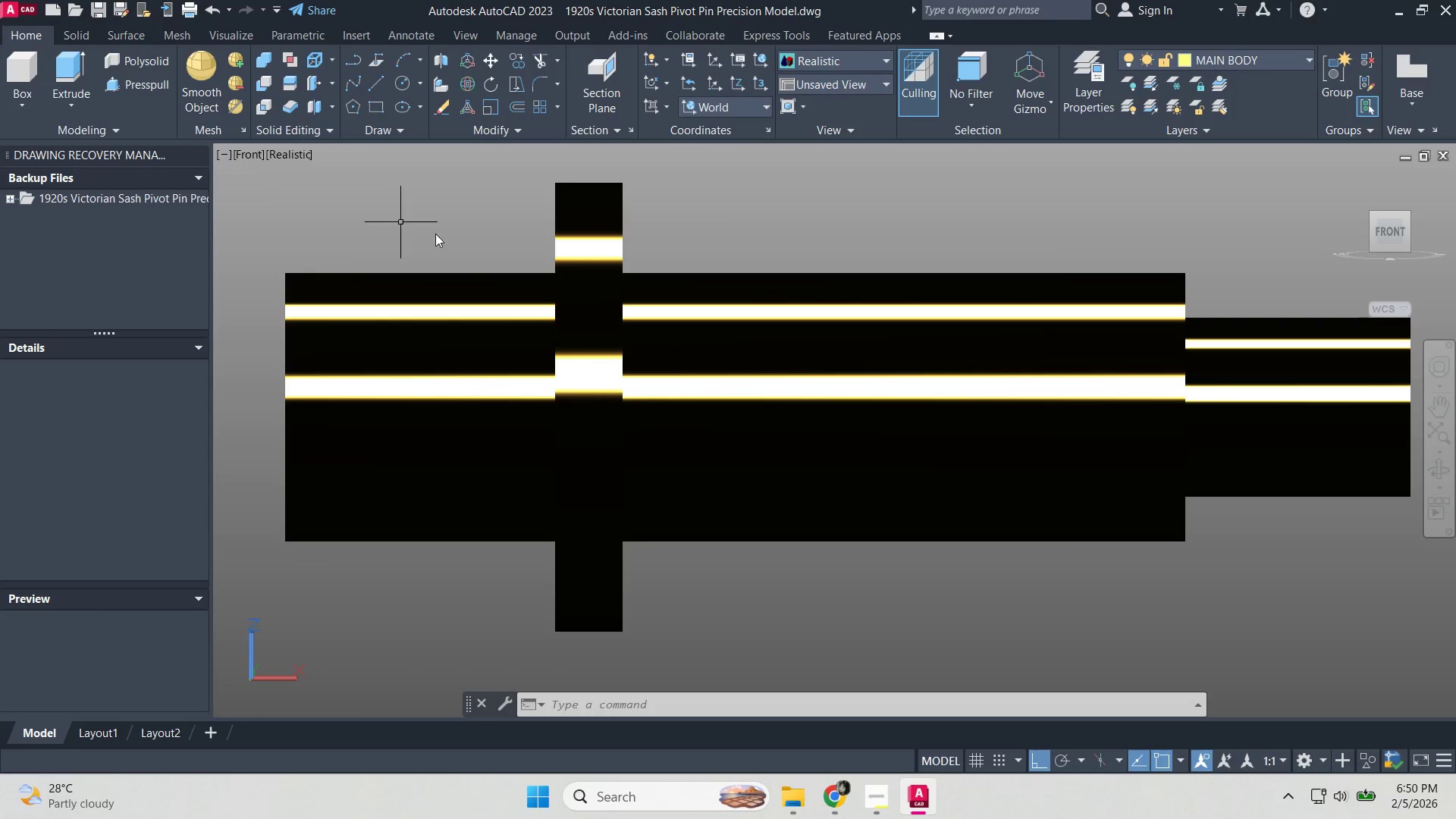 
scroll: coordinate [472, 271], scroll_direction: down, amount: 2.0
 